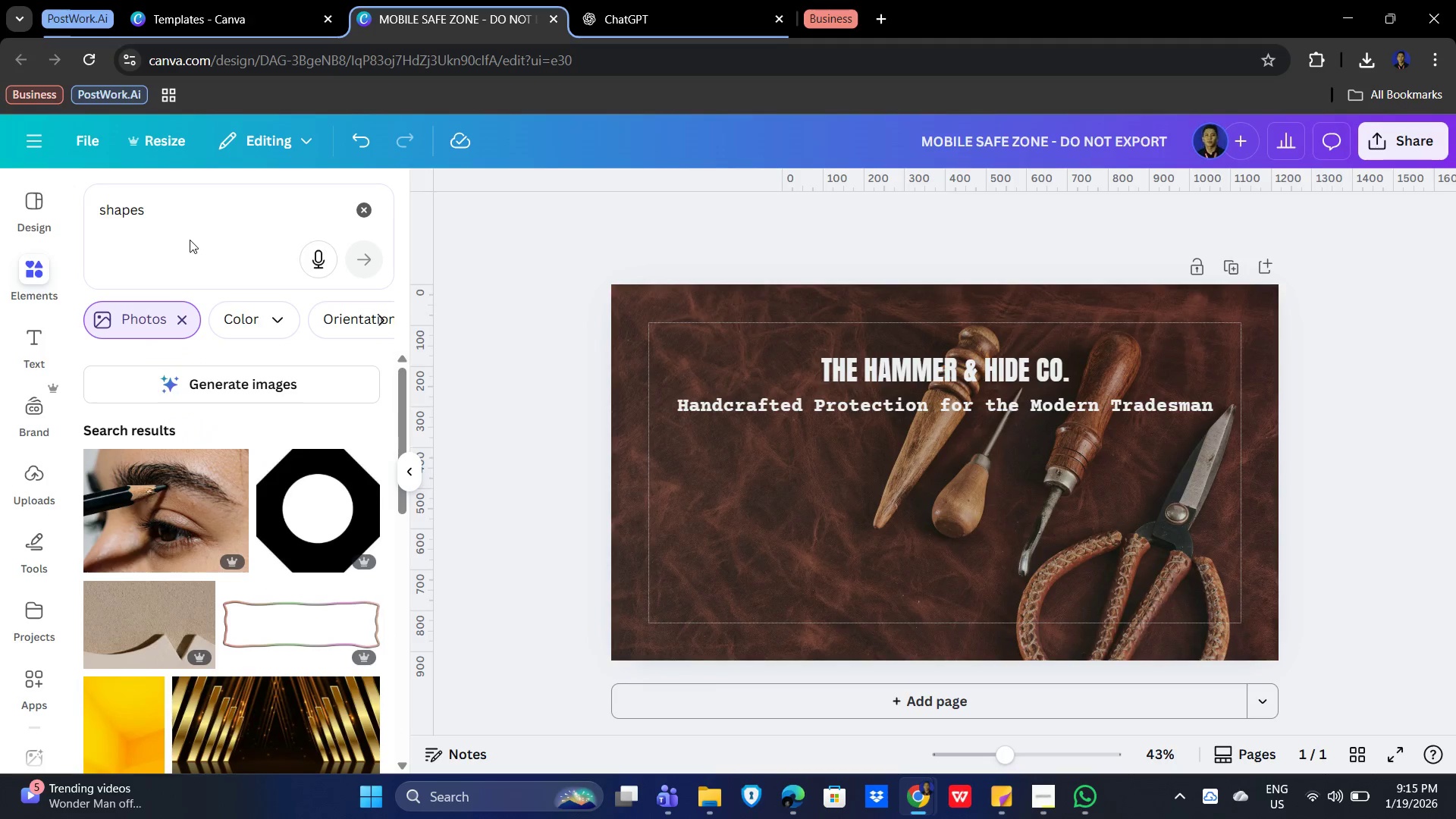 
left_click([188, 214])
 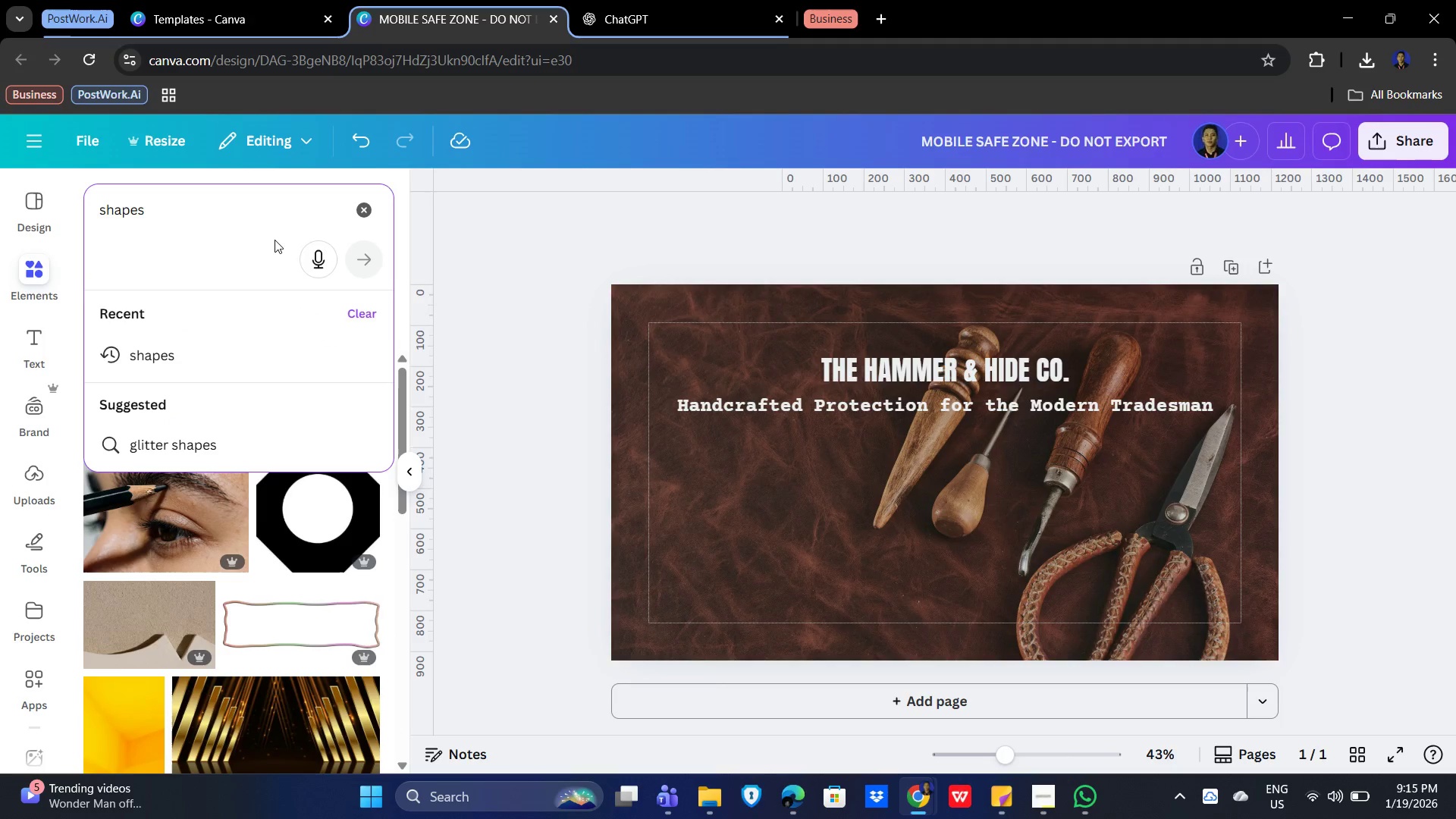 
key(Enter)
 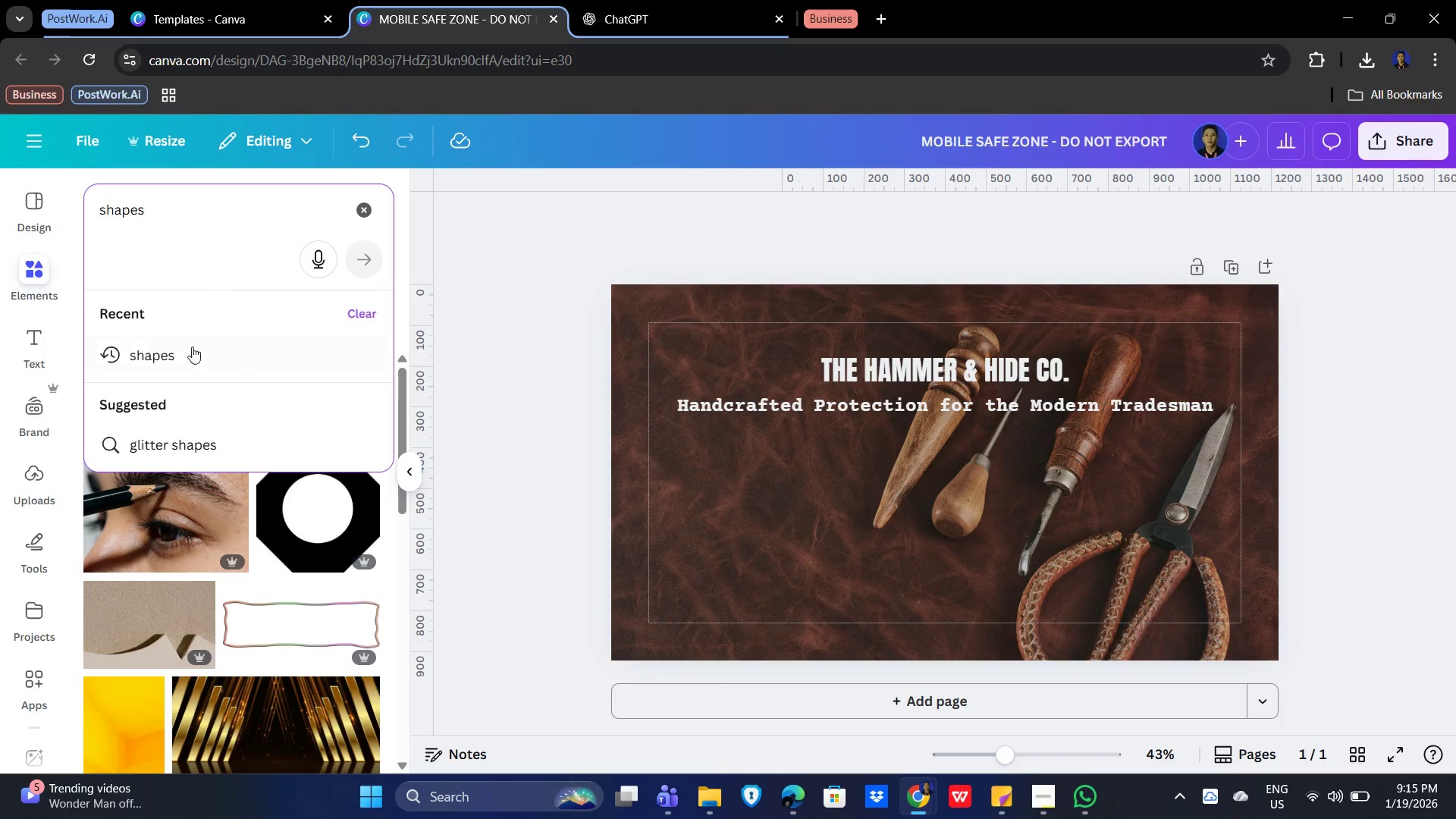 
left_click([157, 362])
 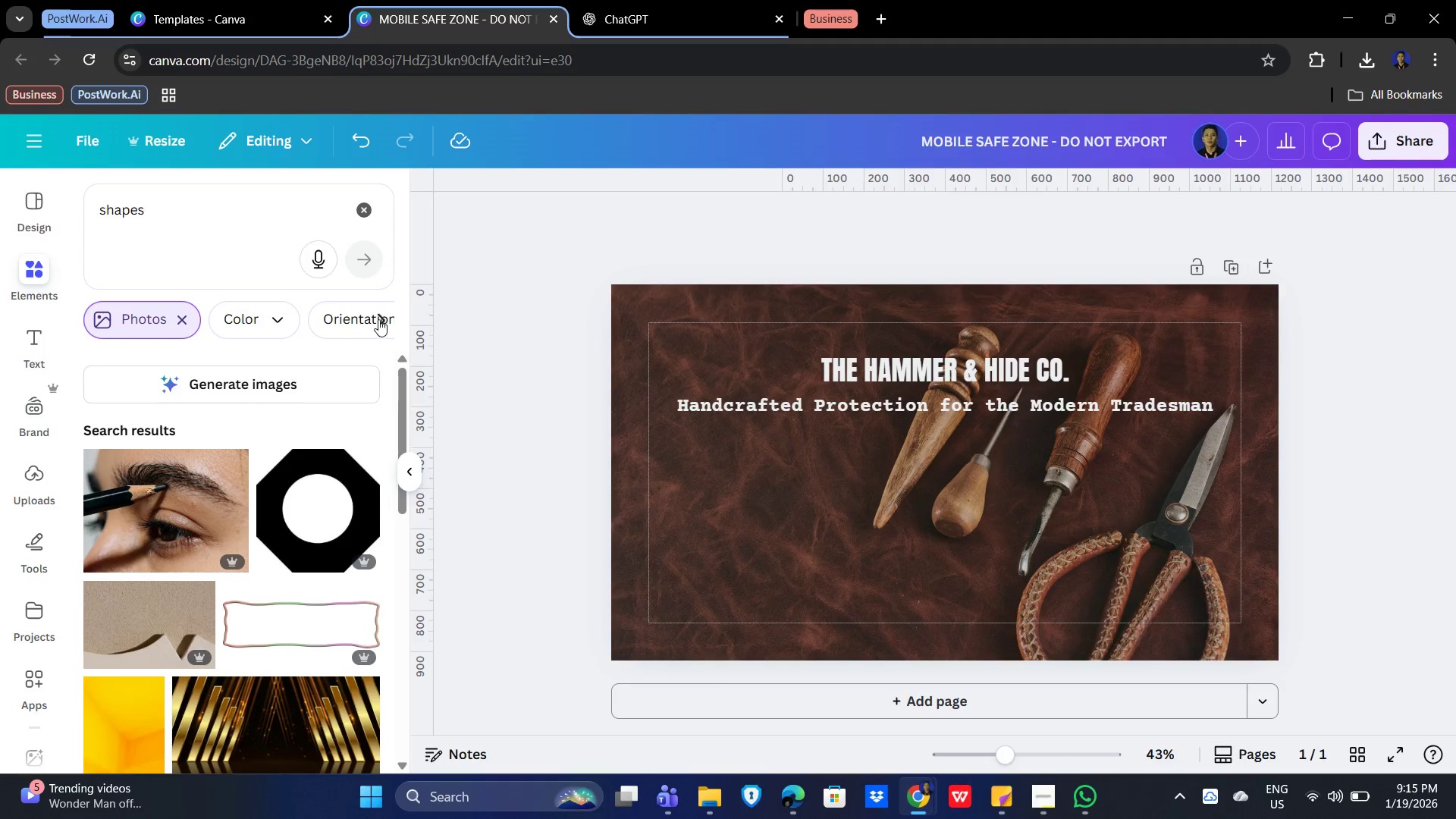 
left_click([384, 316])
 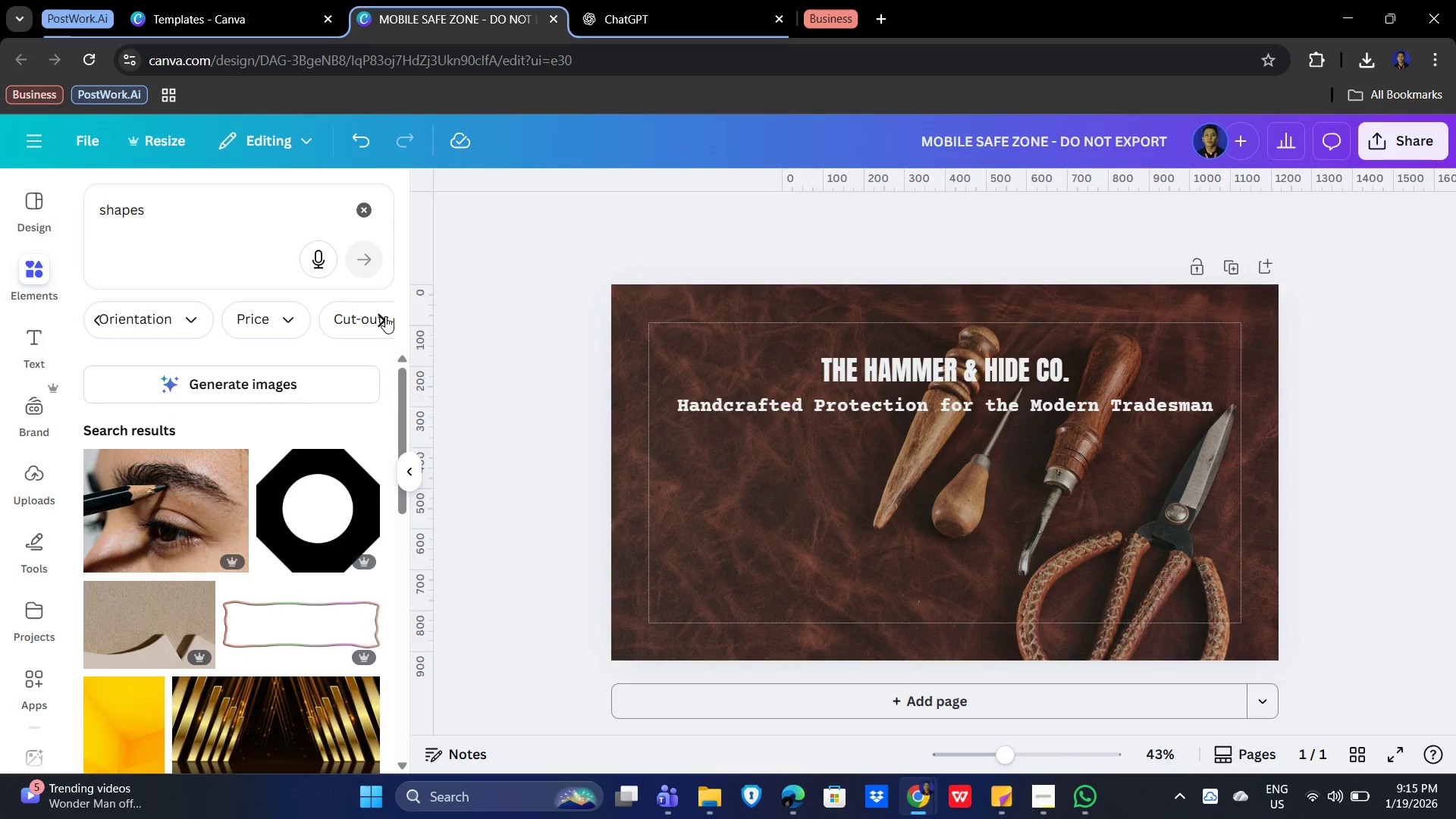 
left_click([385, 316])
 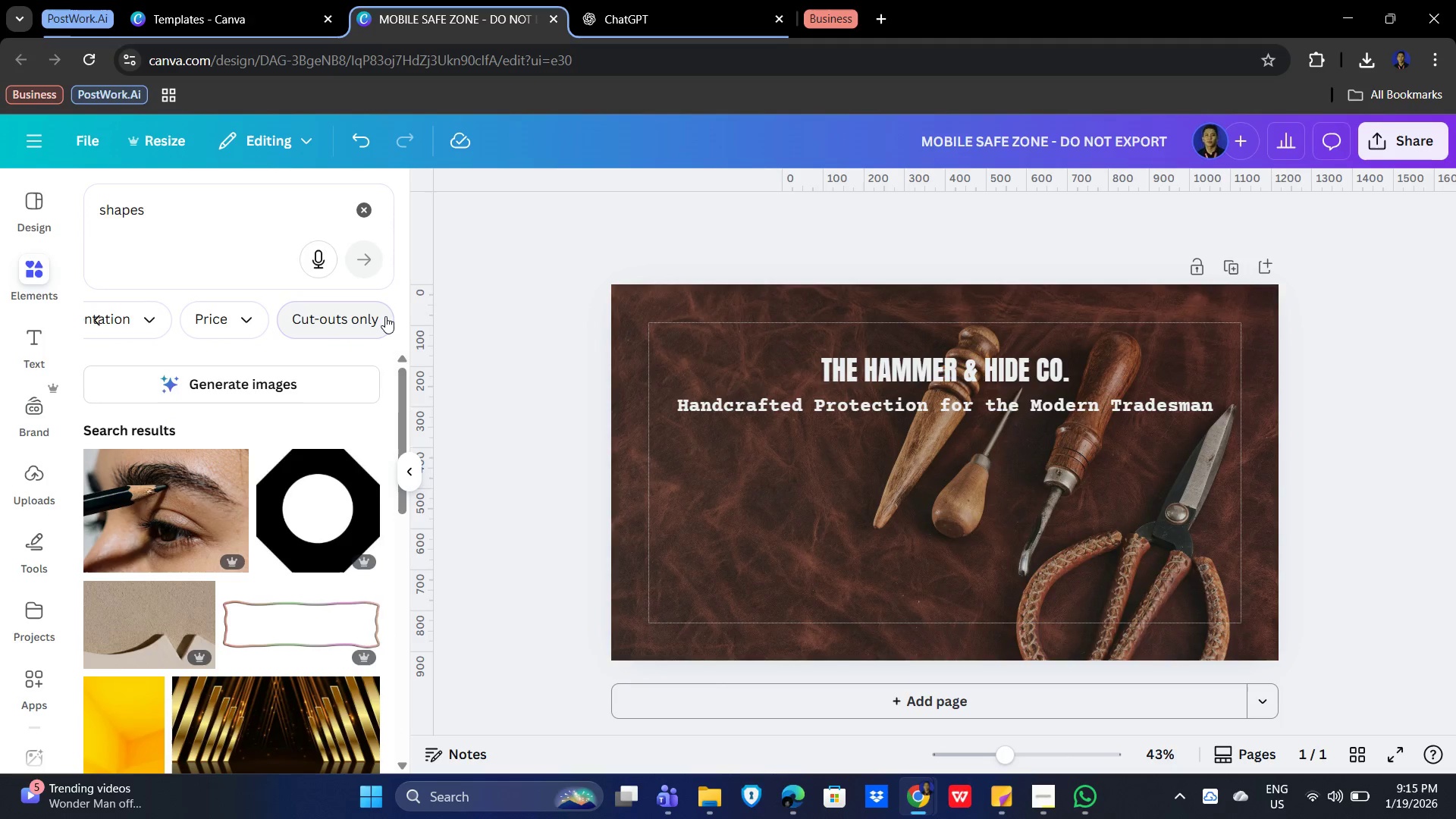 
left_click([385, 316])
 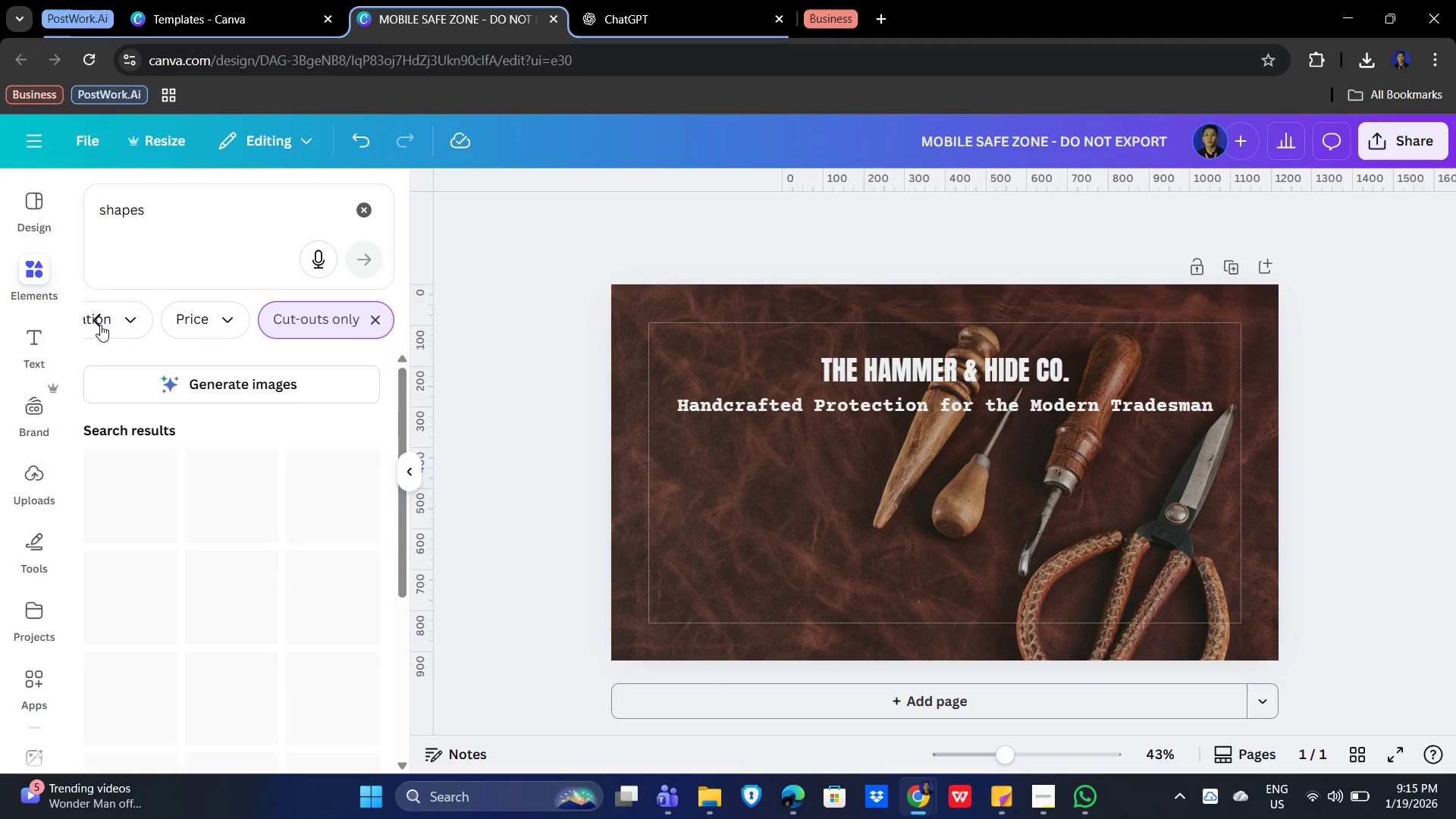 
double_click([98, 319])
 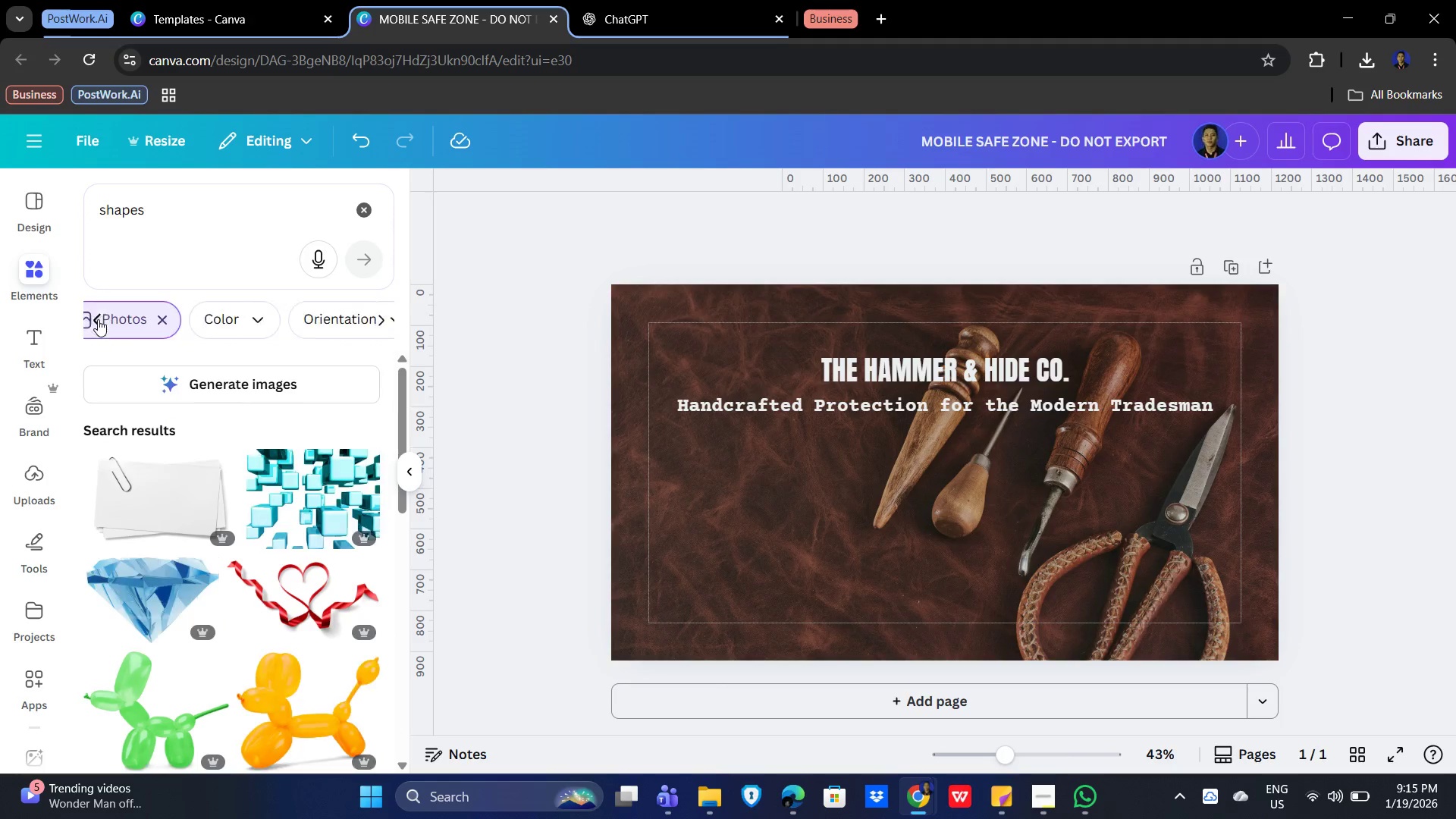 
triple_click([98, 319])
 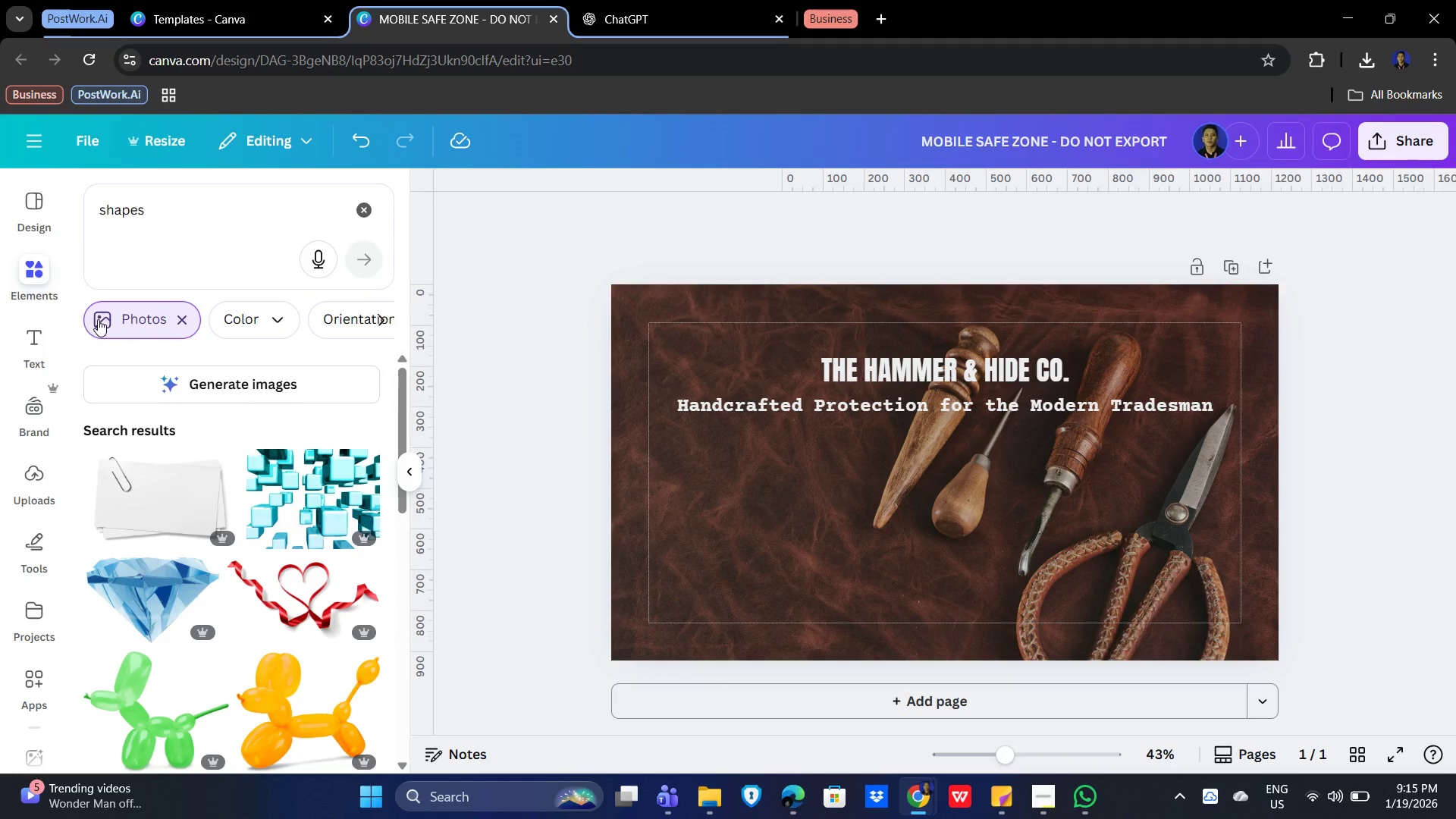 
triple_click([98, 319])
 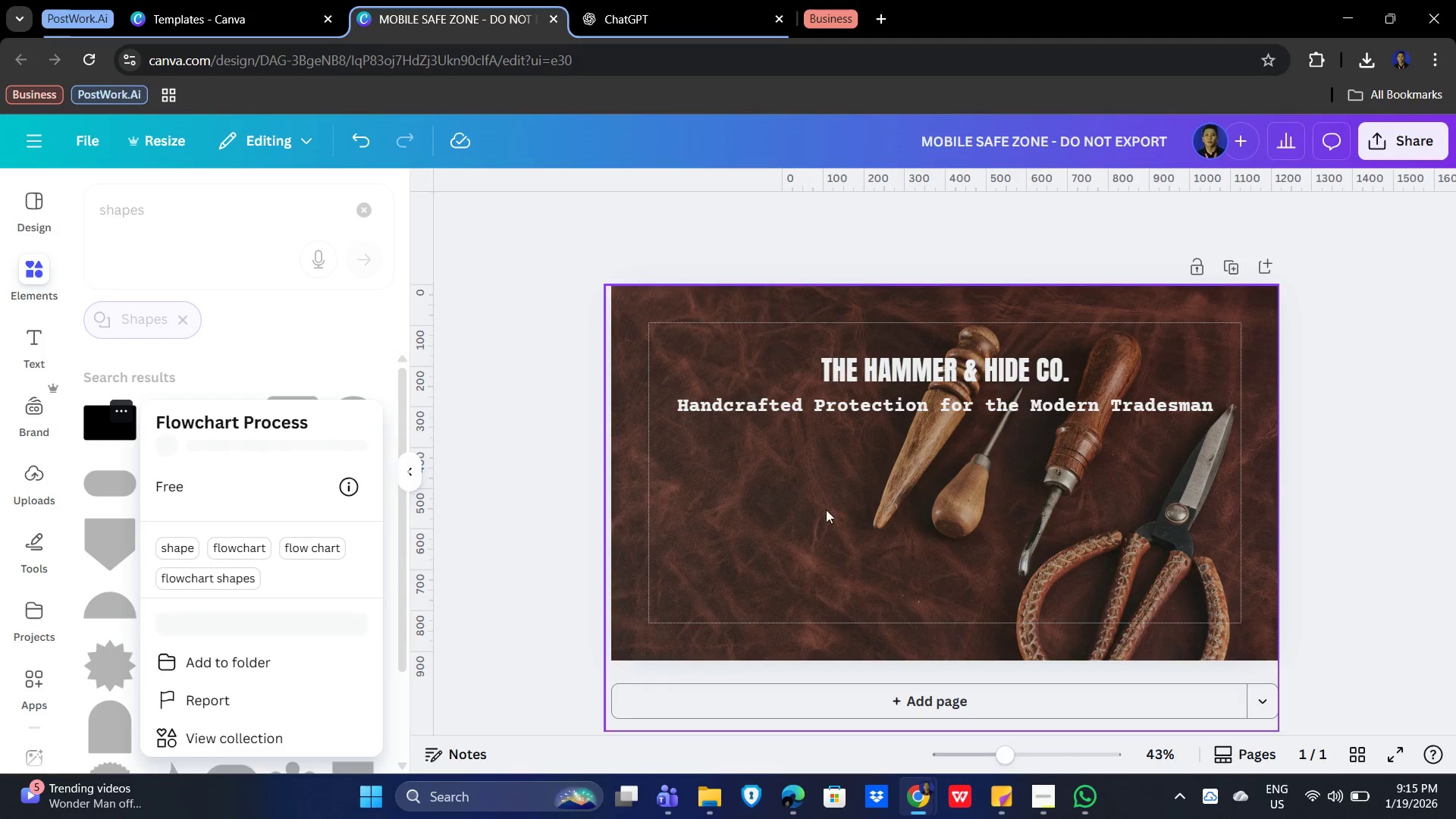 
left_click([260, 346])
 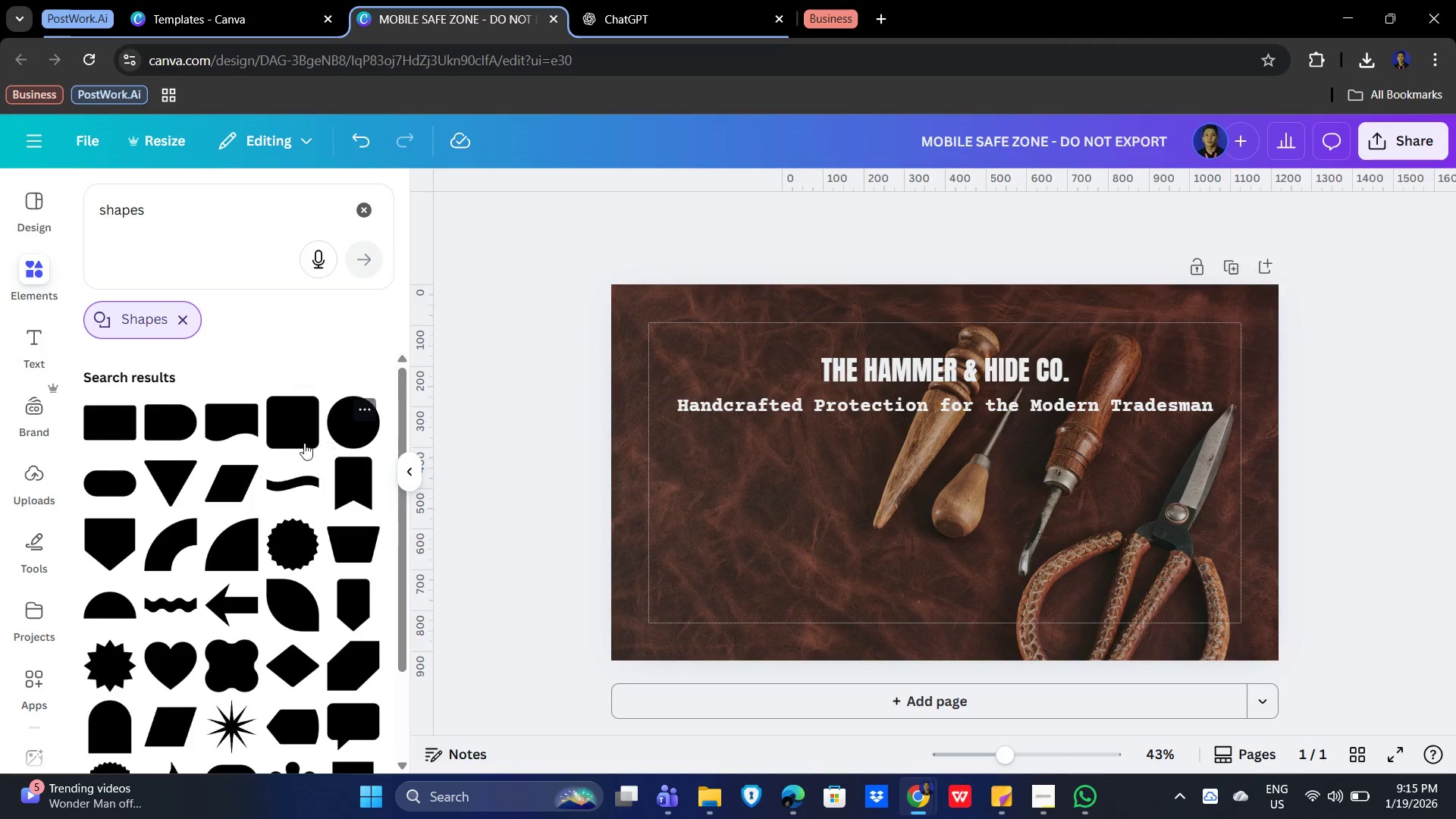 
left_click([297, 416])
 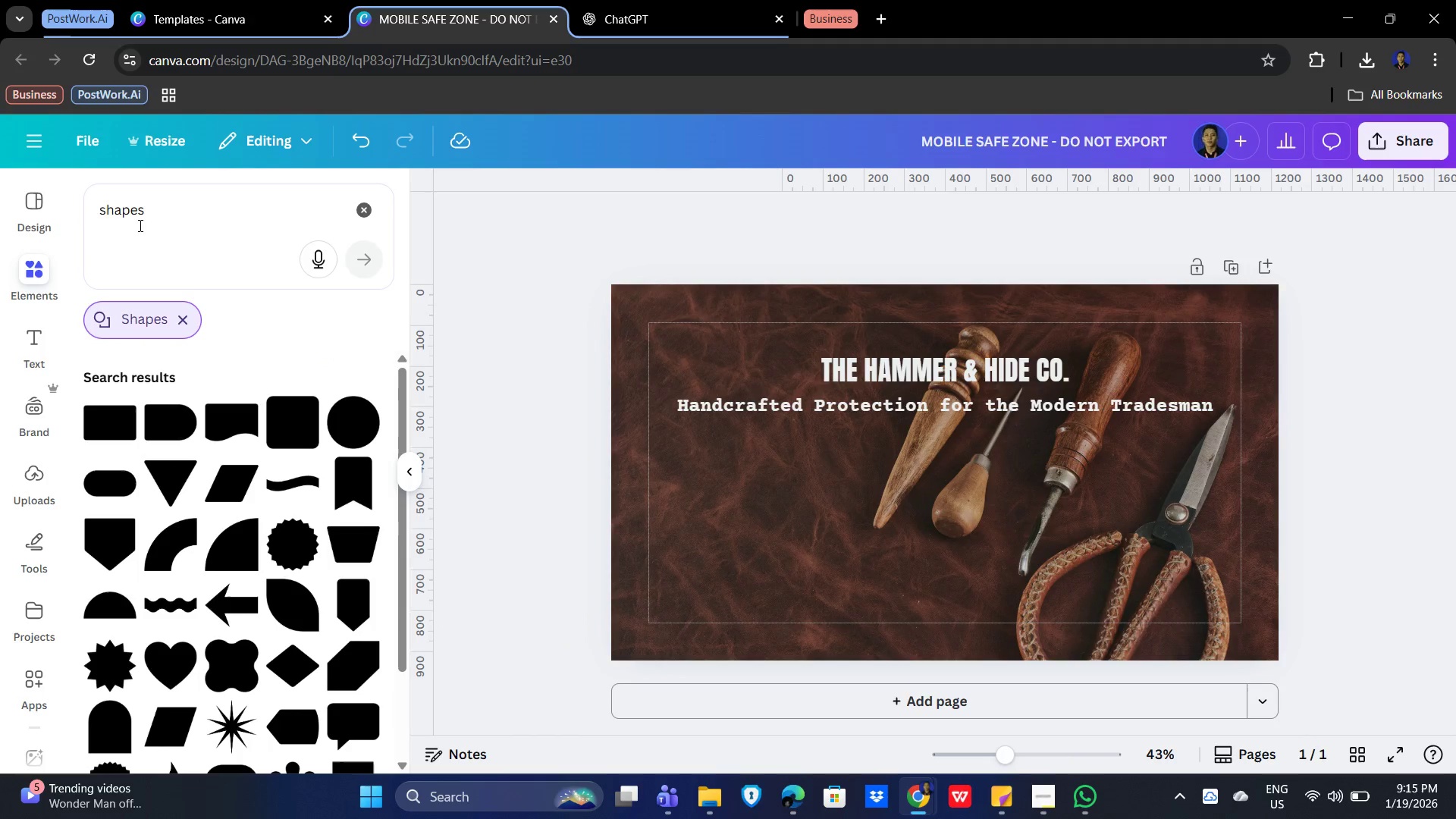 
left_click([169, 212])
 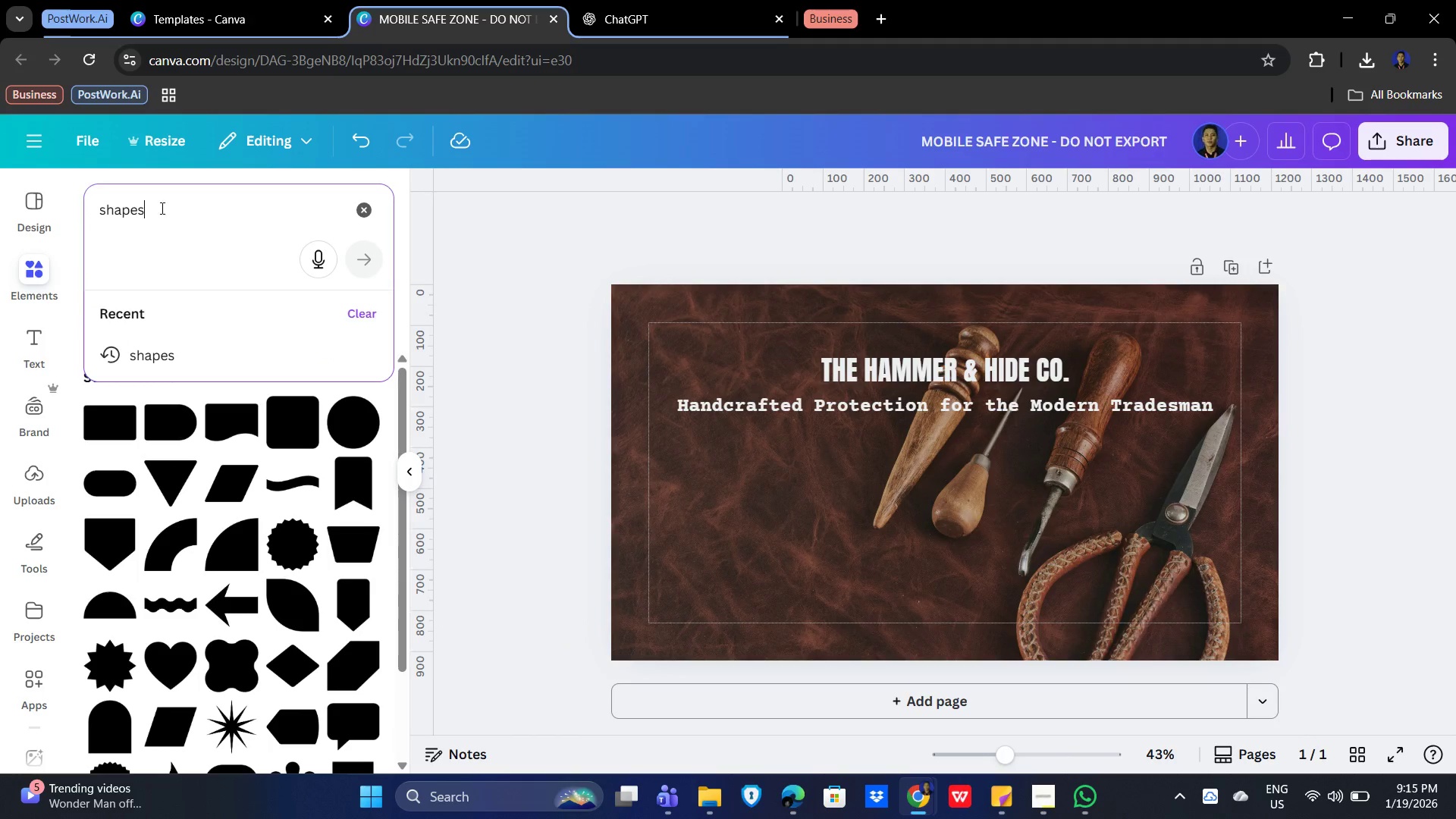 
left_click_drag(start_coordinate=[170, 209], to_coordinate=[63, 209])
 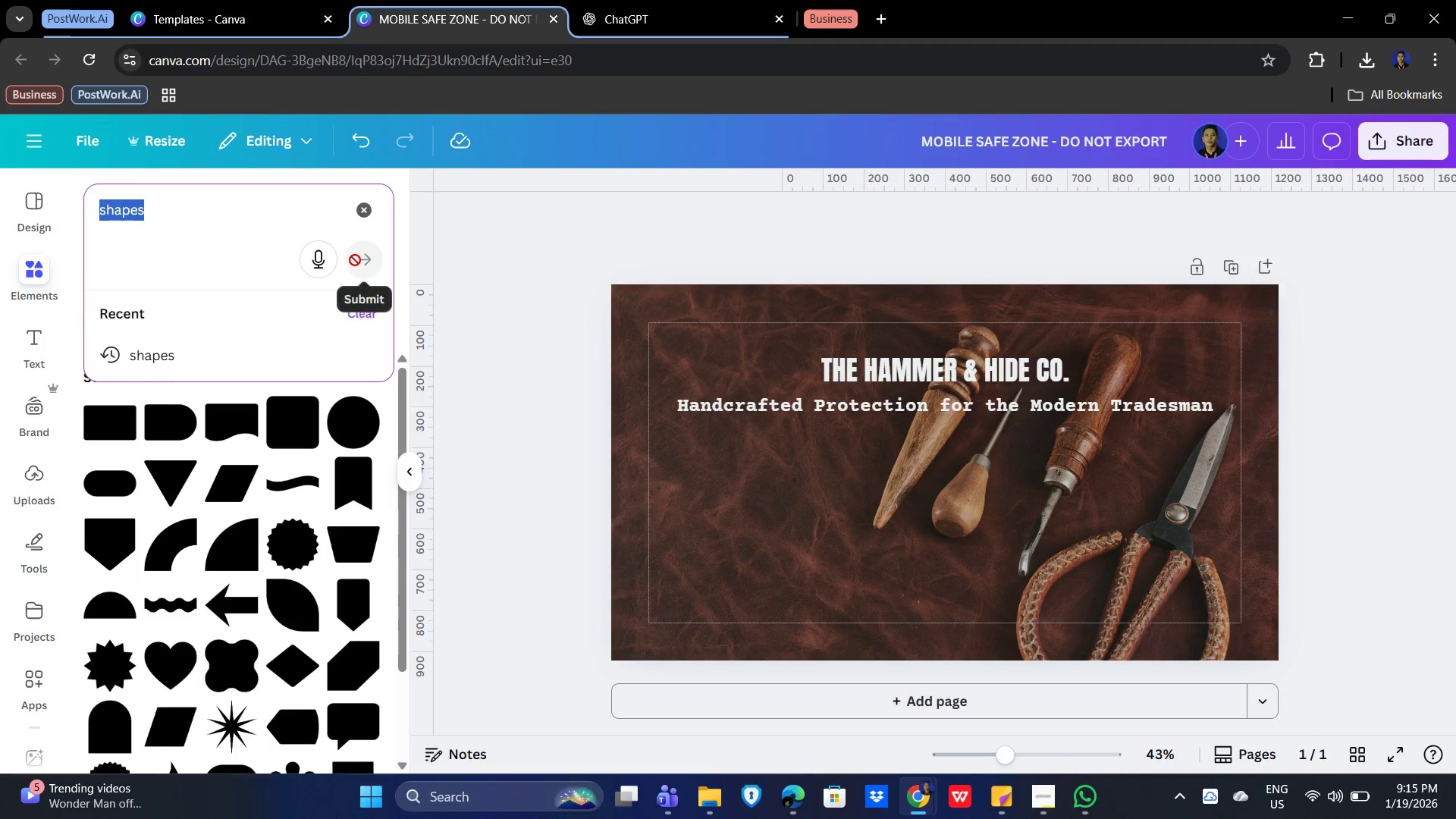 
type(rounded rectangle)
 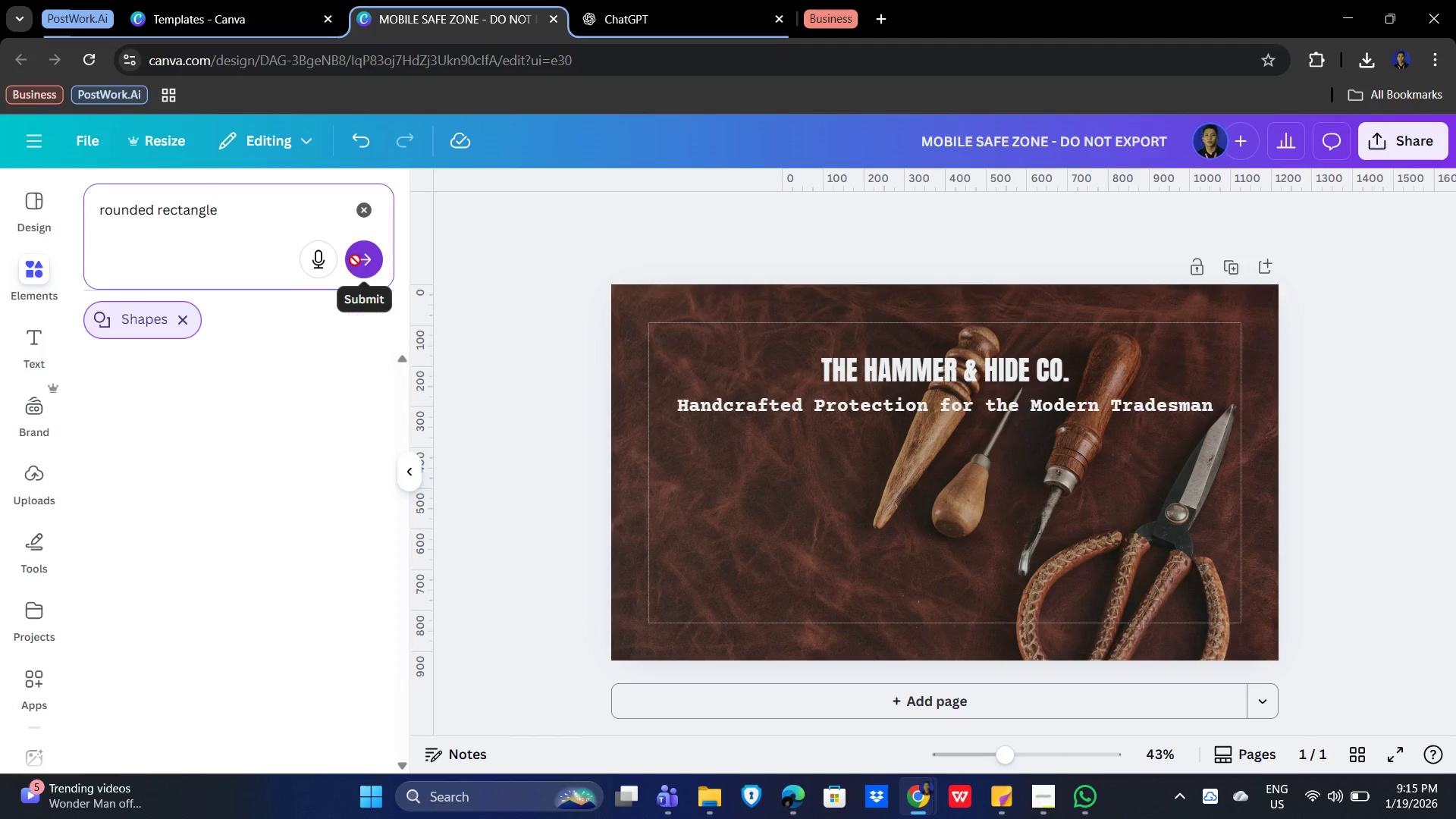 
key(Enter)
 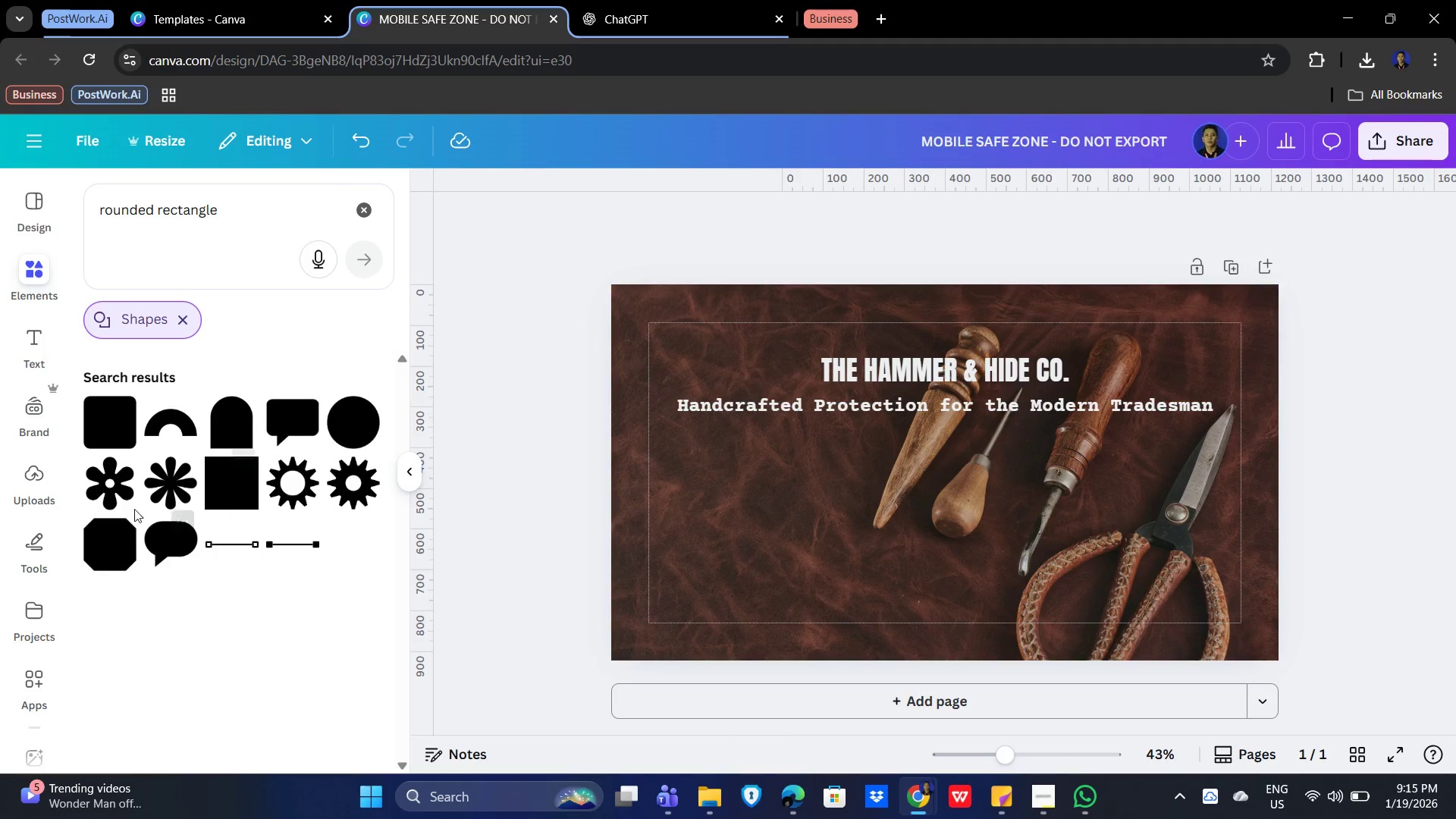 
left_click([107, 425])
 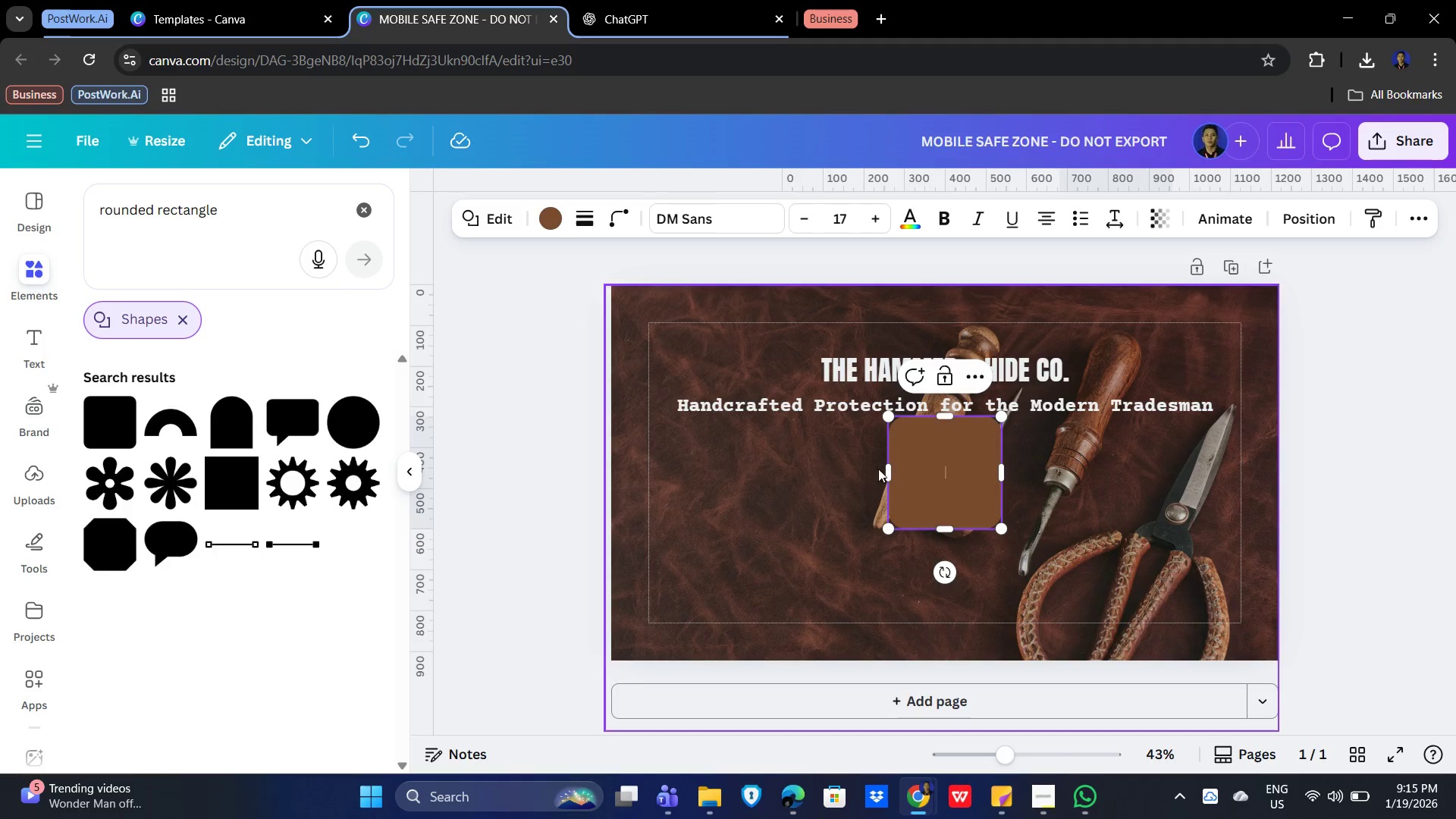 
left_click_drag(start_coordinate=[940, 469], to_coordinate=[874, 540])
 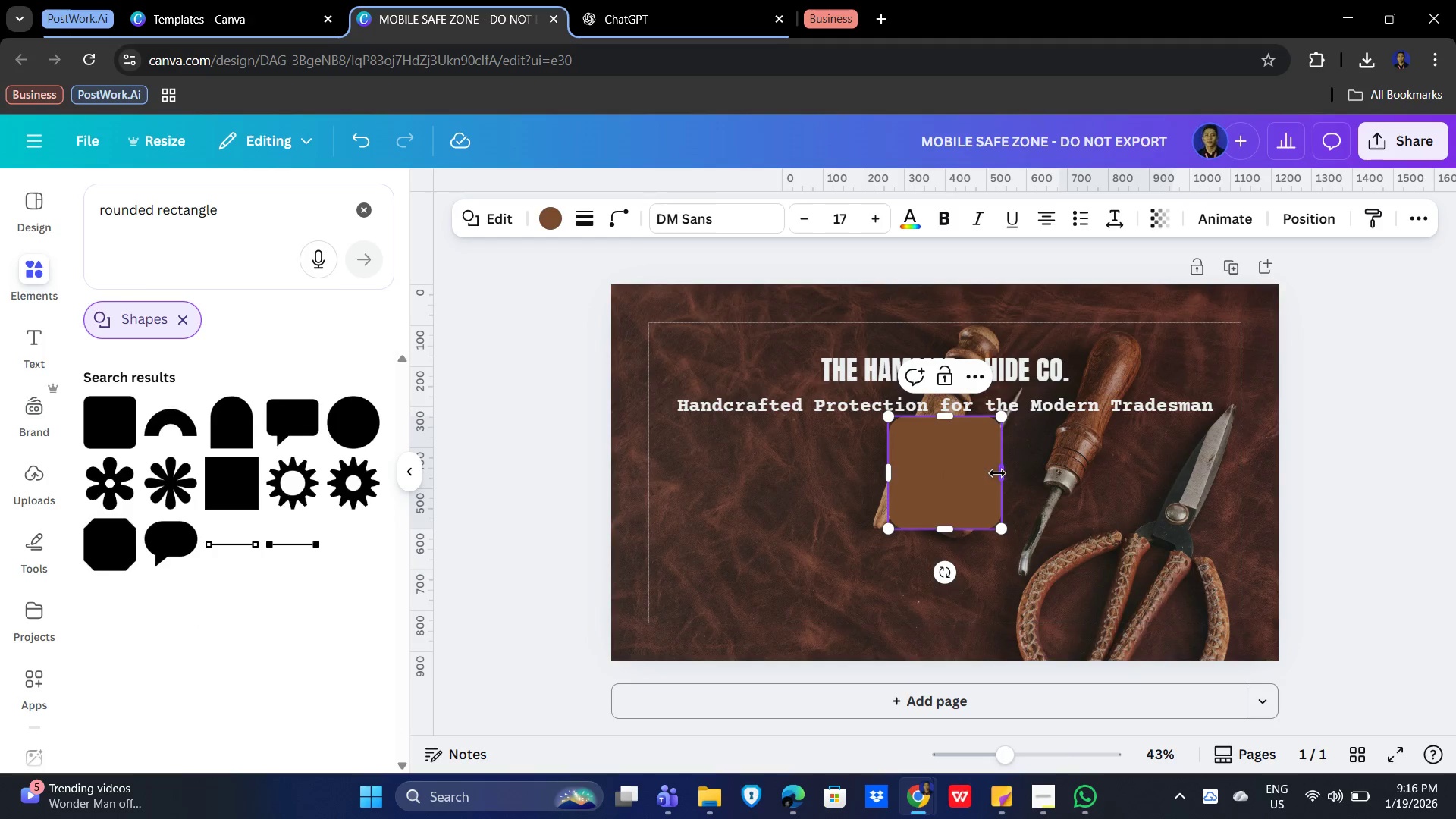 
left_click_drag(start_coordinate=[1006, 471], to_coordinate=[1146, 471])
 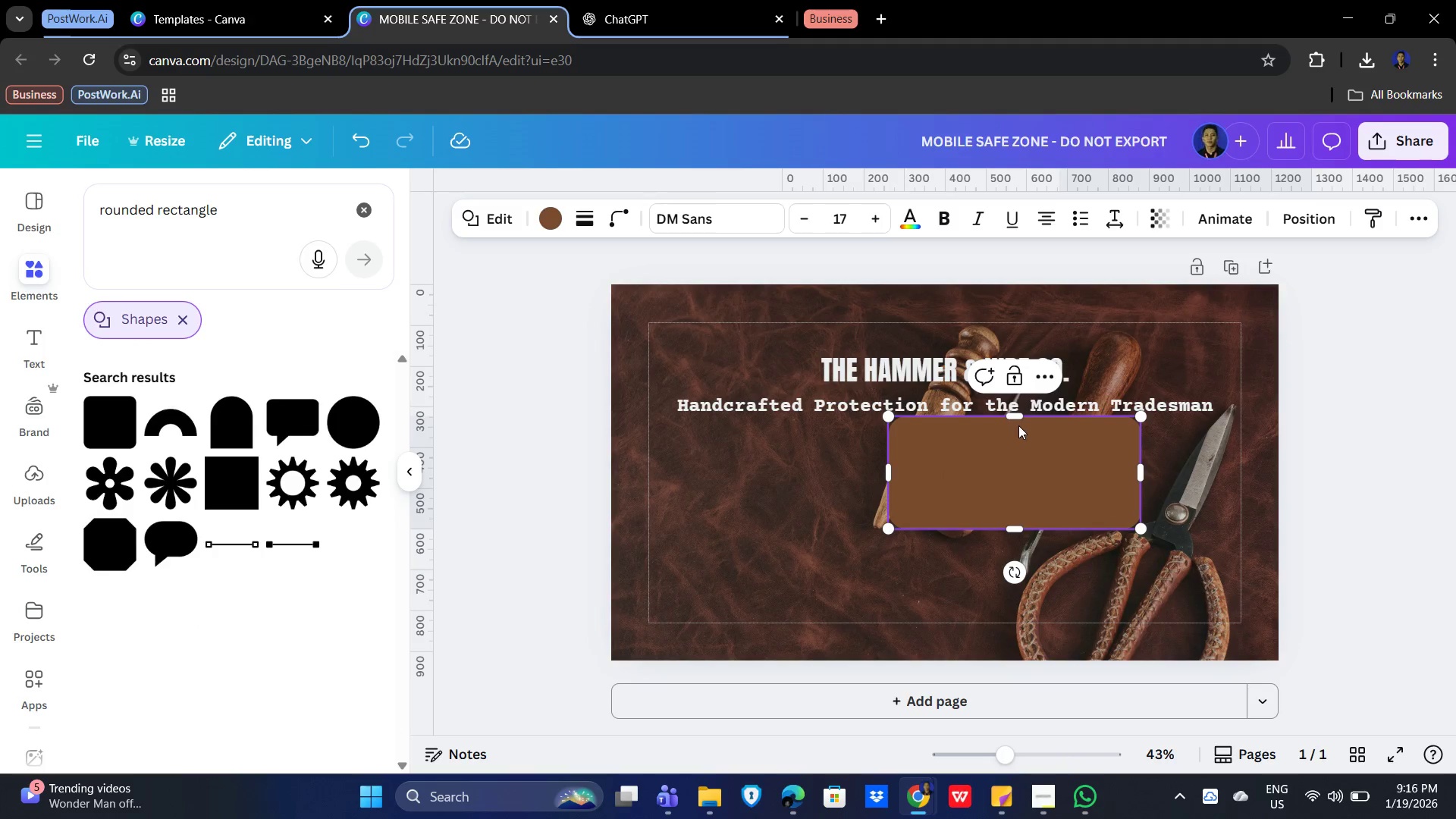 
left_click([1017, 422])
 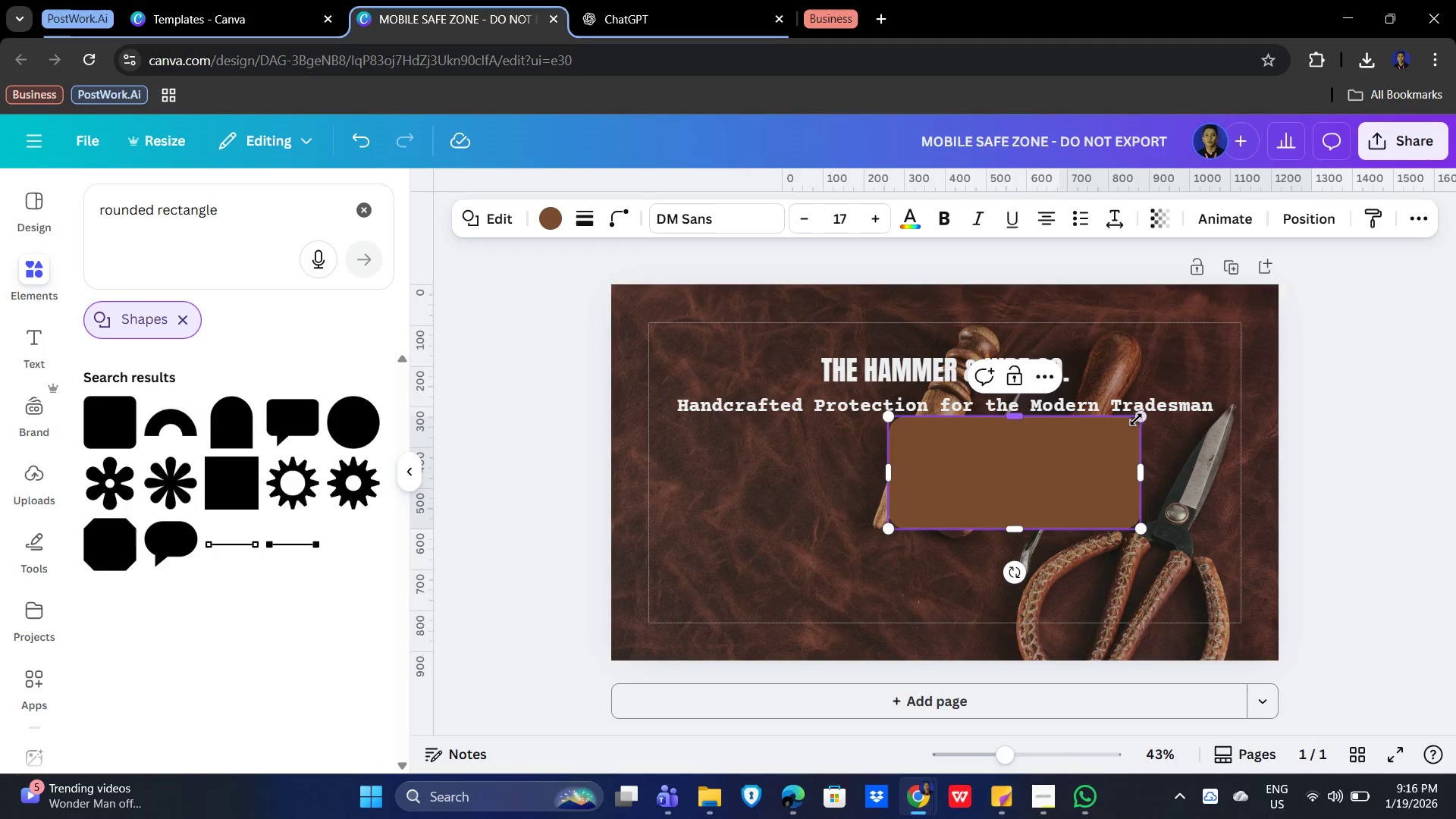 
left_click_drag(start_coordinate=[1137, 419], to_coordinate=[1067, 469])
 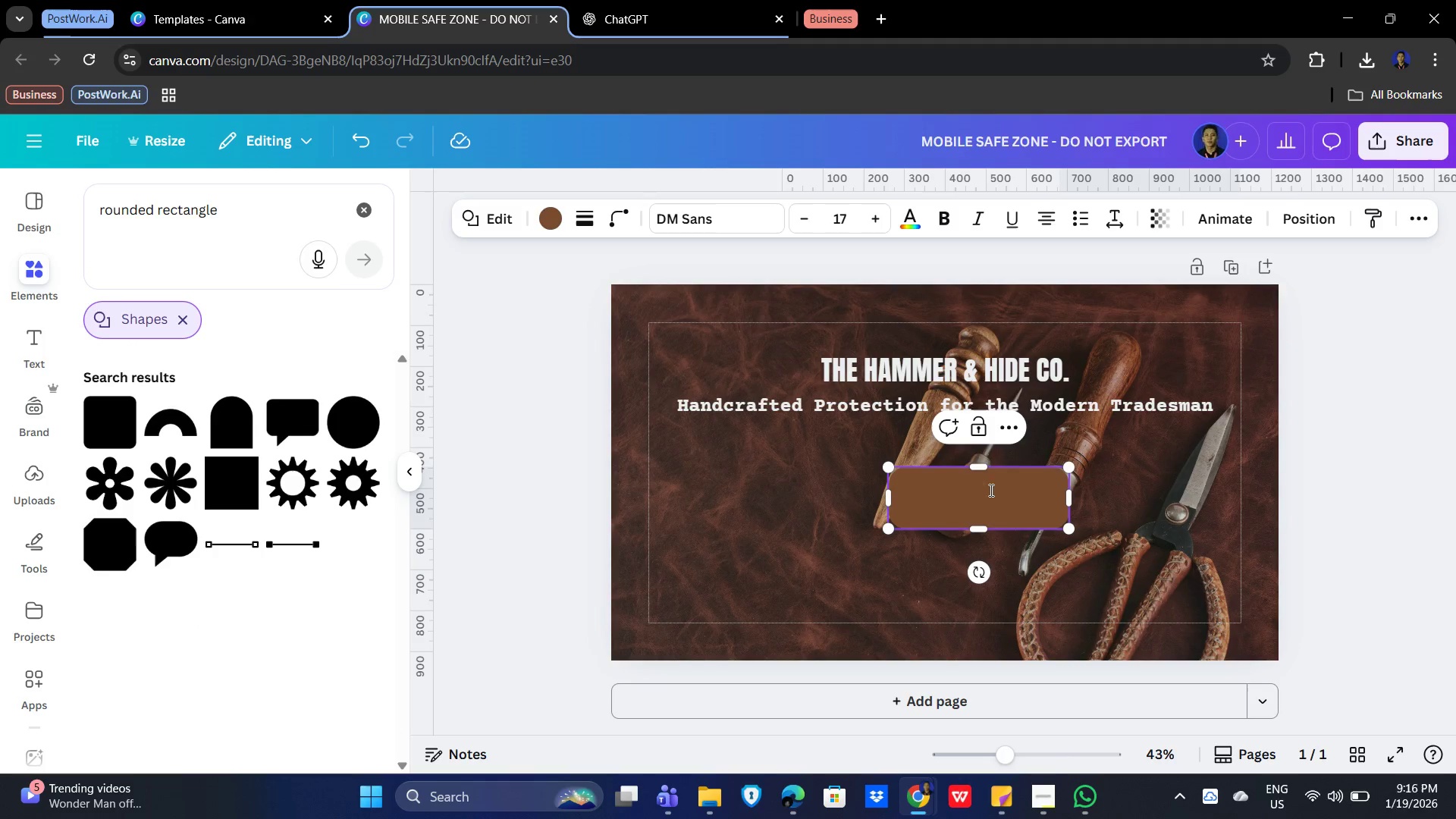 
left_click_drag(start_coordinate=[991, 499], to_coordinate=[950, 557])
 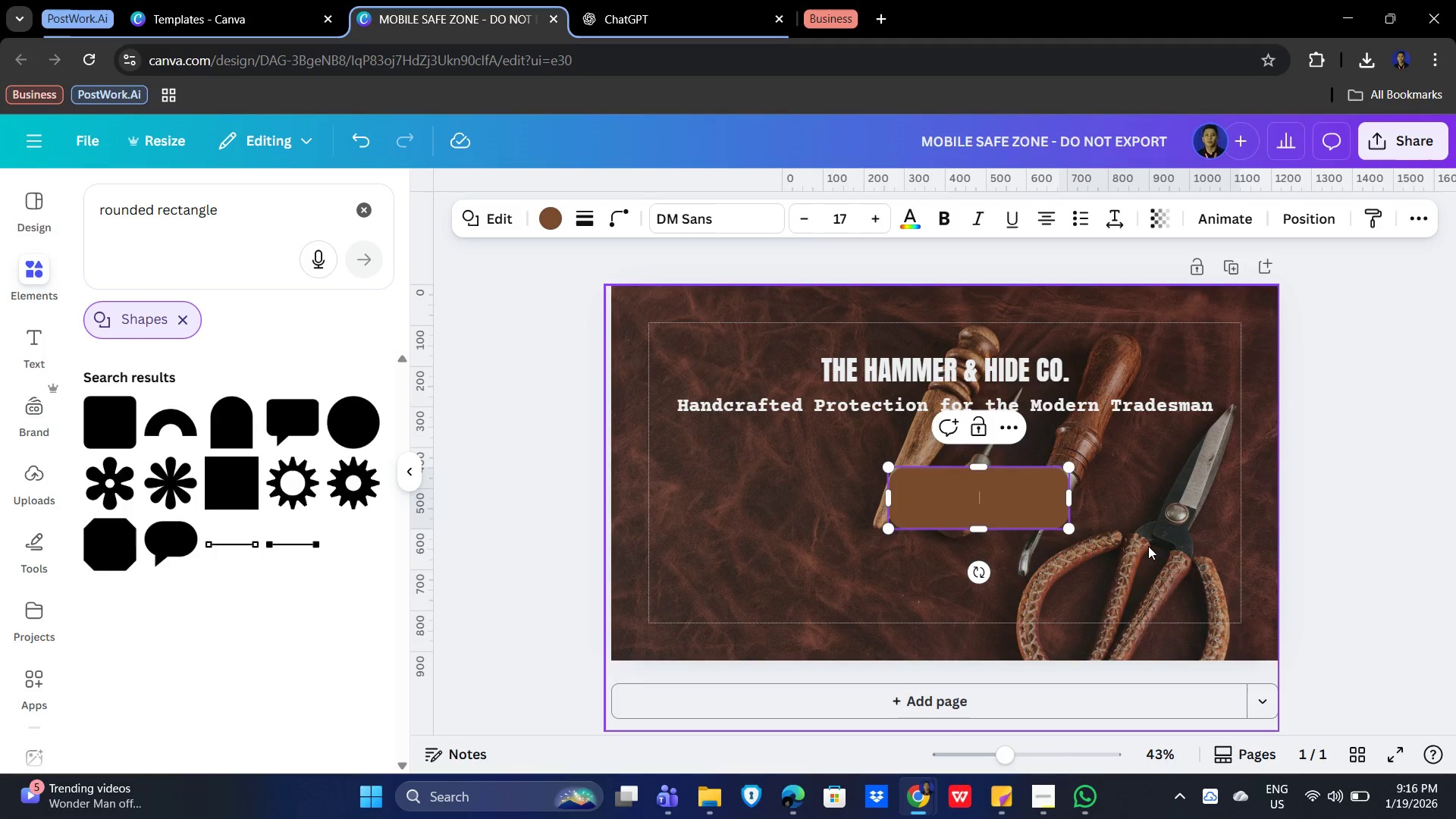 
left_click_drag(start_coordinate=[1148, 546], to_coordinate=[1144, 545])
 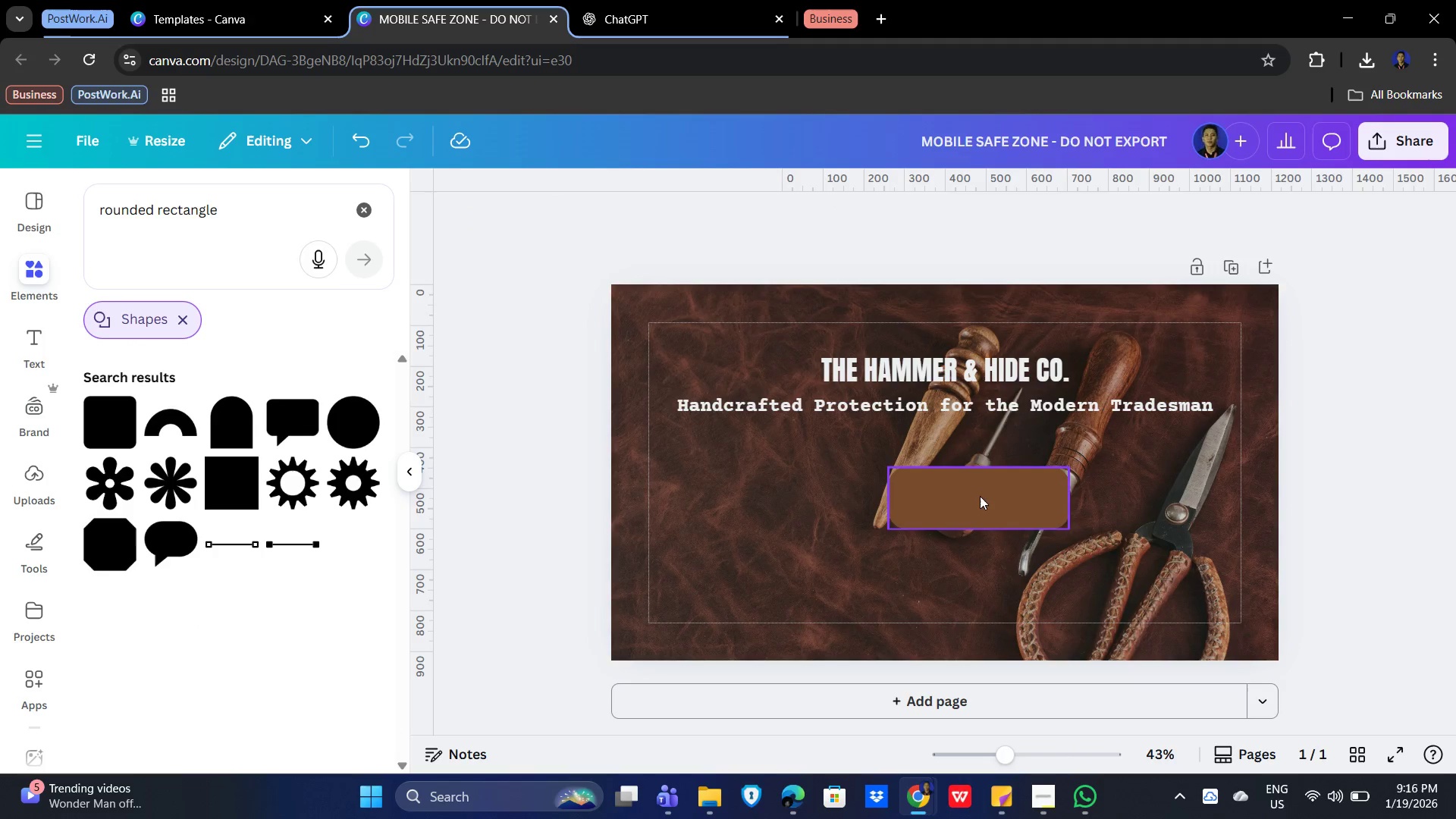 
left_click_drag(start_coordinate=[984, 491], to_coordinate=[944, 570])
 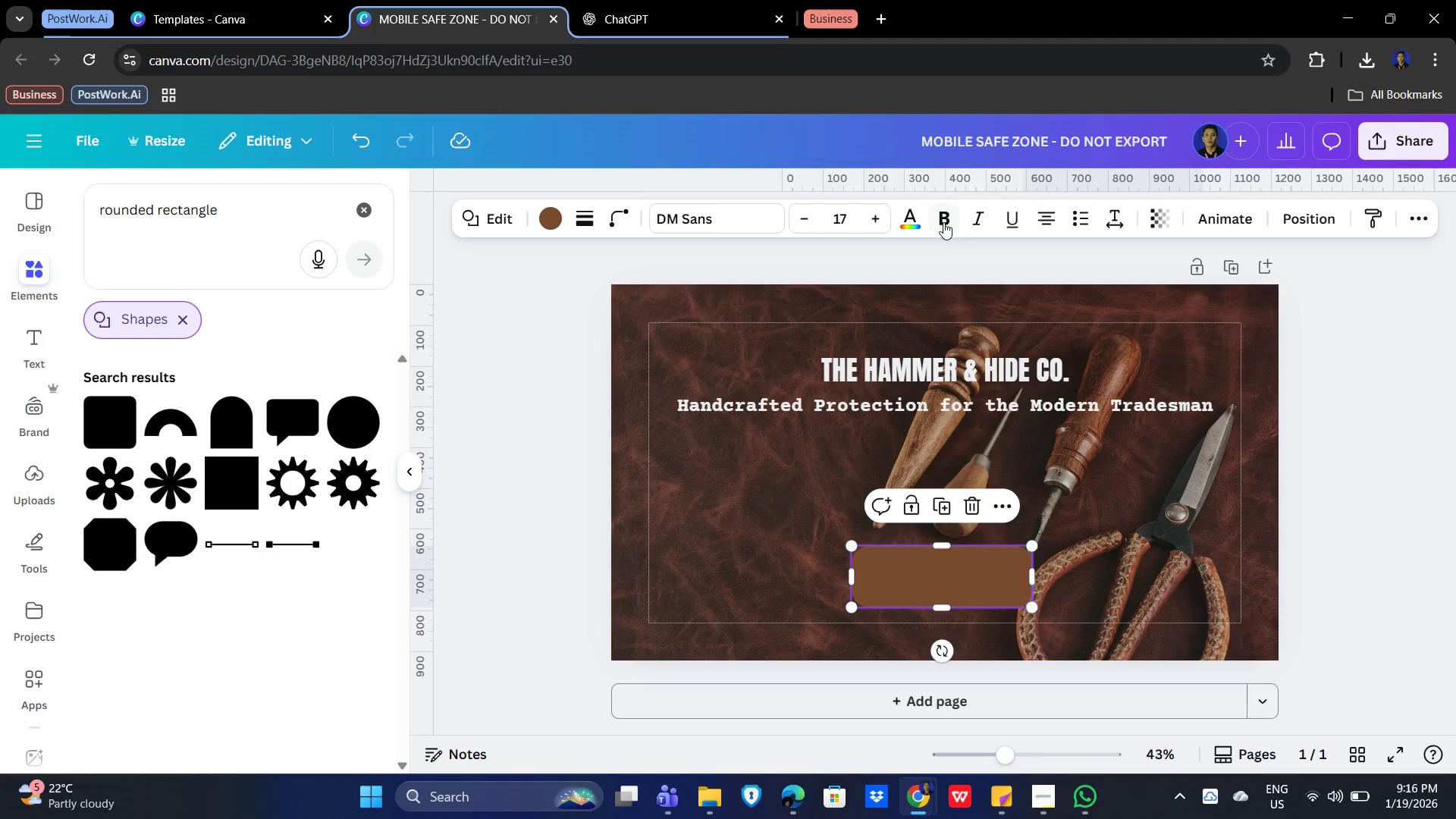 
wait(6.25)
 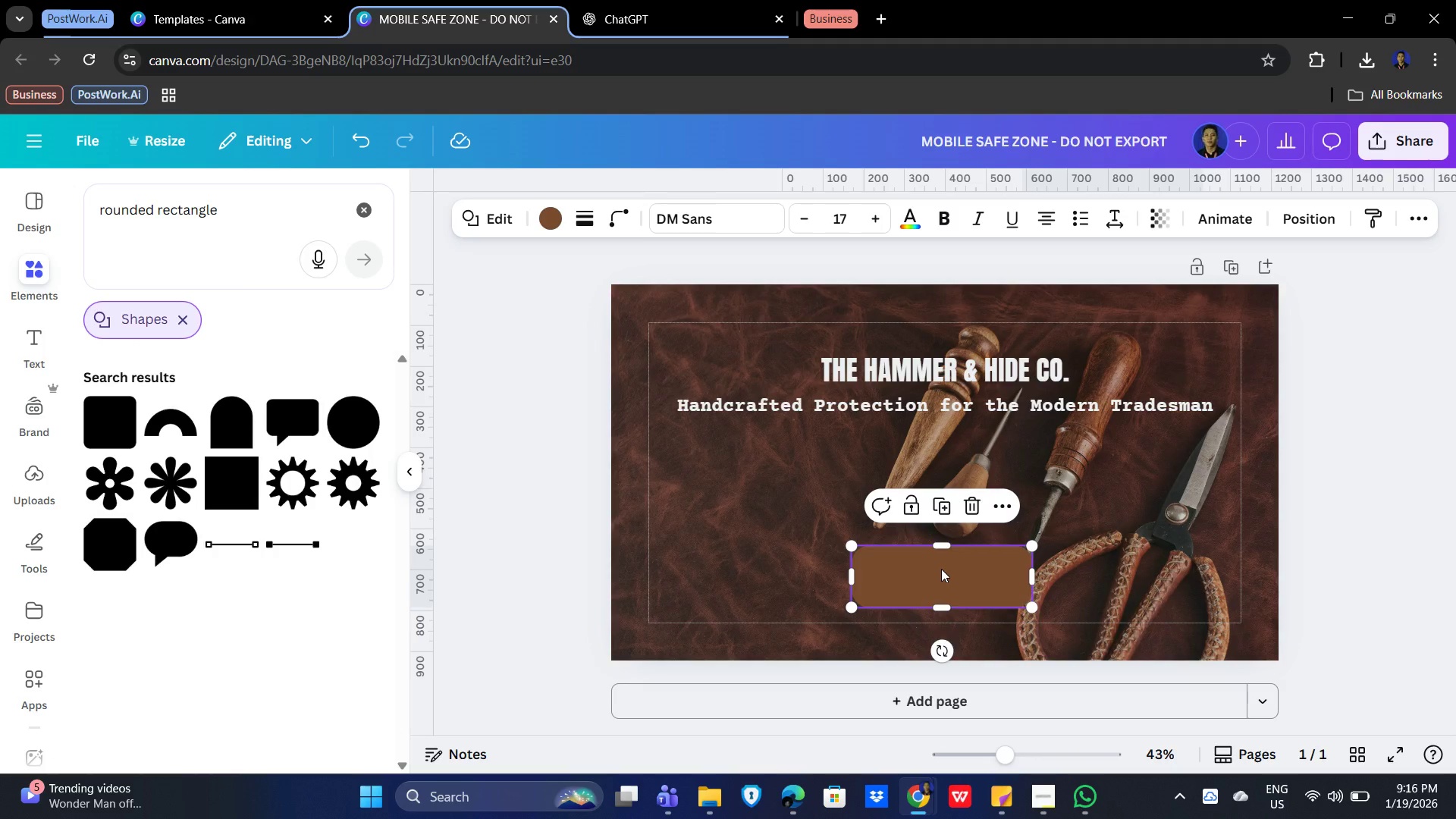 
left_click([544, 213])
 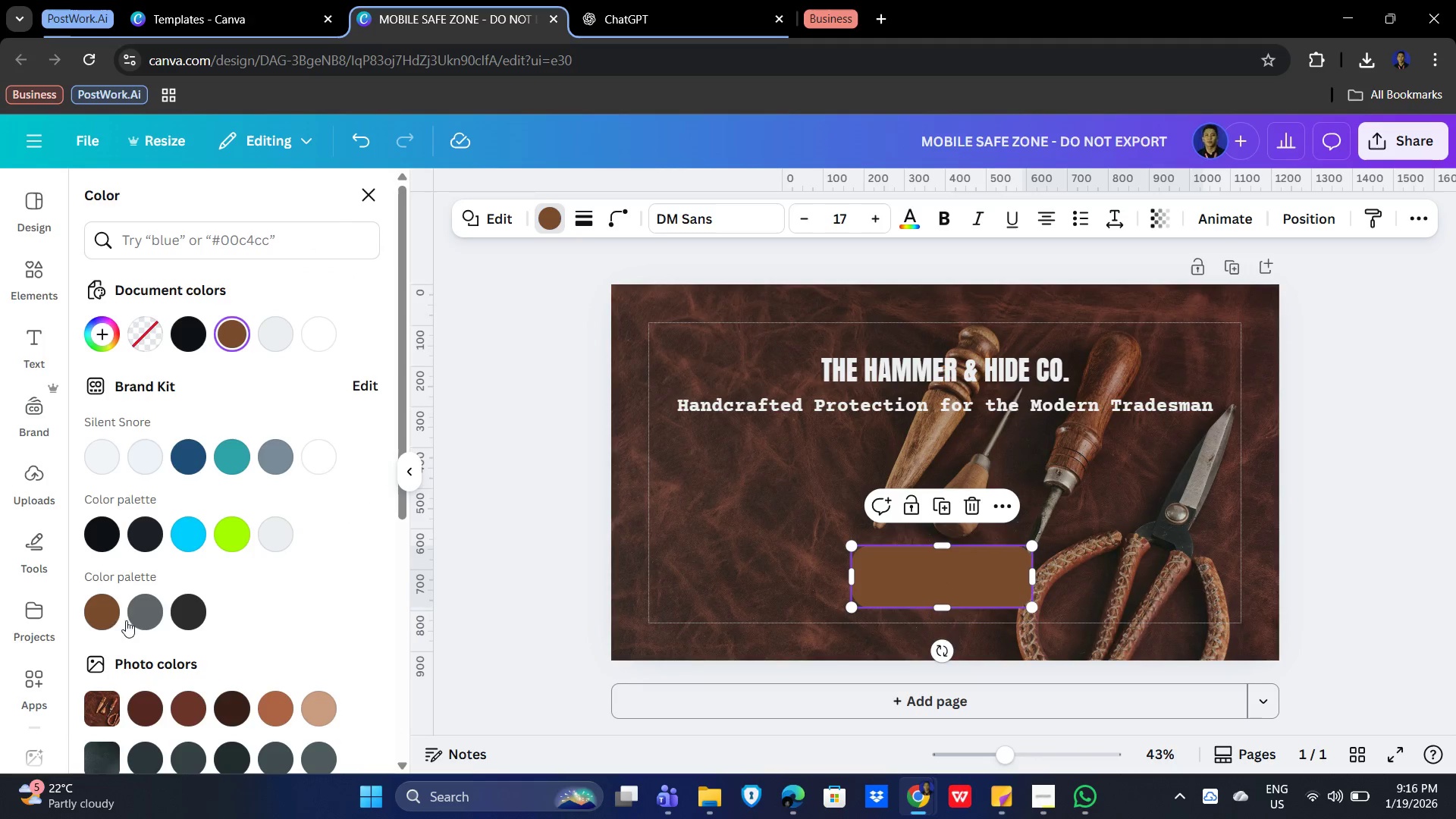 
left_click([98, 617])
 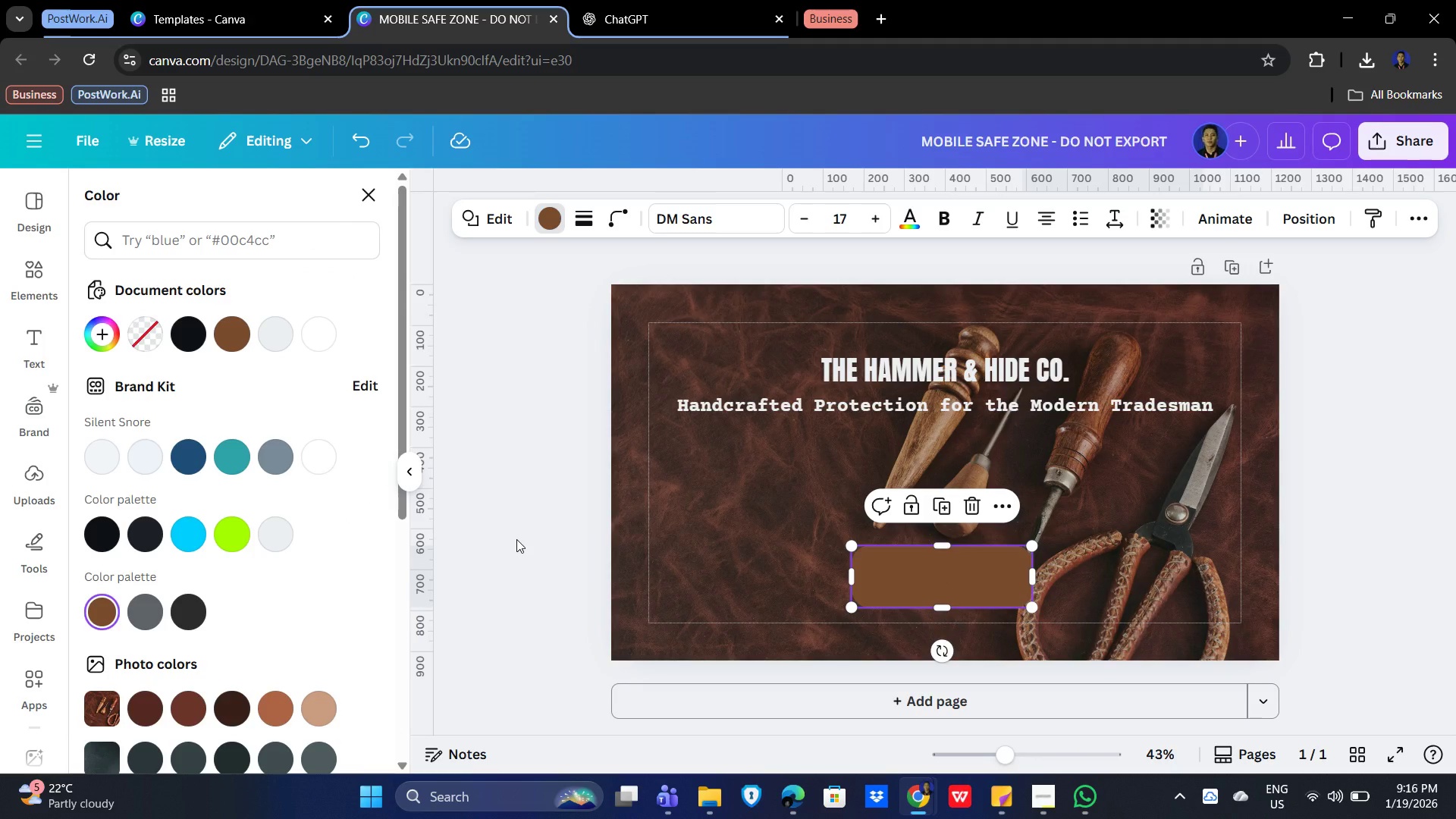 
left_click([516, 539])
 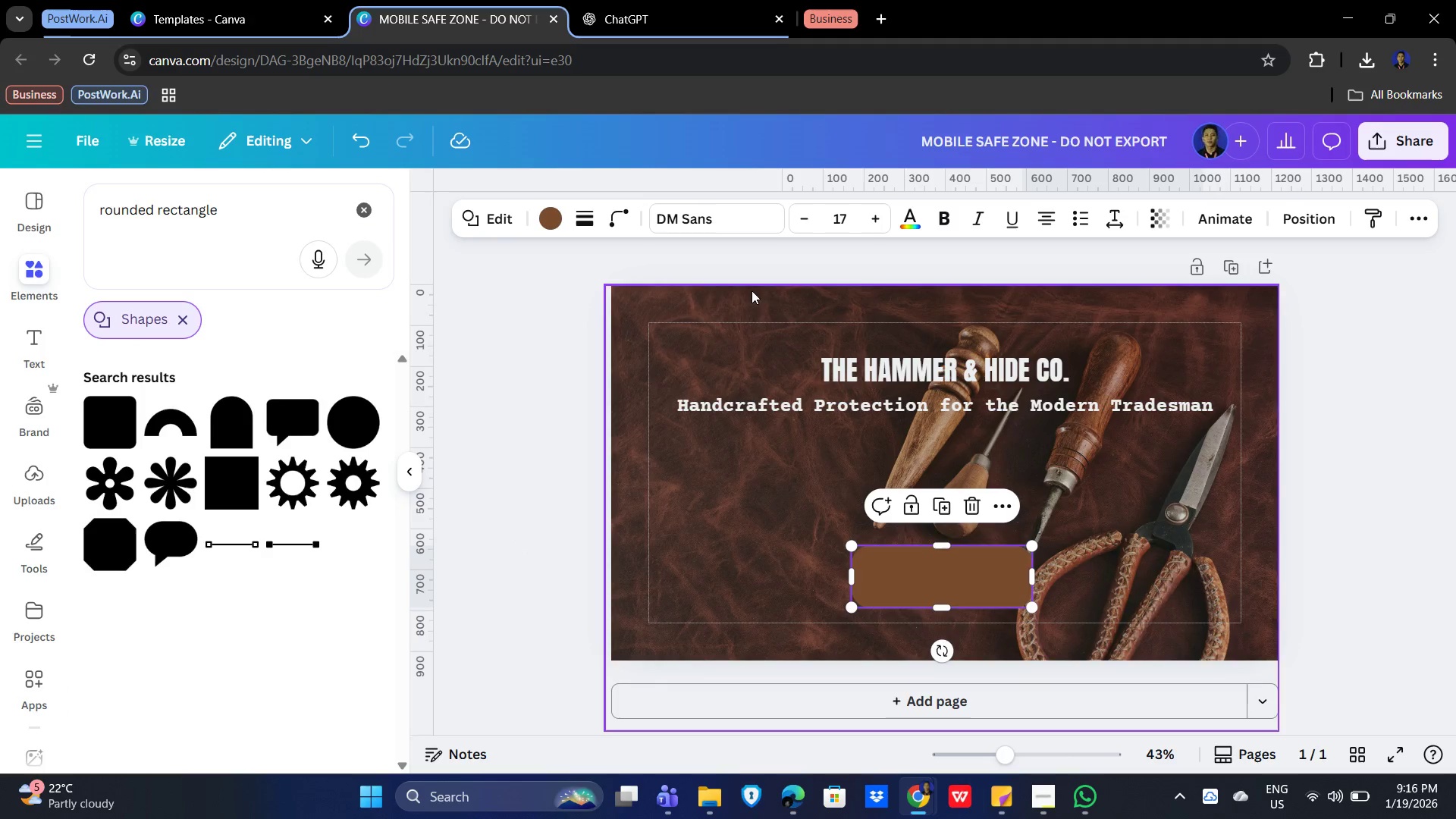 
wait(5.61)
 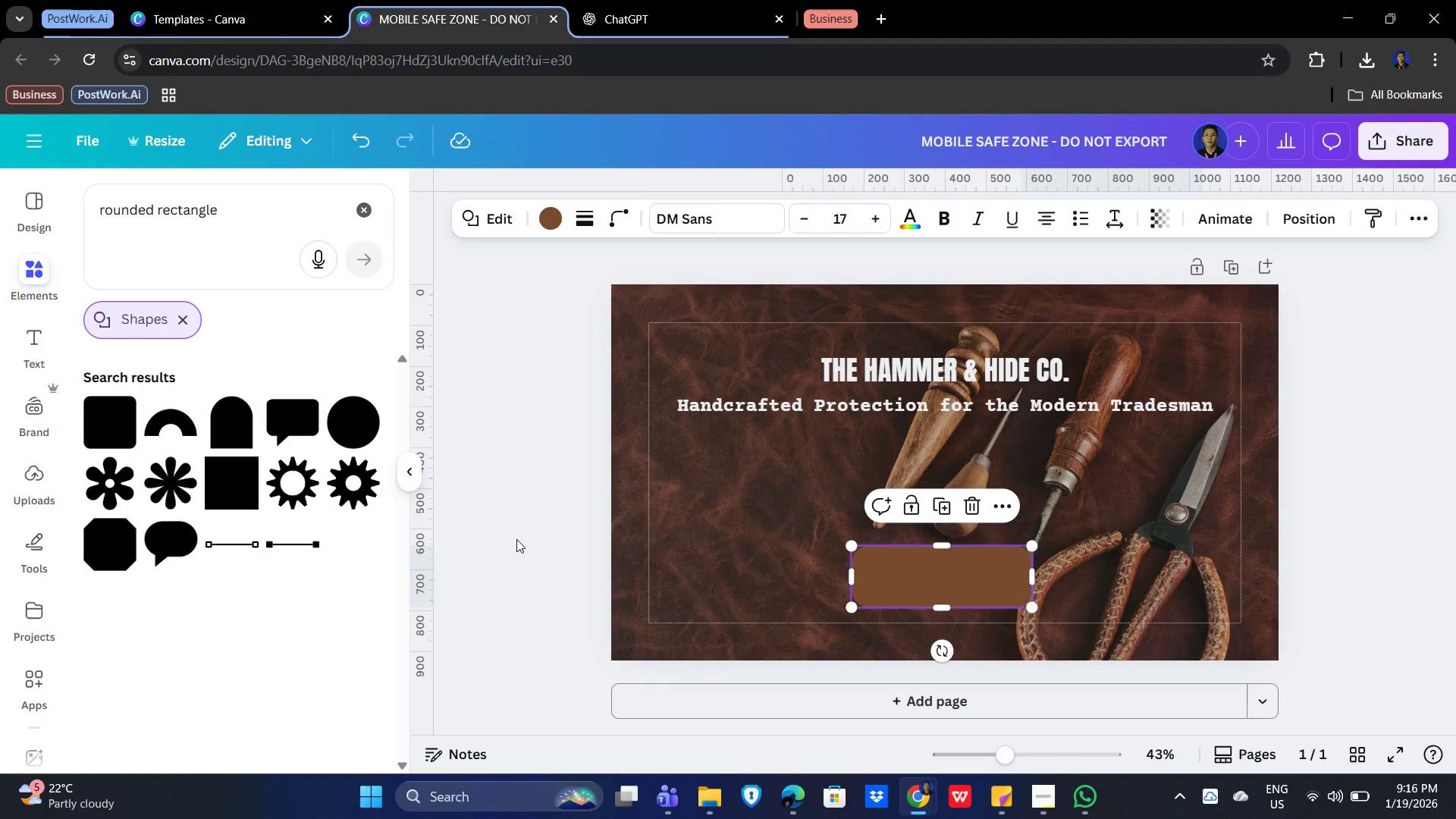 
left_click([37, 349])
 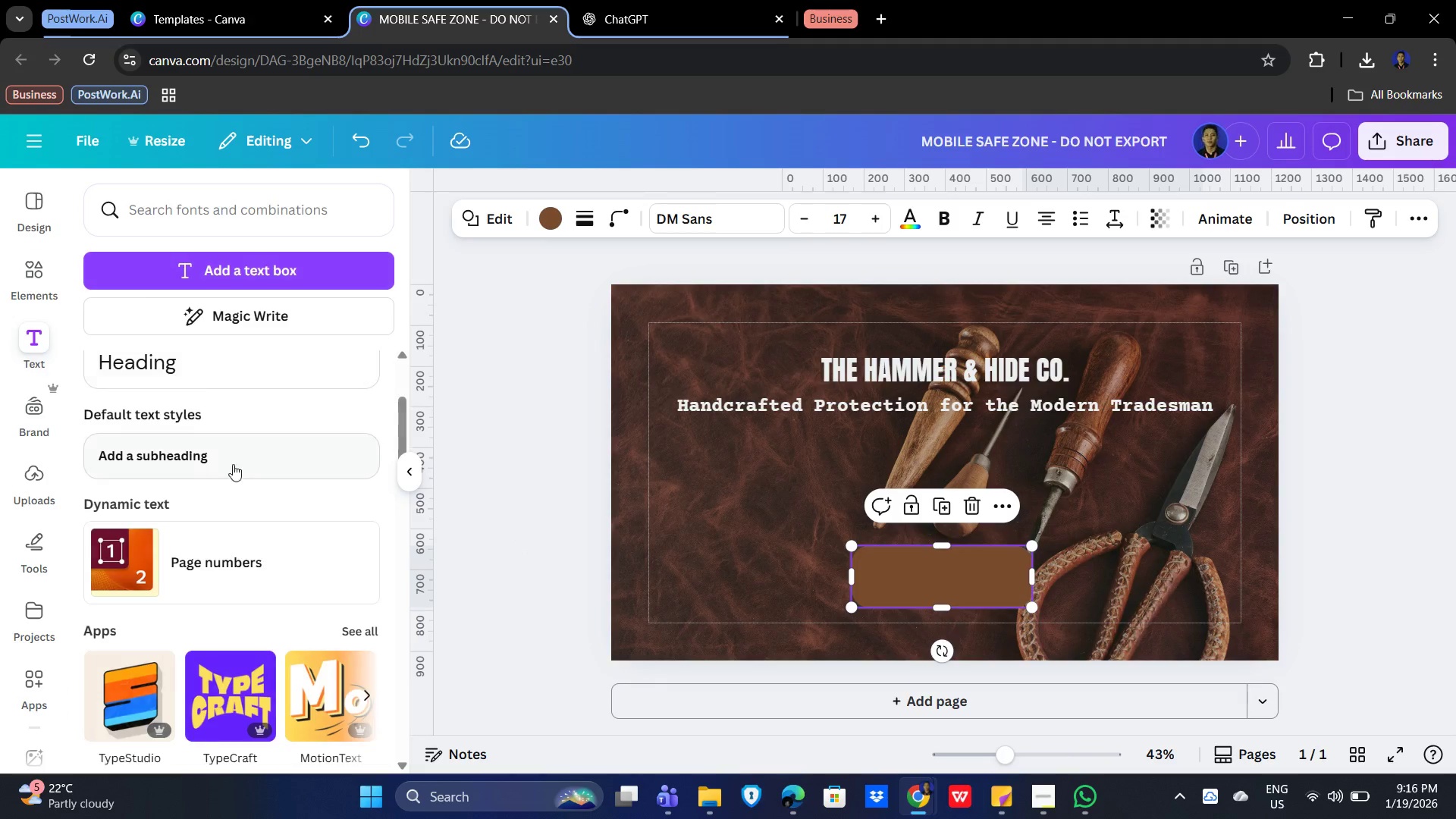 
scroll: coordinate [220, 497], scroll_direction: down, amount: 5.0
 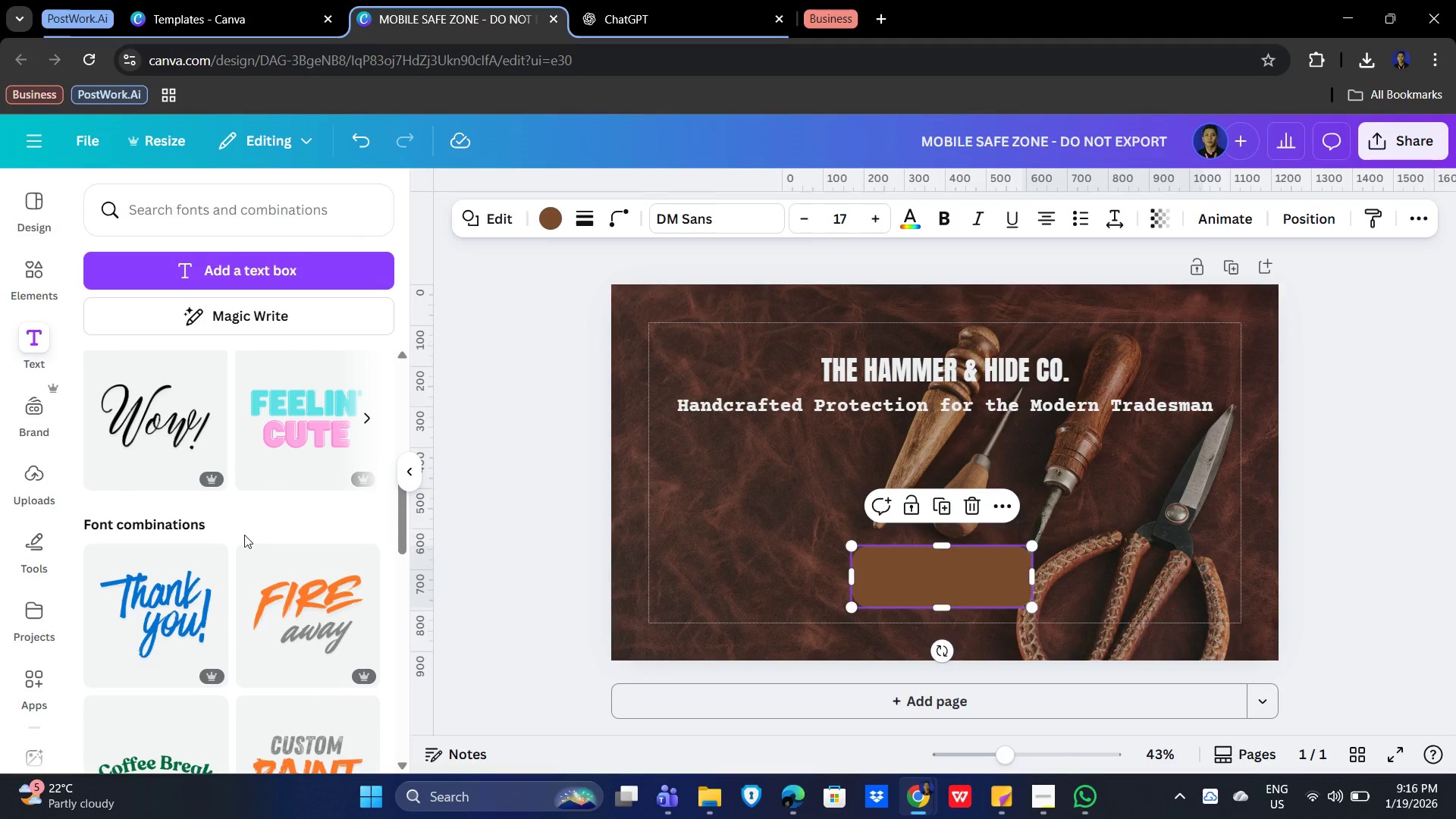 
scroll: coordinate [249, 544], scroll_direction: up, amount: 2.0
 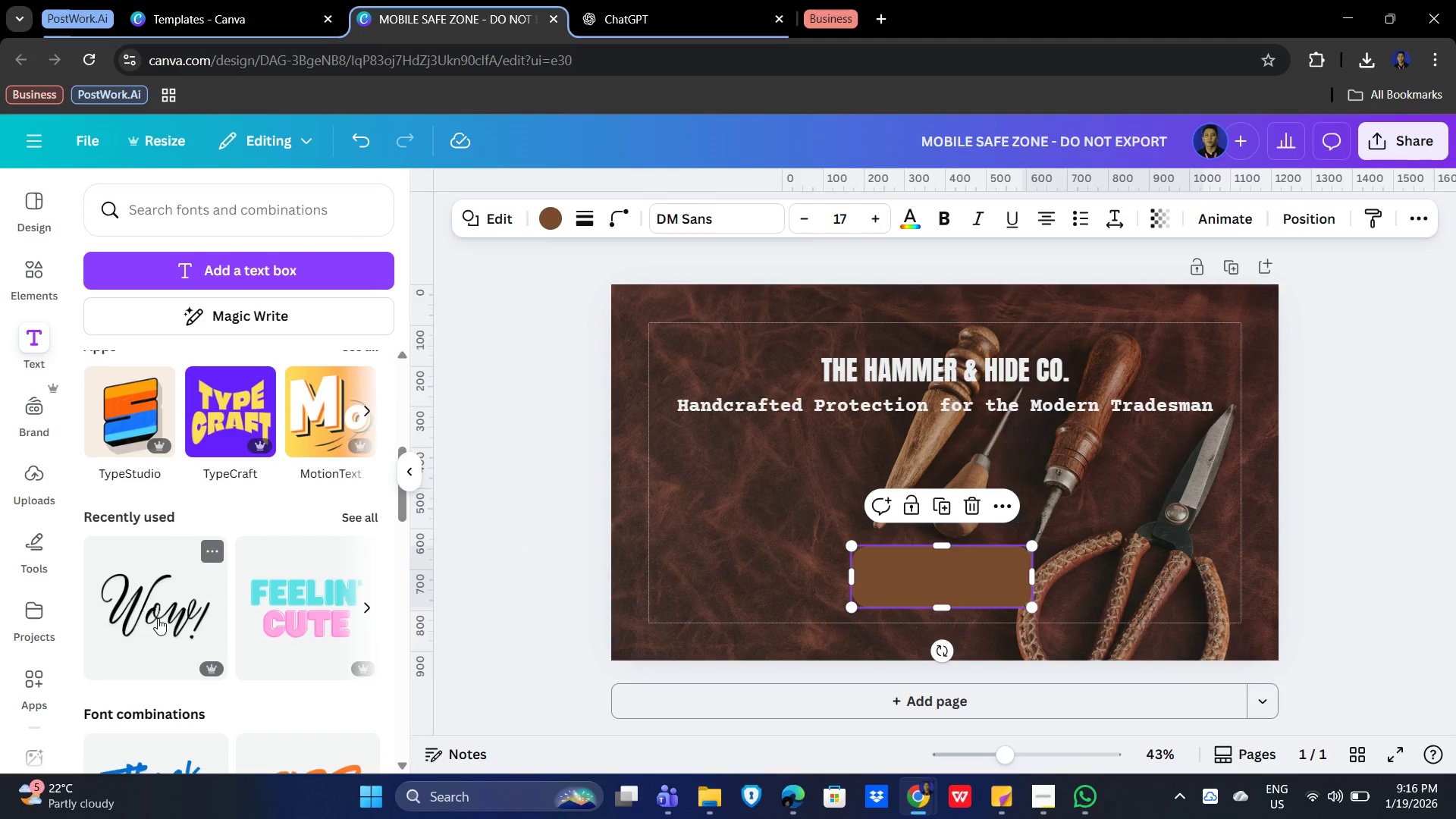 
left_click([158, 618])
 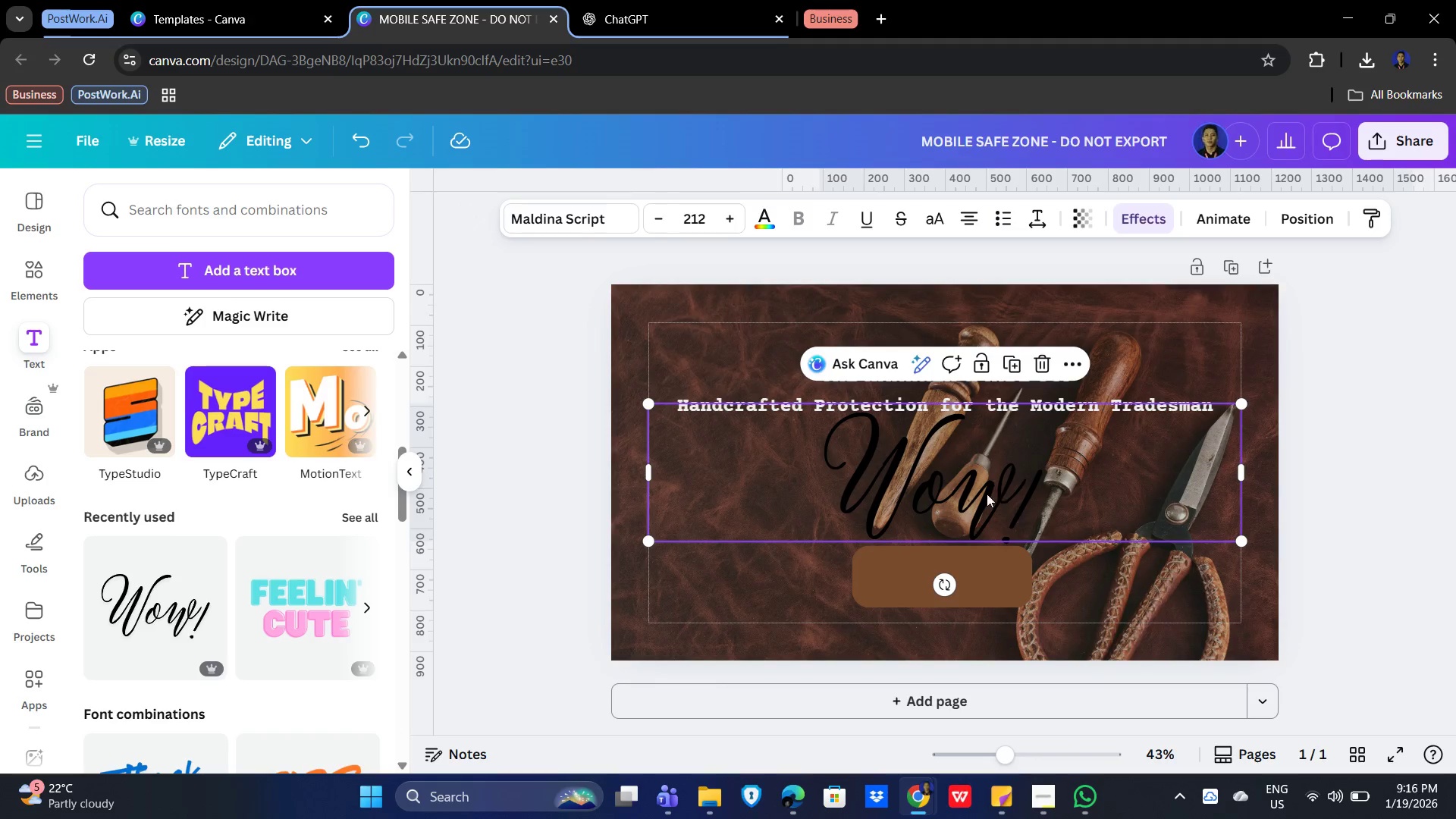 
left_click([989, 495])
 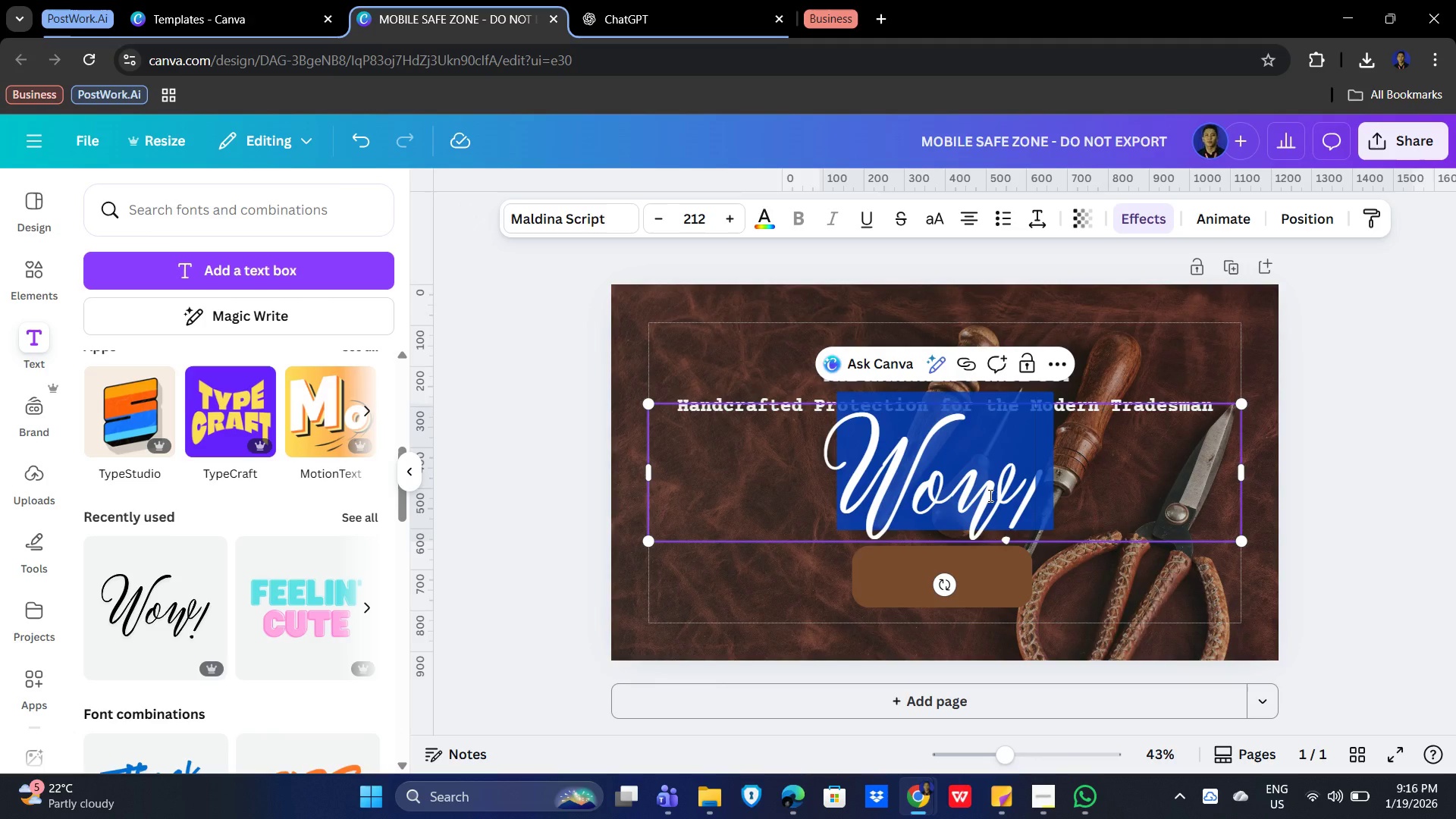 
type(Shop Now)
 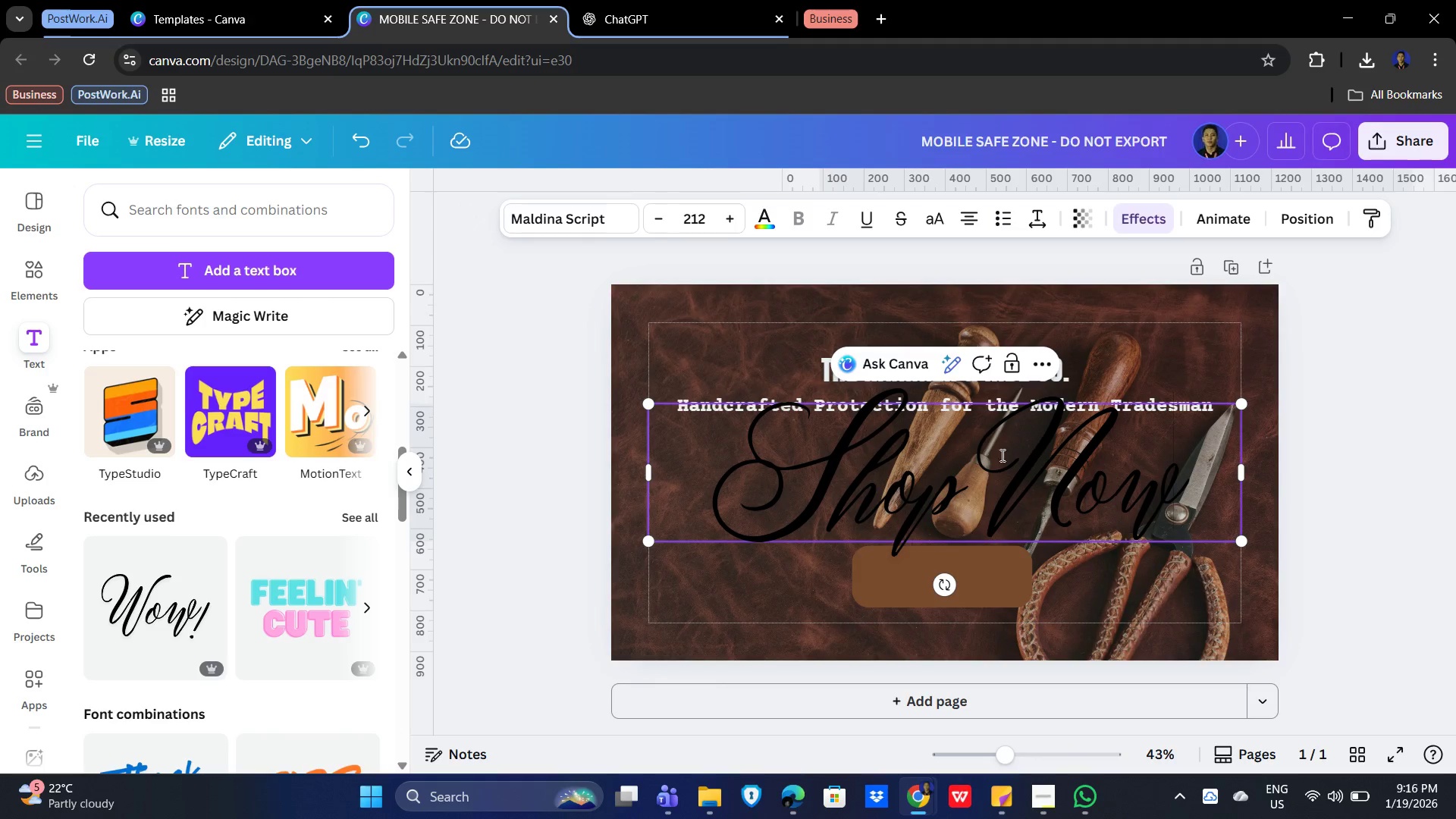 
left_click([782, 602])
 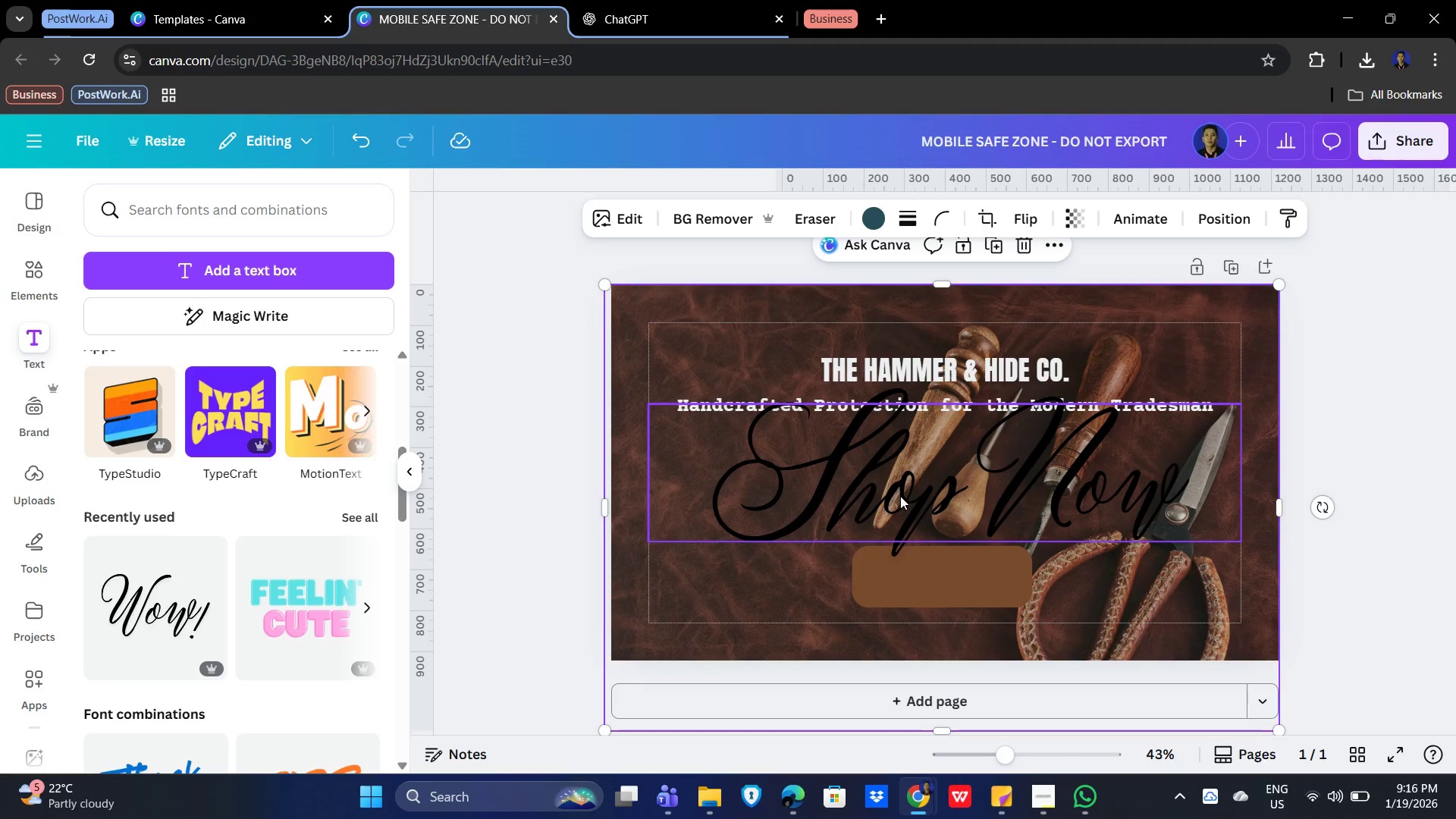 
left_click([900, 496])
 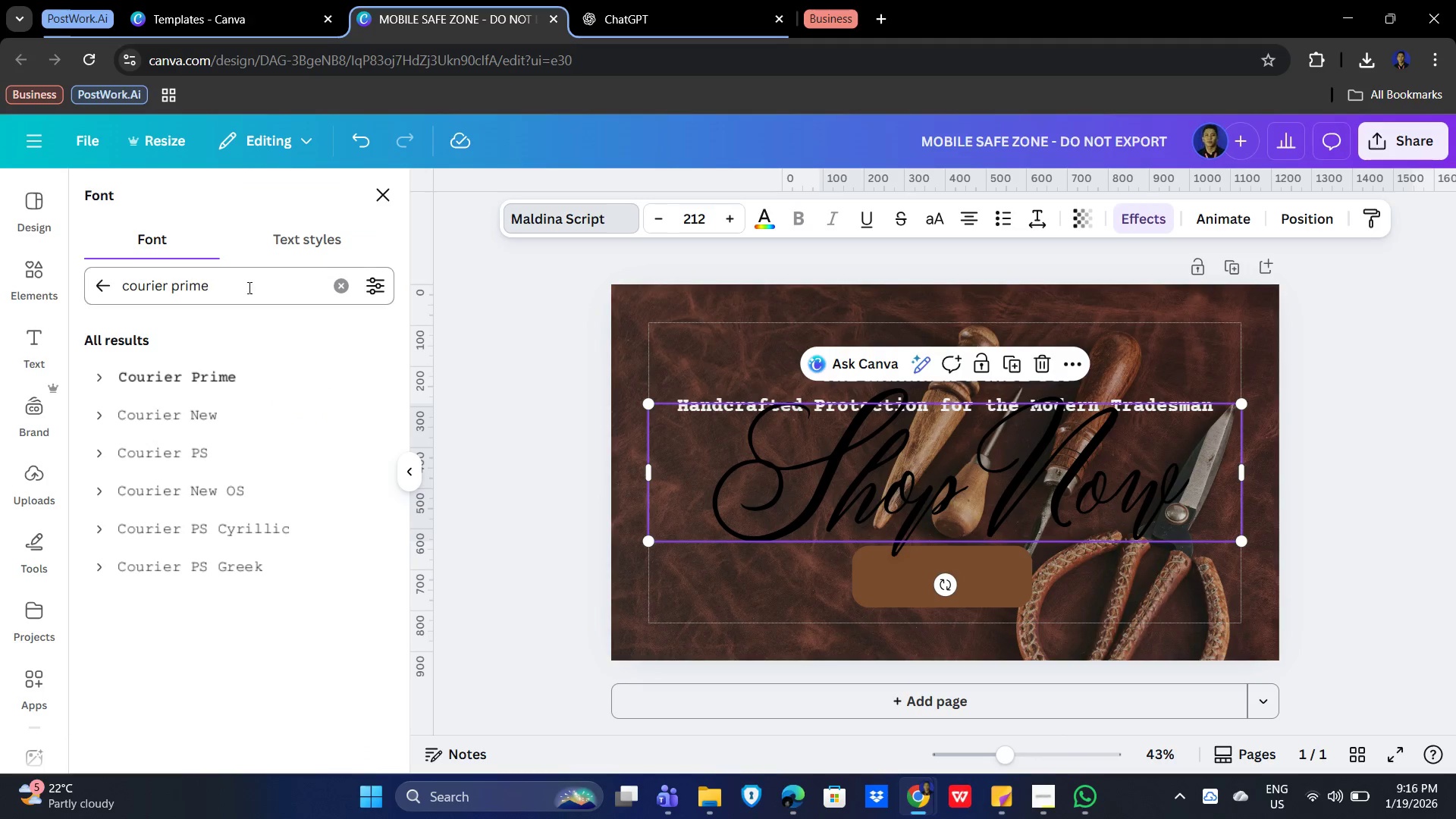 
left_click_drag(start_coordinate=[236, 284], to_coordinate=[33, 288])
 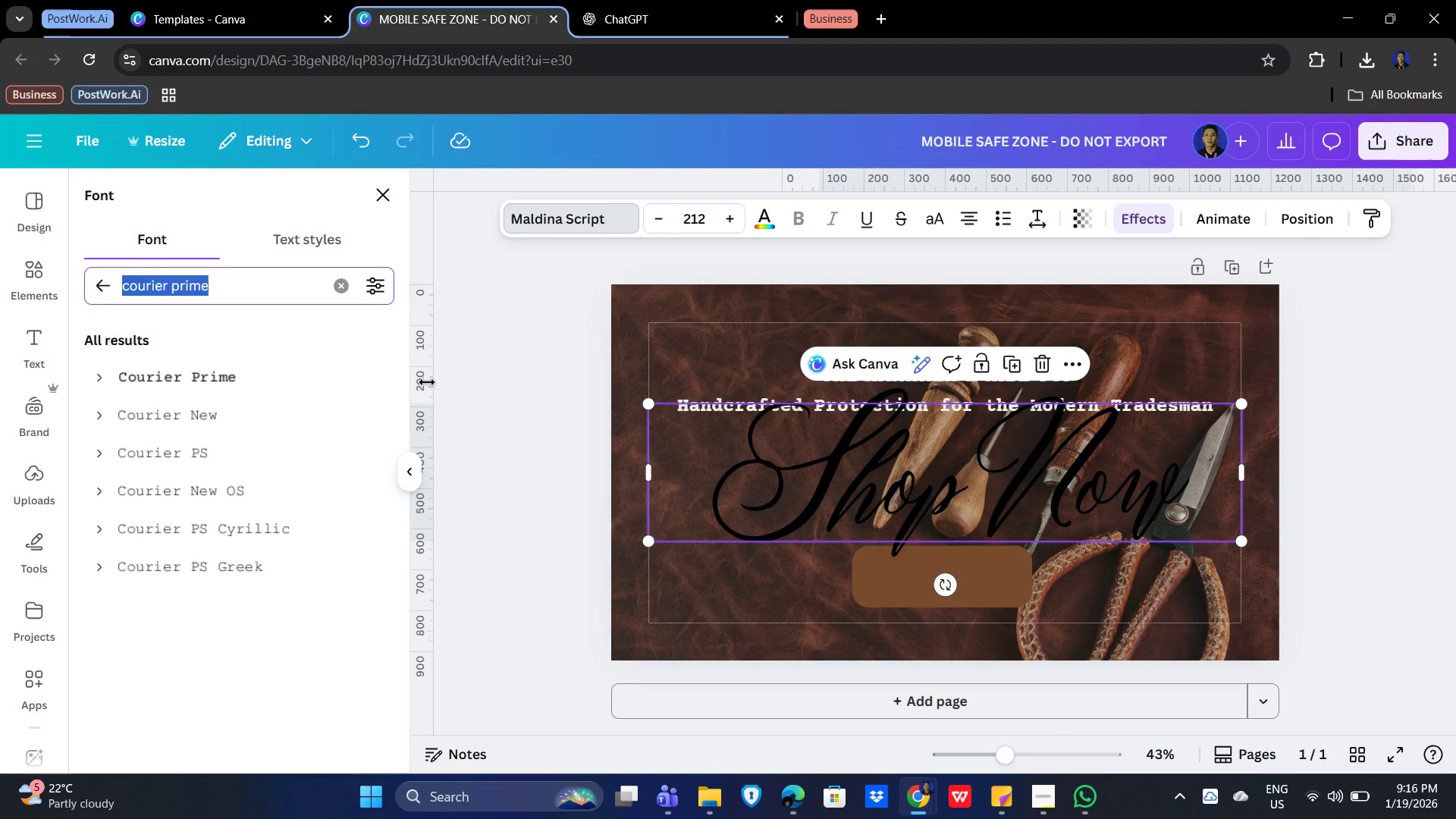 
type(anton)
 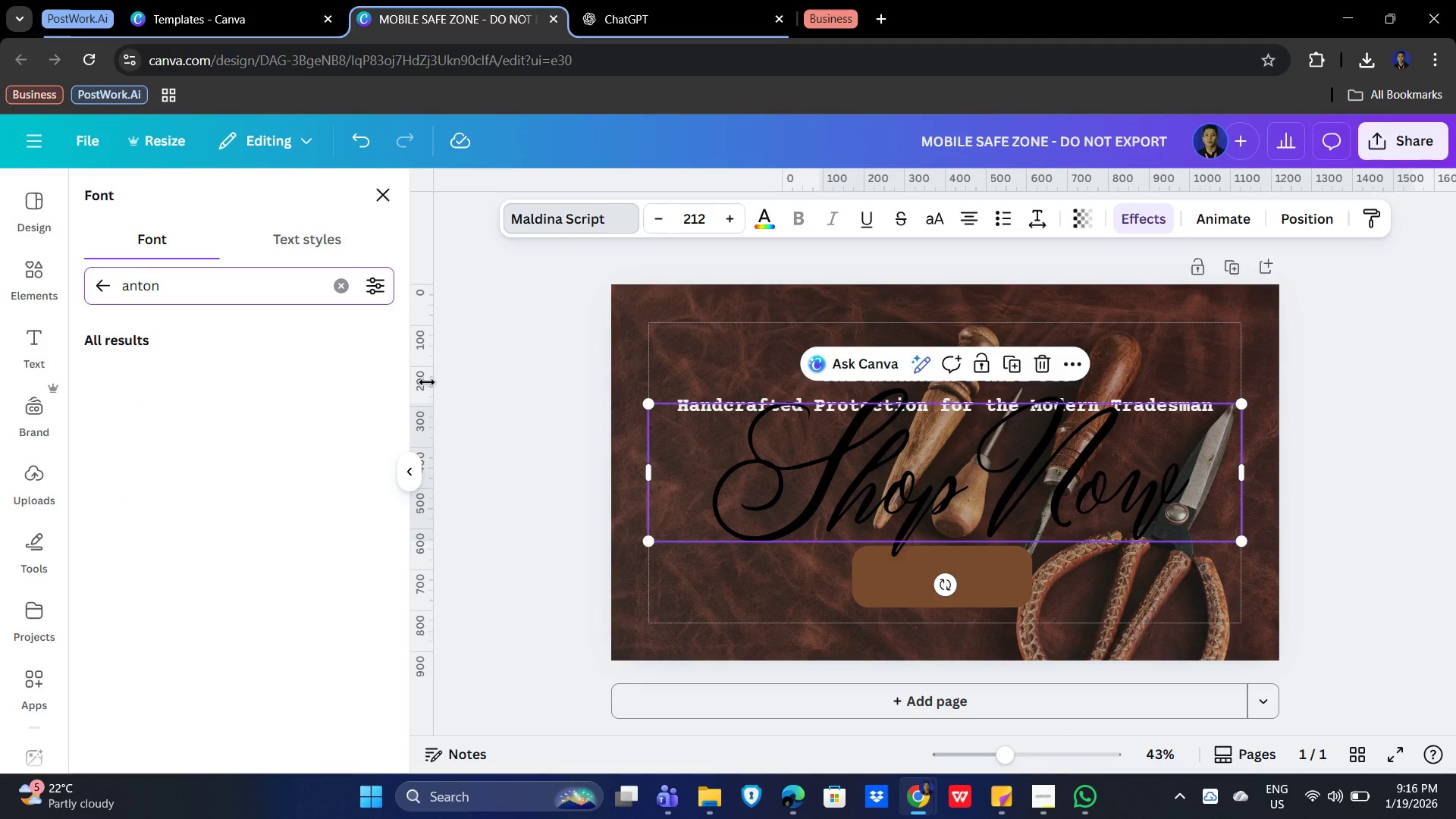 
key(Enter)
 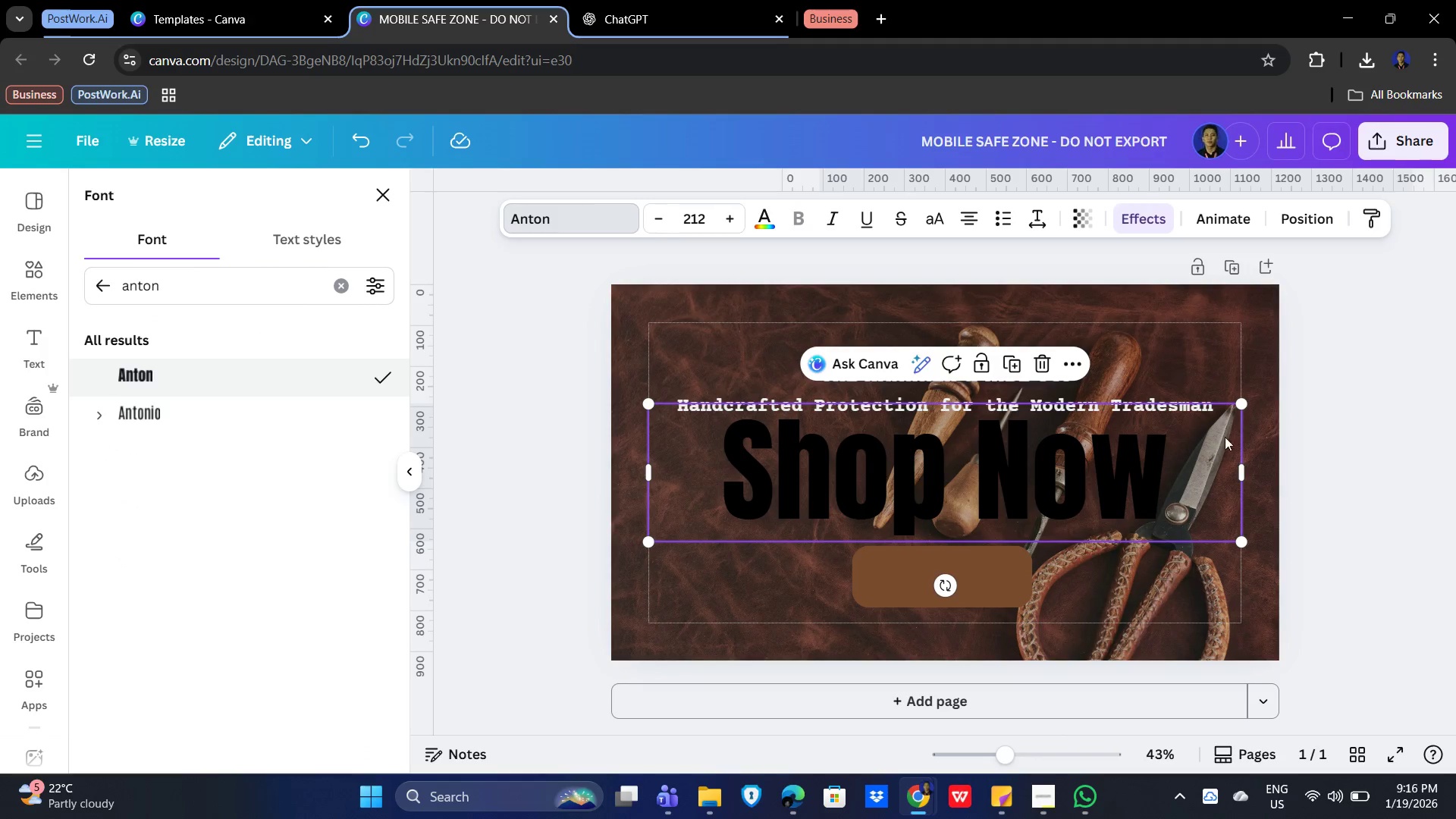 
left_click_drag(start_coordinate=[1241, 403], to_coordinate=[841, 562])
 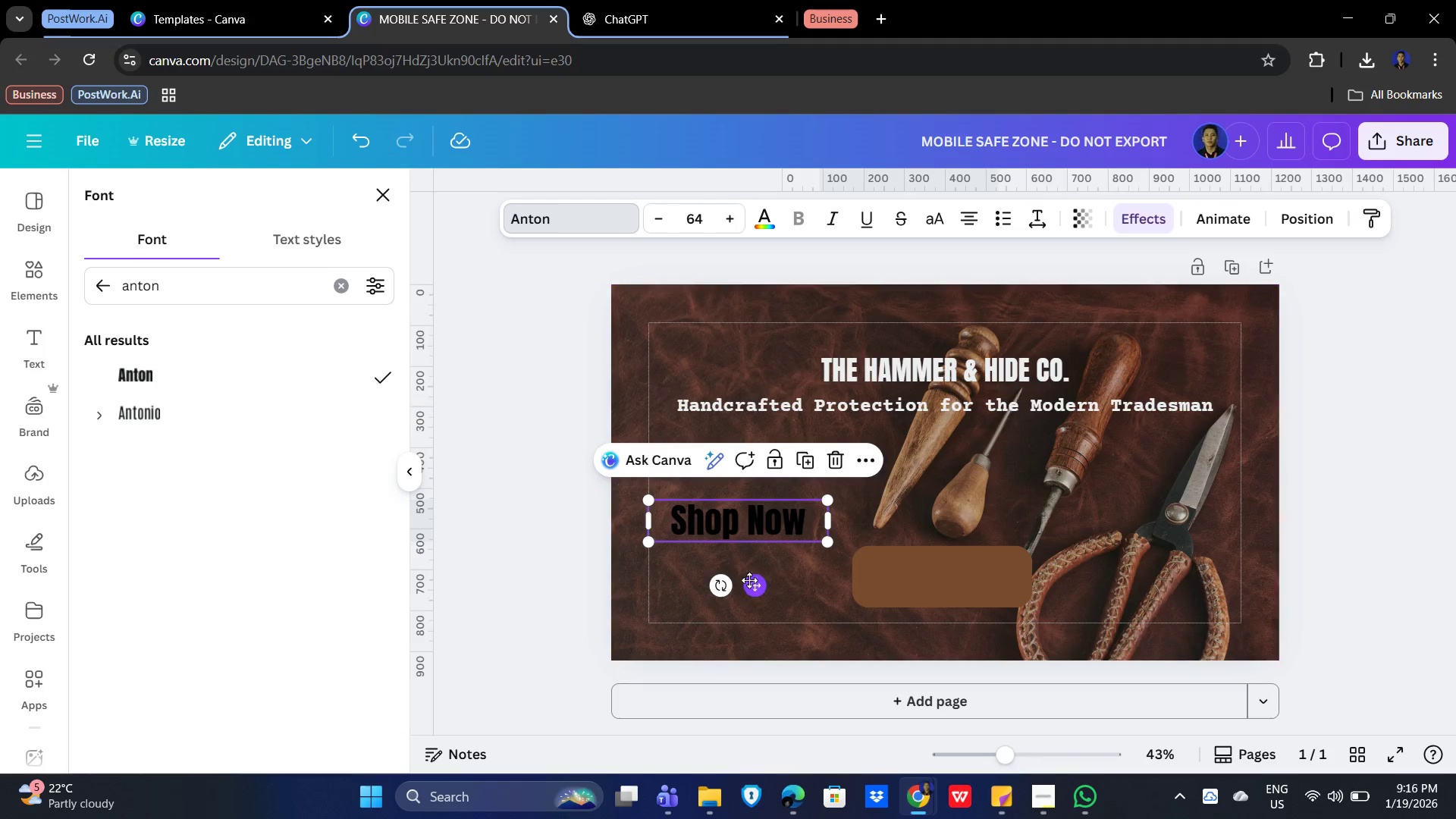 
left_click_drag(start_coordinate=[751, 579], to_coordinate=[951, 631])
 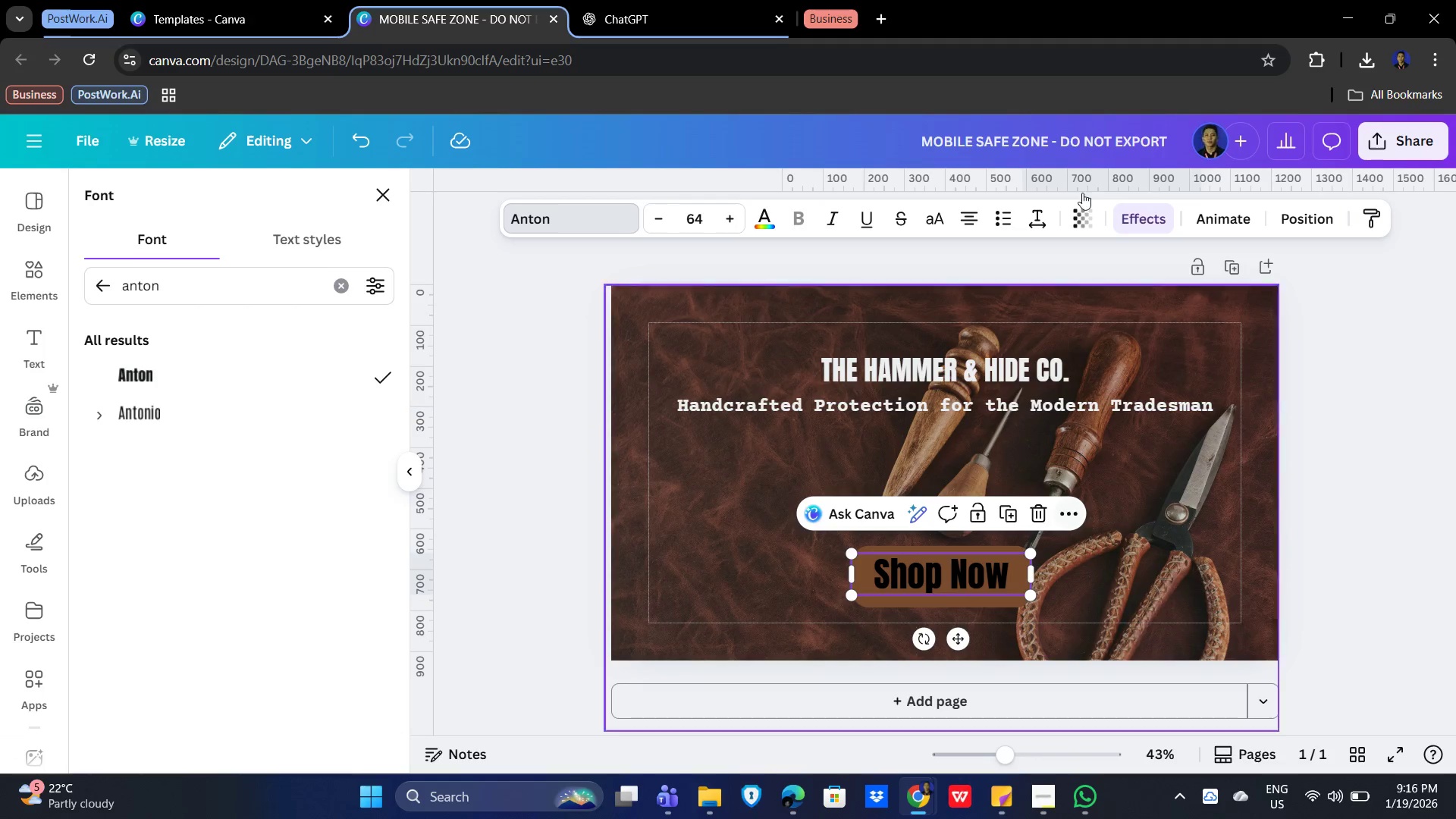 
left_click([762, 210])
 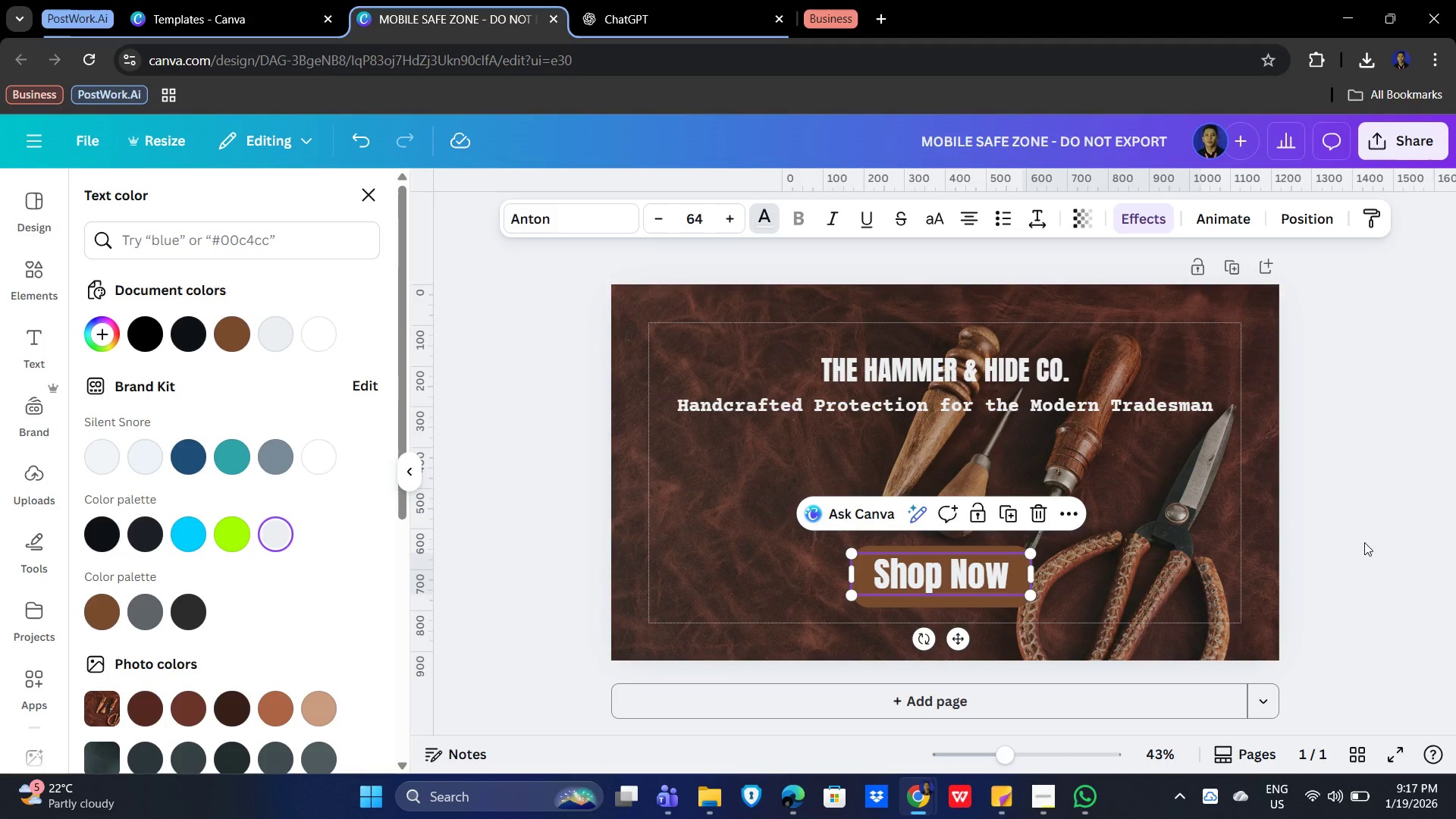 
wait(11.36)
 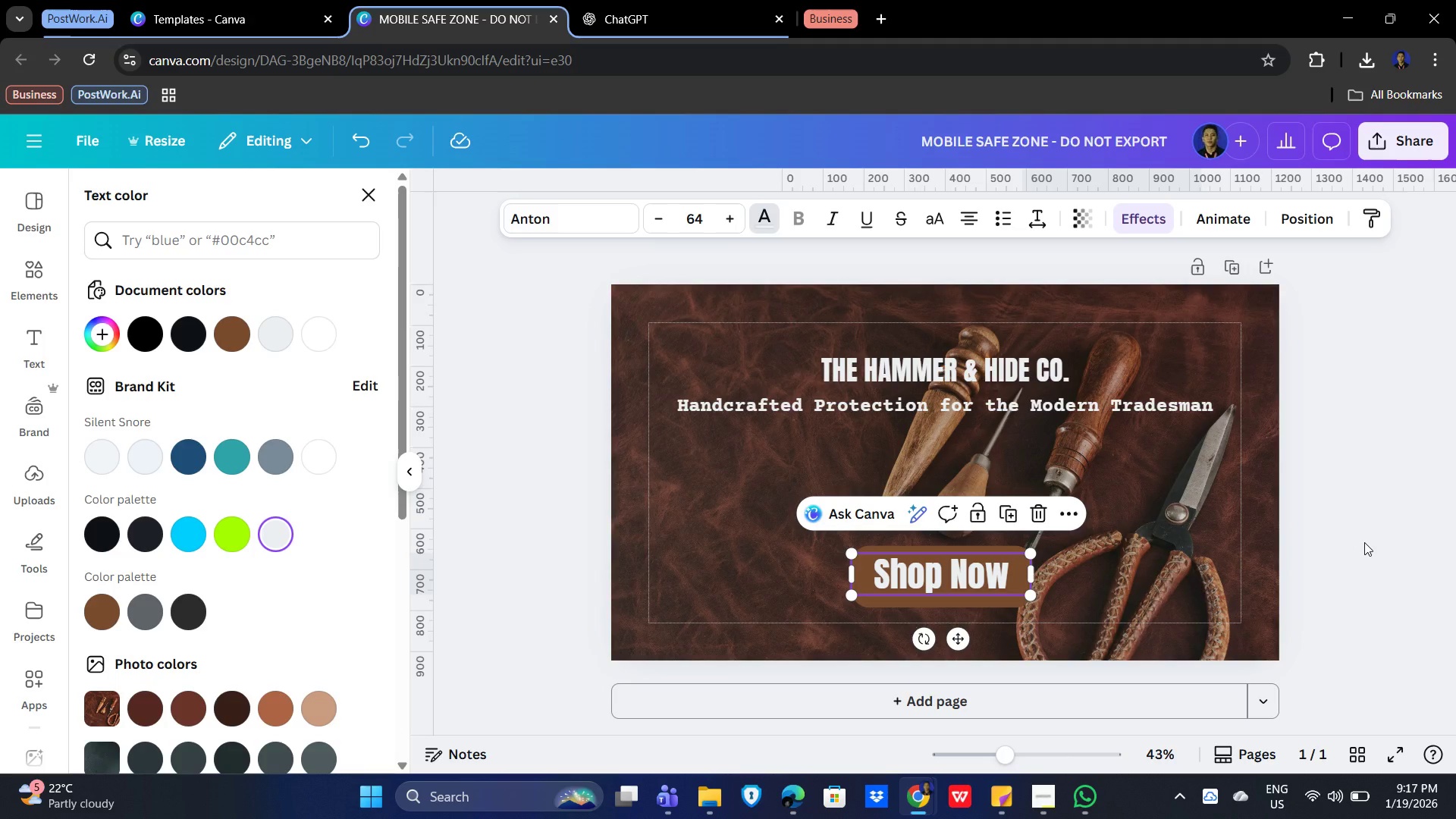 
left_click([1326, 578])
 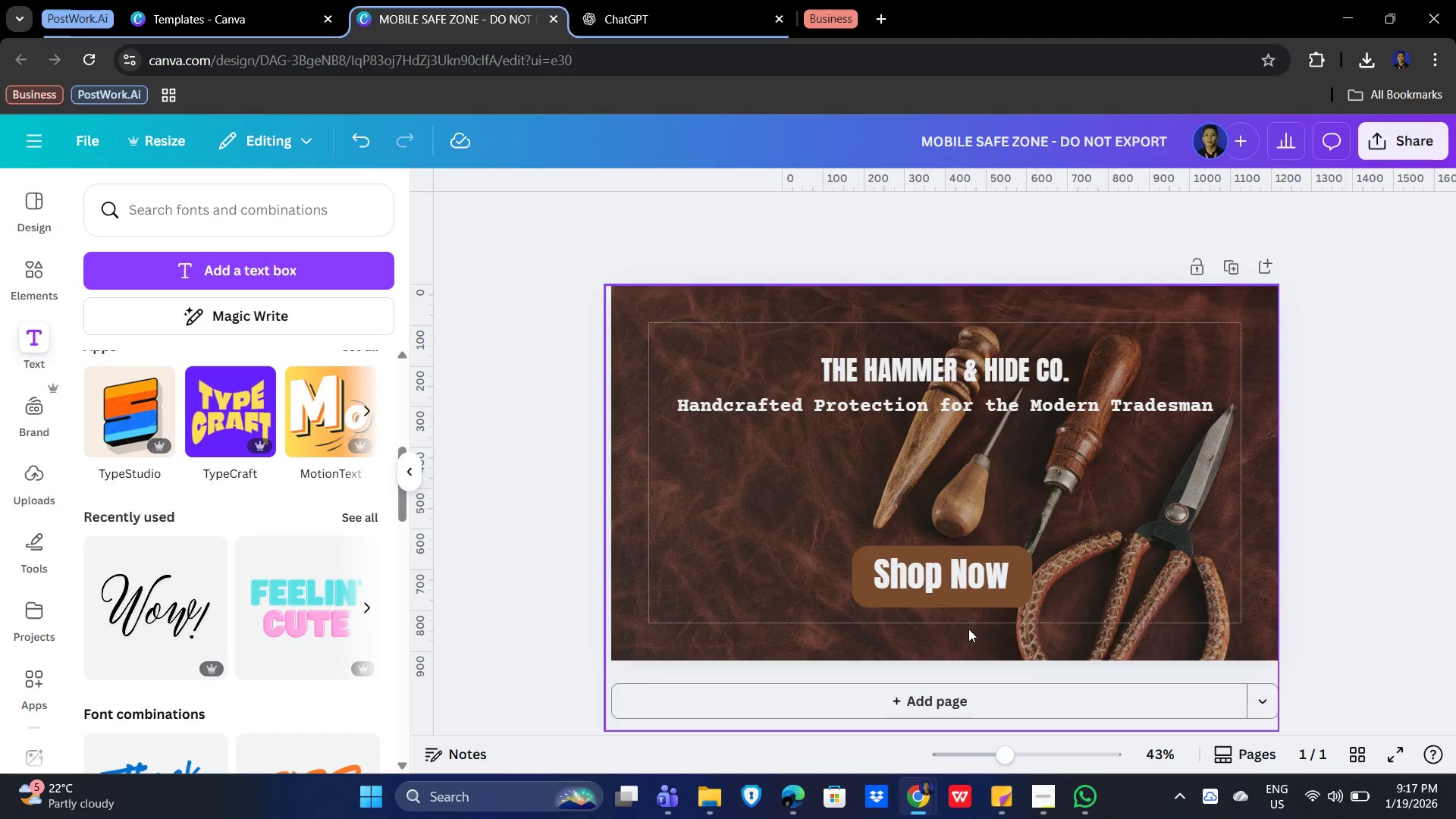 
left_click([958, 586])
 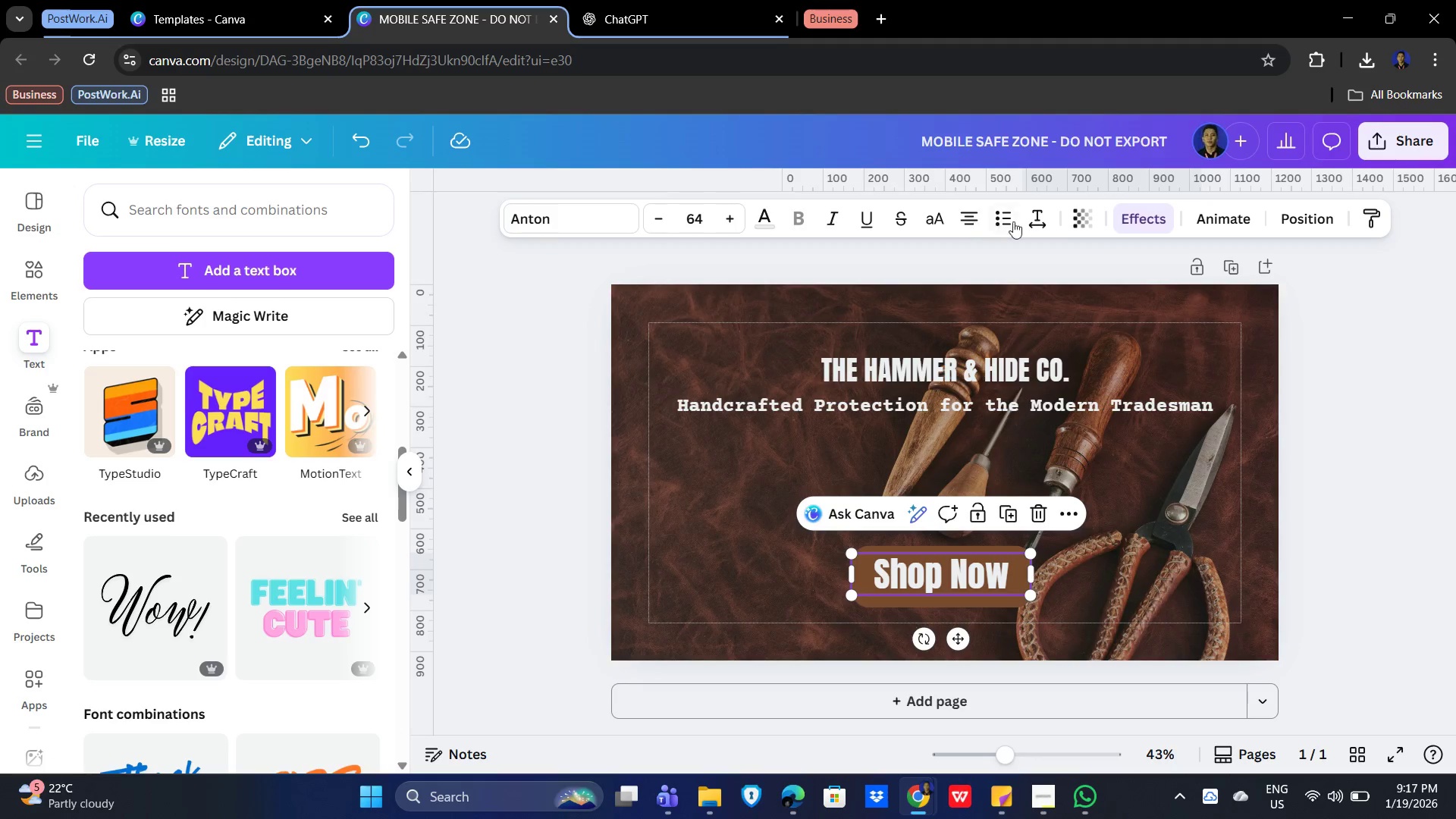 
left_click([1132, 214])
 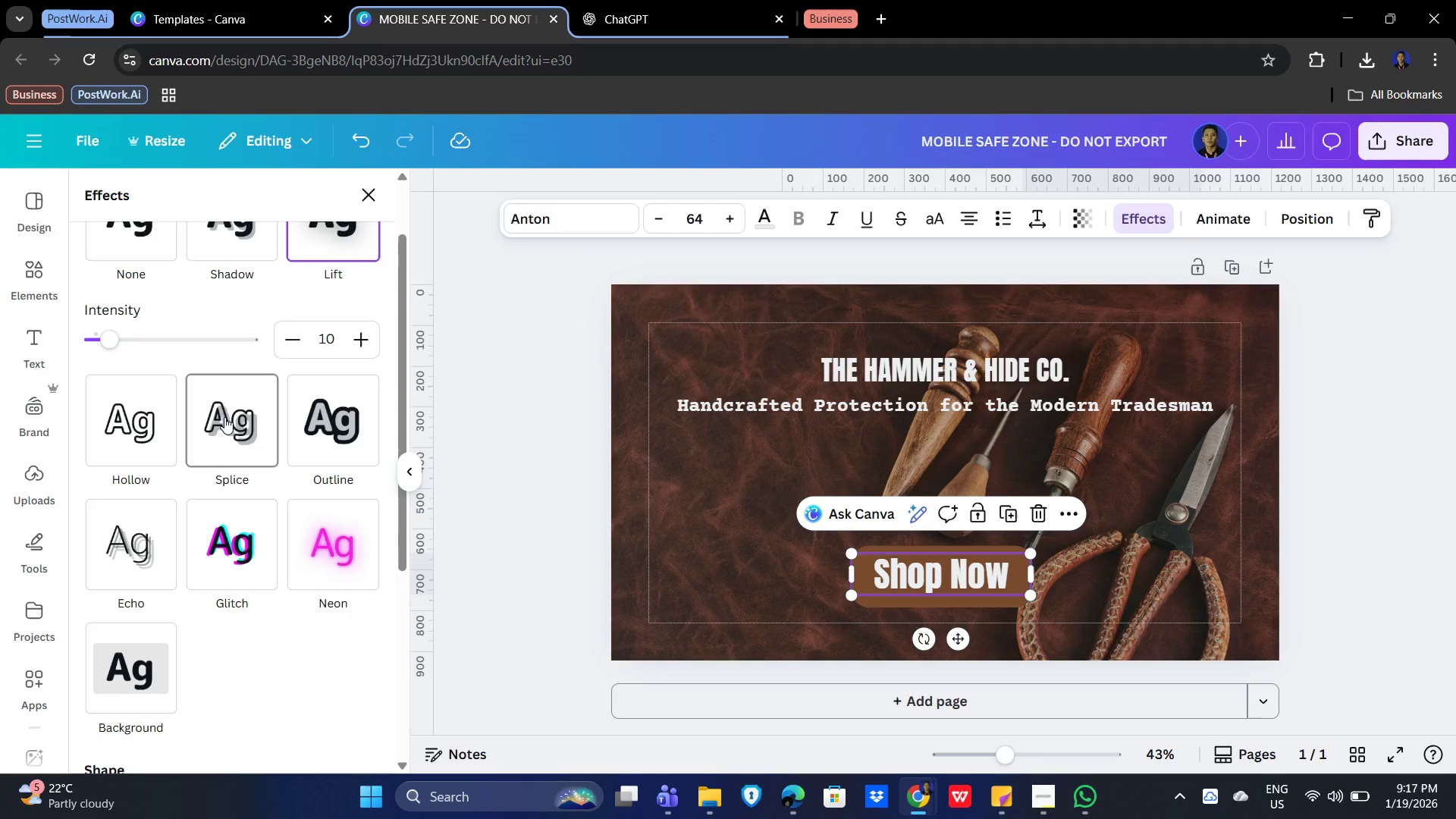 
scroll: coordinate [206, 439], scroll_direction: up, amount: 3.0
 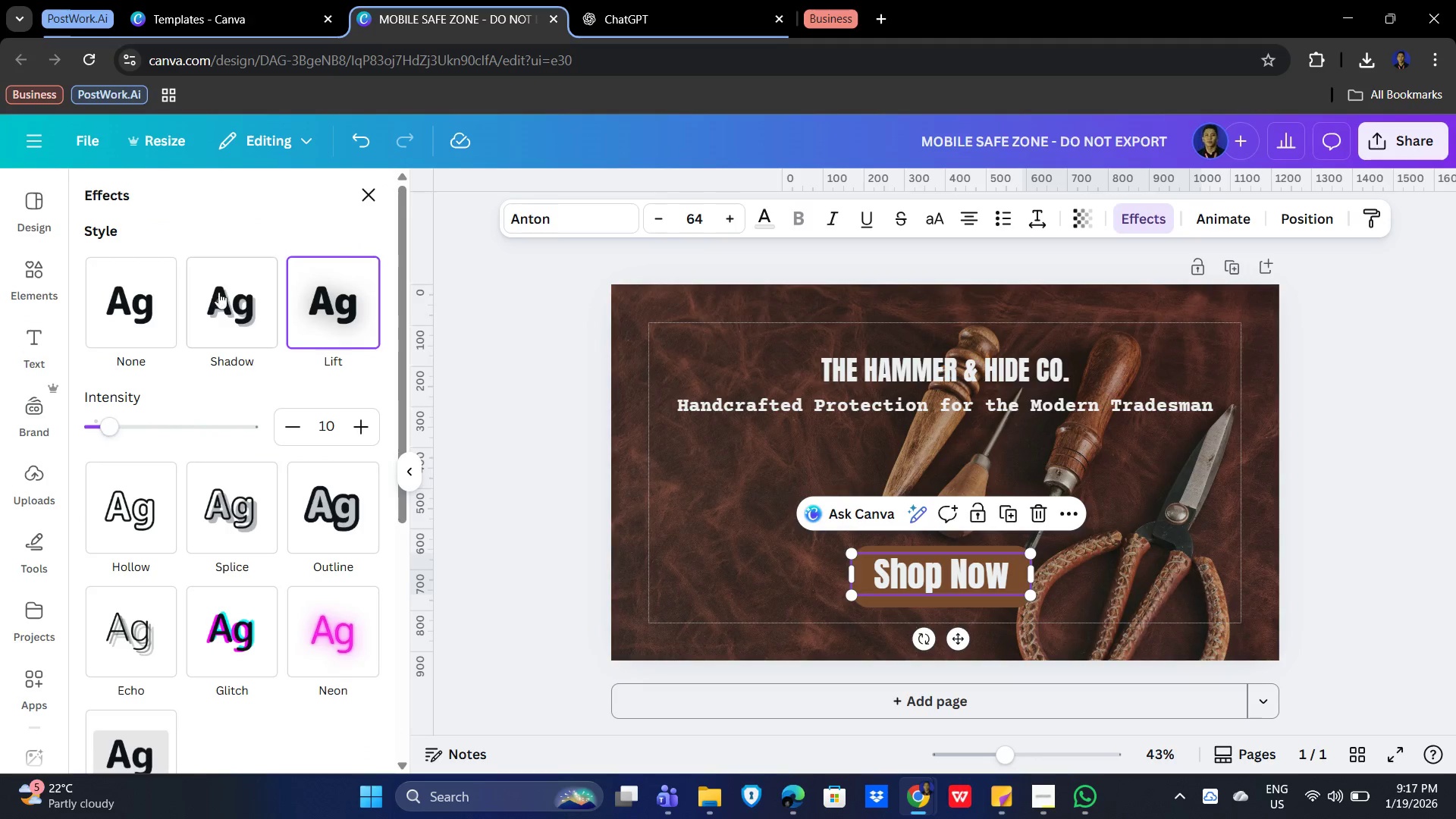 
left_click([213, 260])
 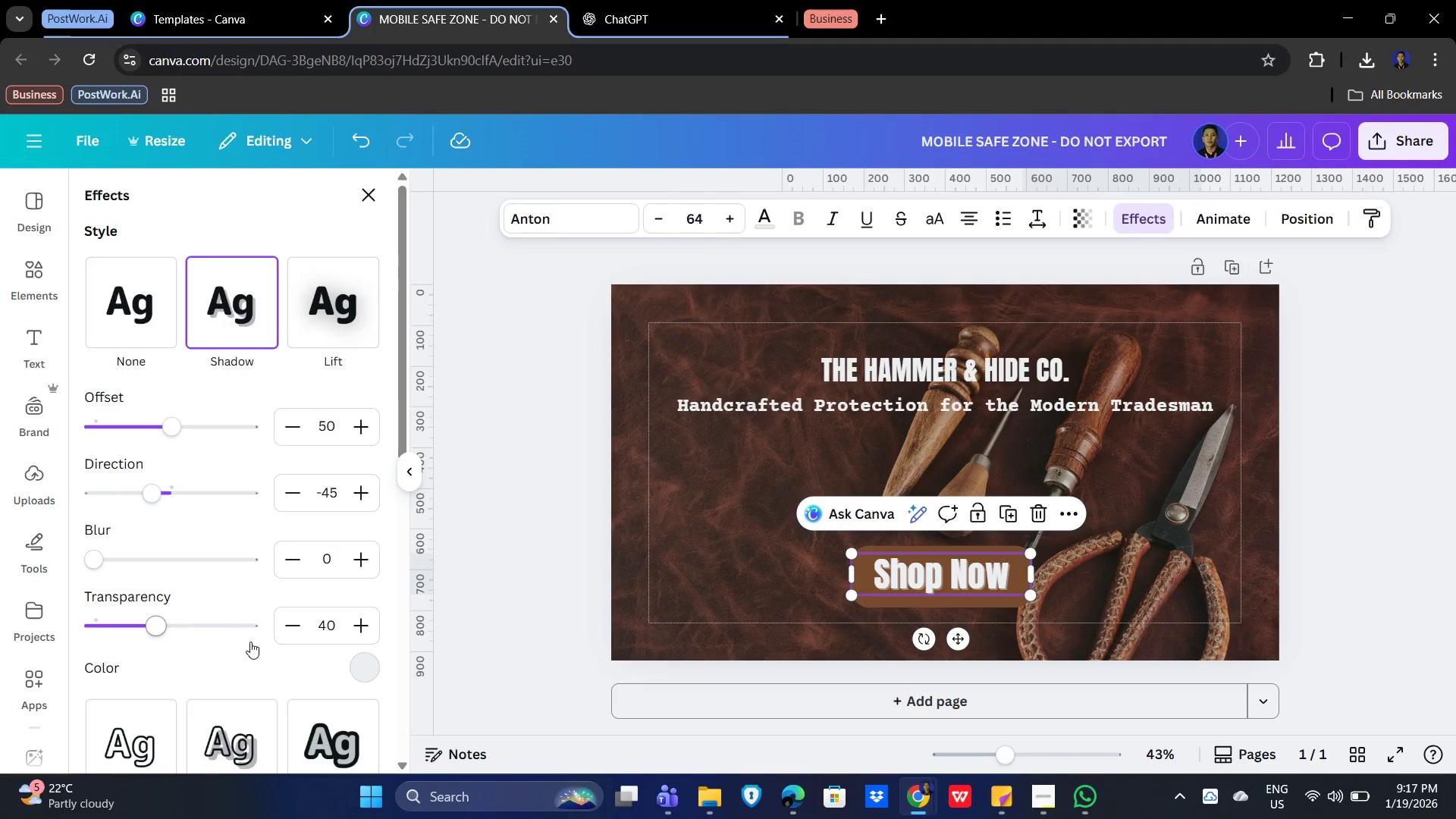 
scroll: coordinate [270, 619], scroll_direction: down, amount: 2.0
 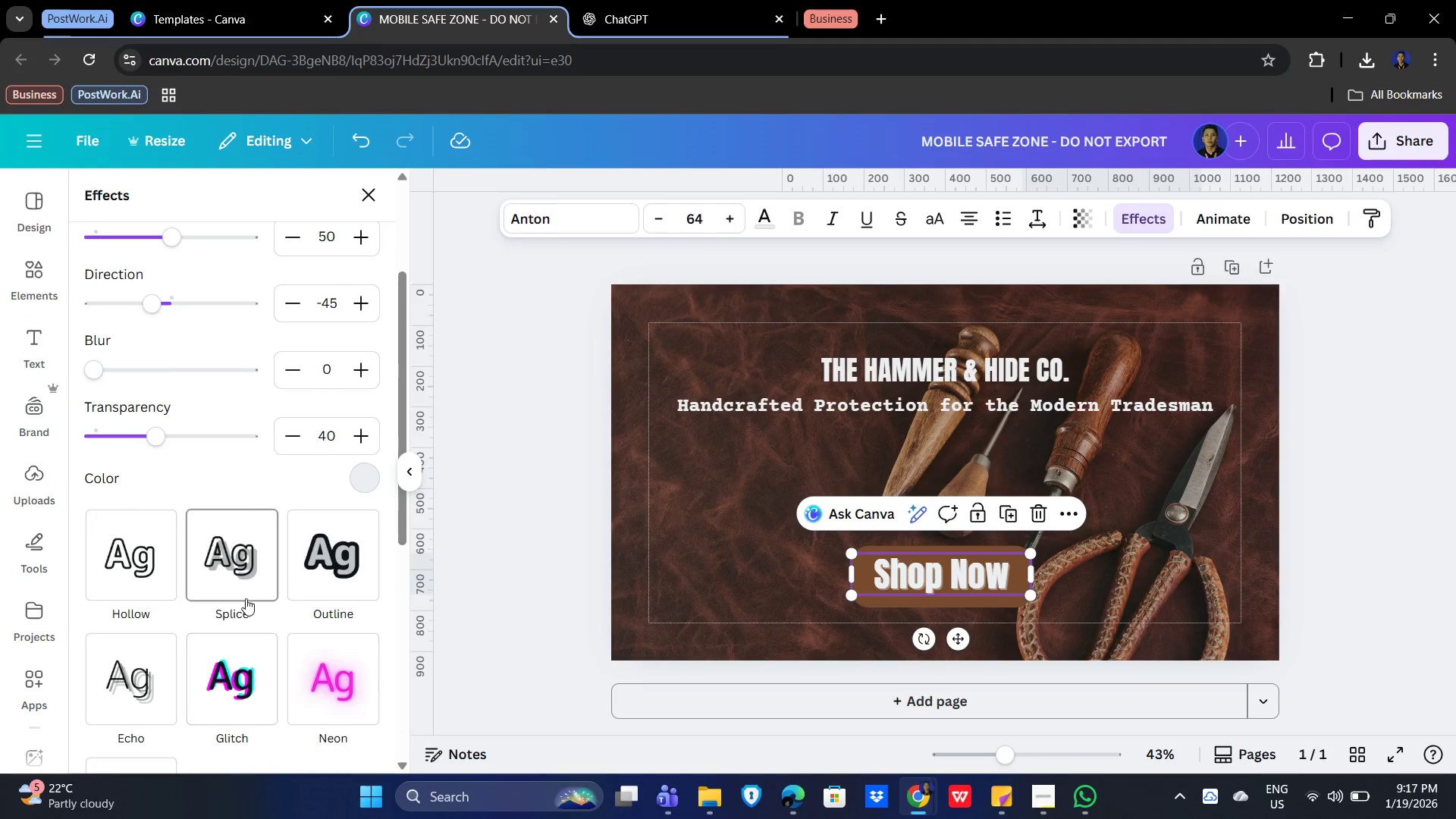 
left_click([249, 557])
 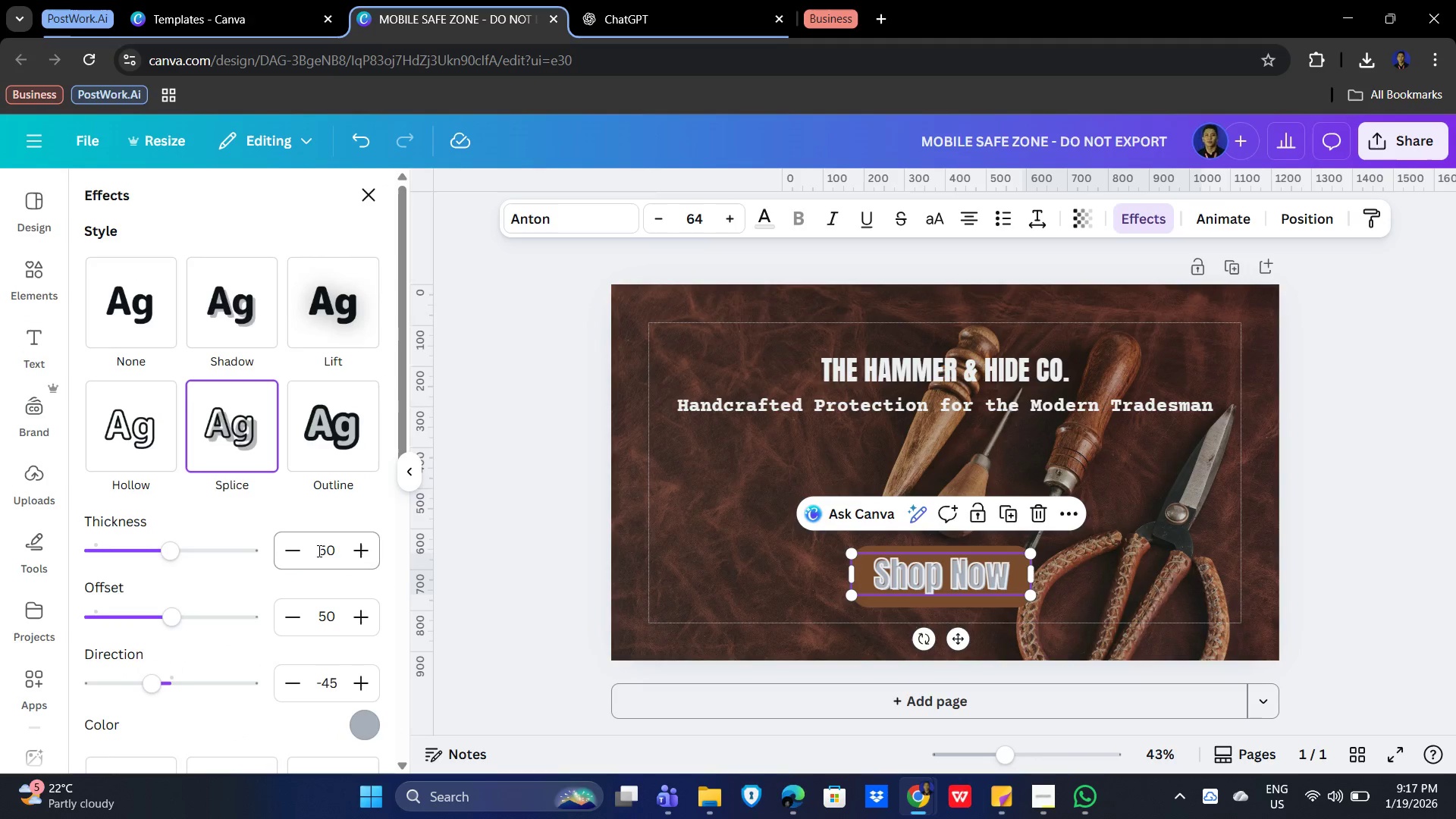 
left_click([343, 421])
 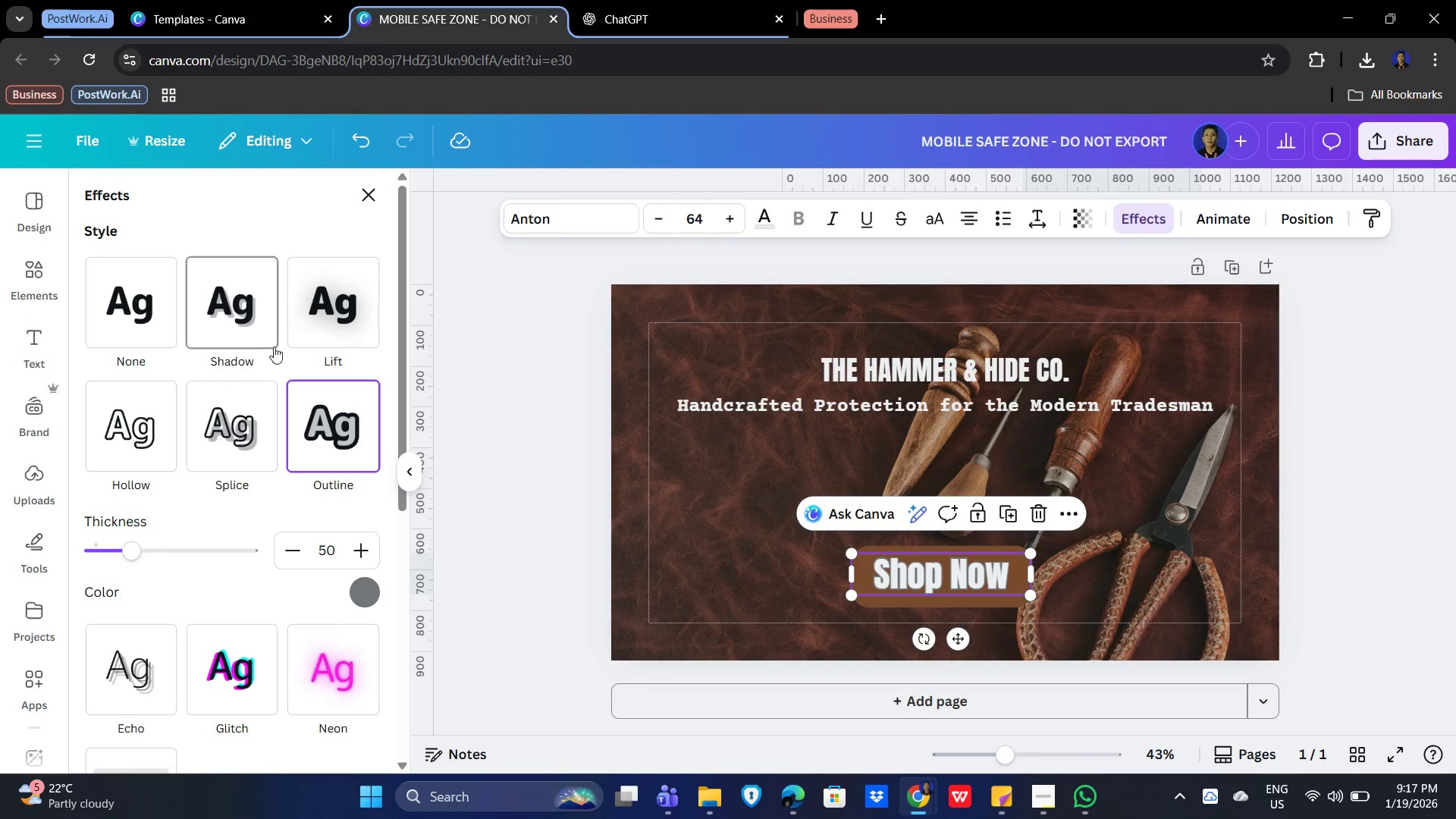 
left_click([335, 308])
 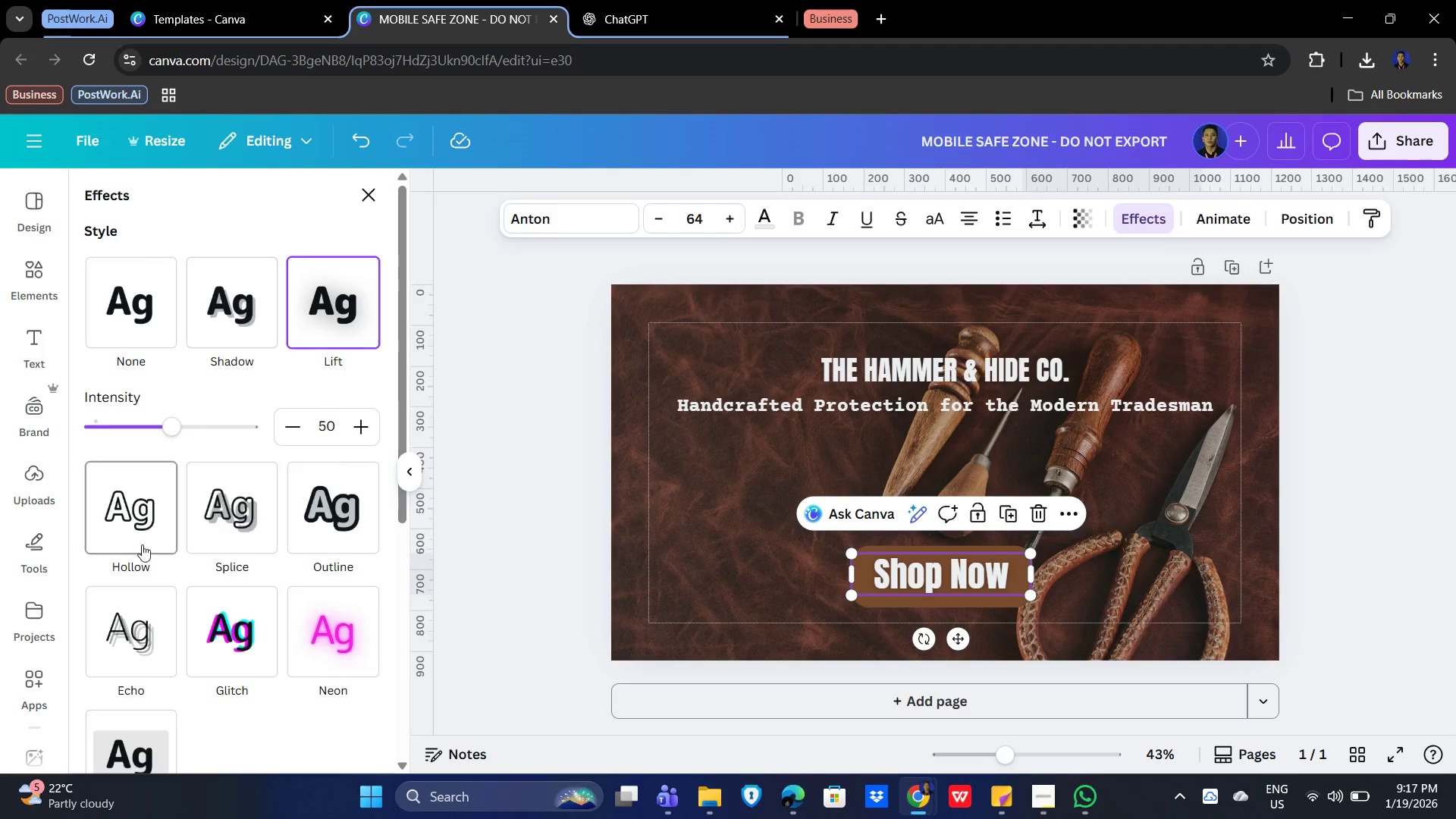 
left_click([138, 642])
 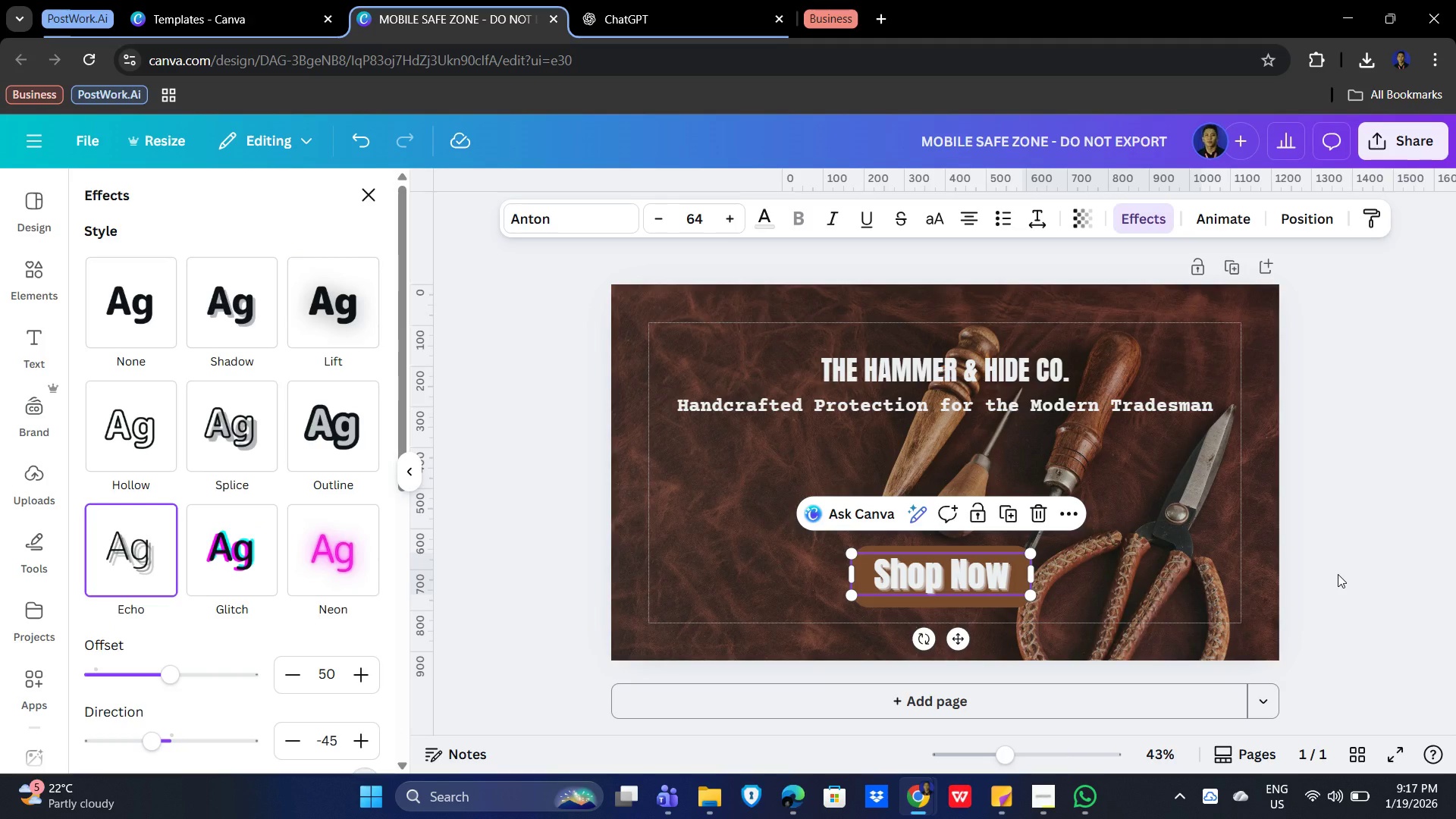 
wait(12.38)
 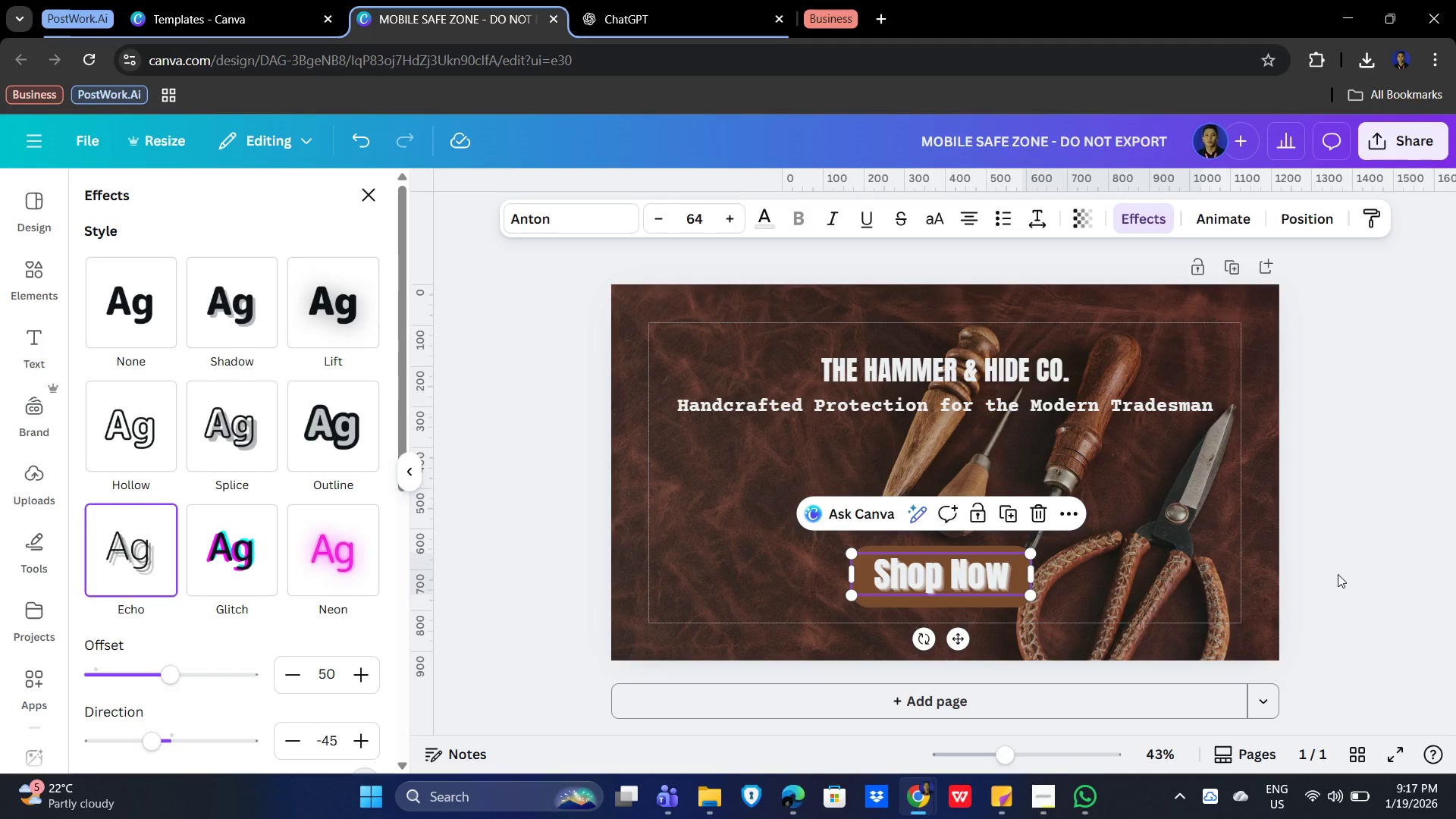 
double_click([1009, 585])
 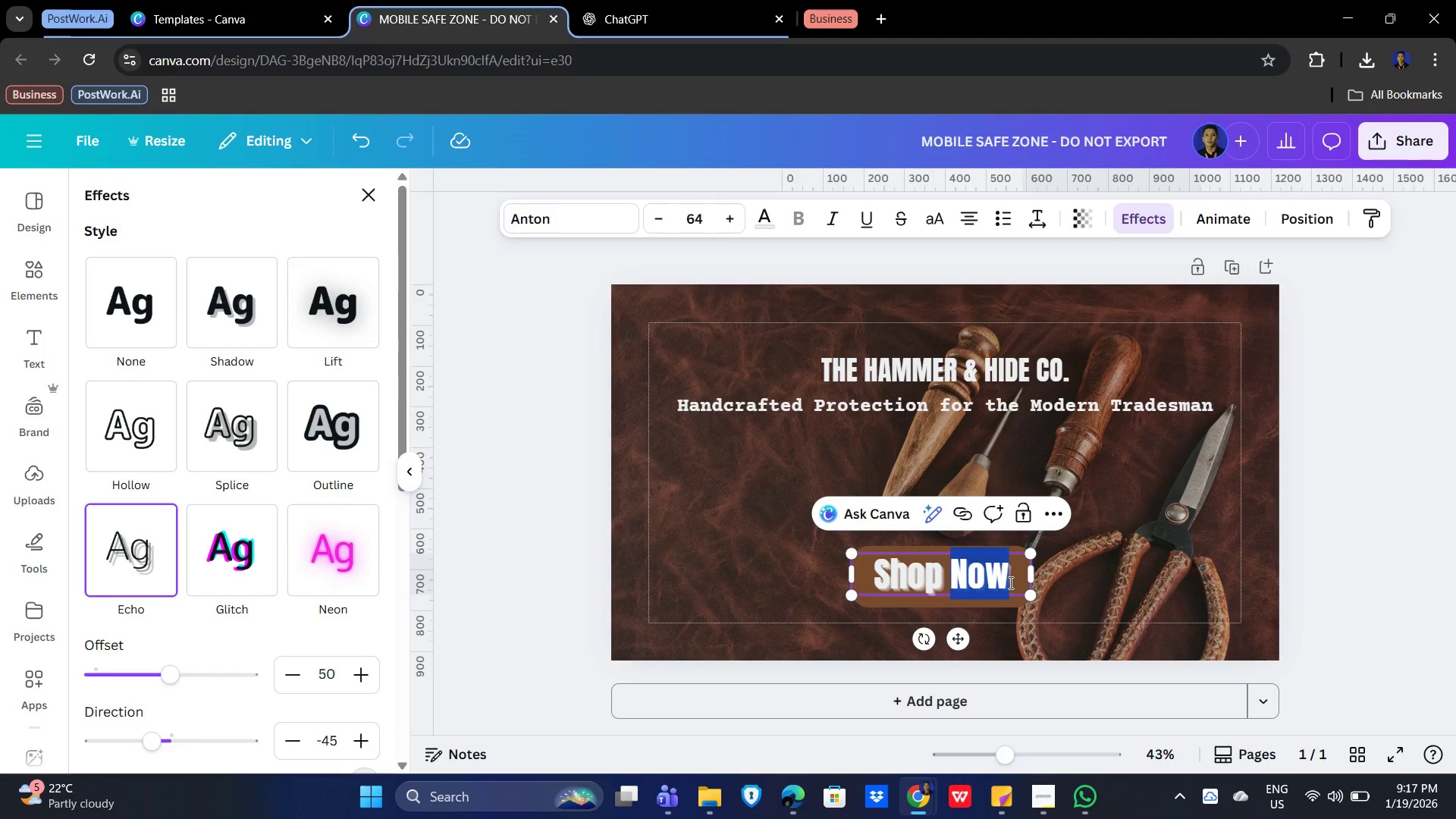 
left_click([1009, 582])
 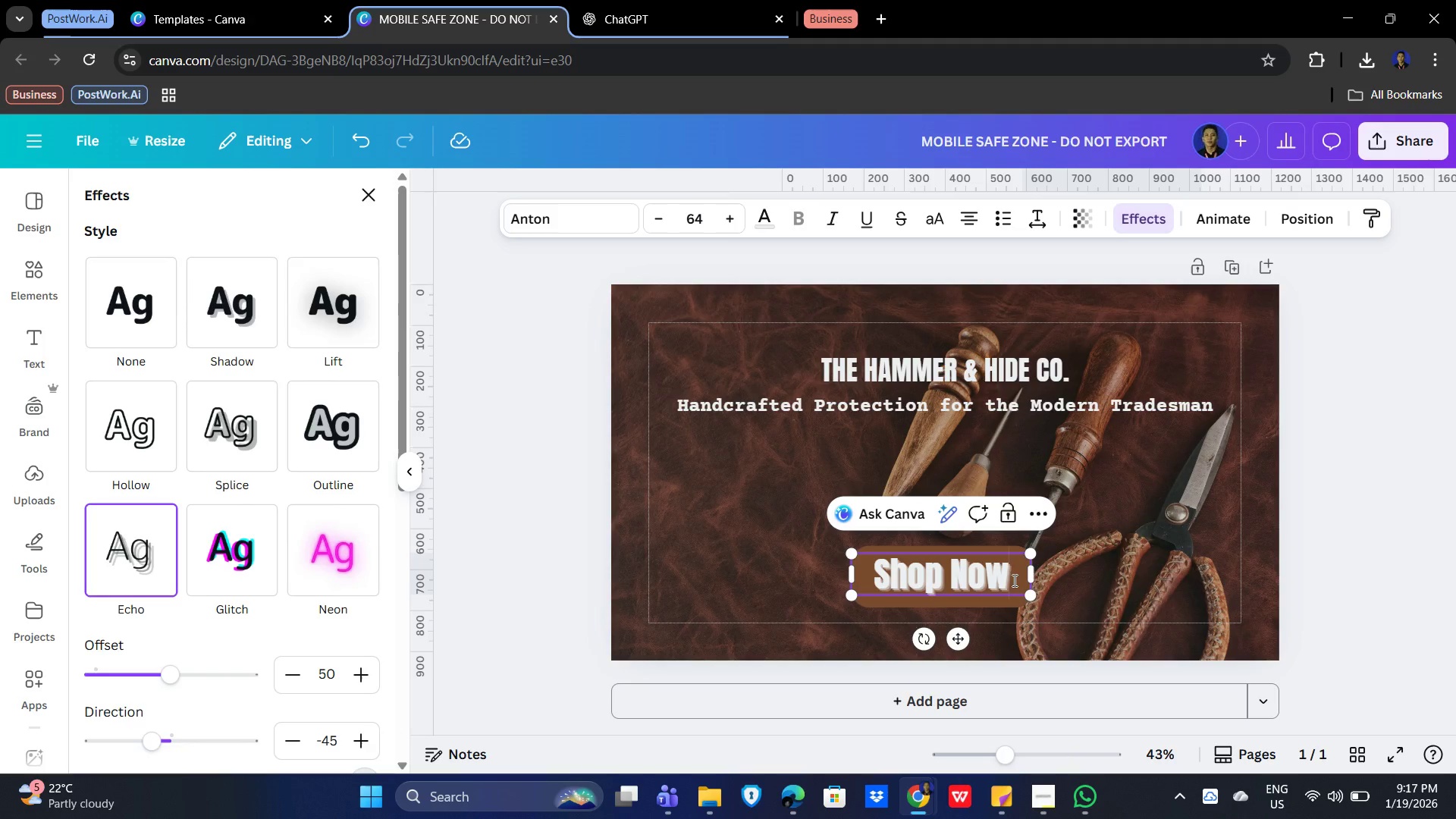 
left_click_drag(start_coordinate=[1013, 580], to_coordinate=[879, 574])
 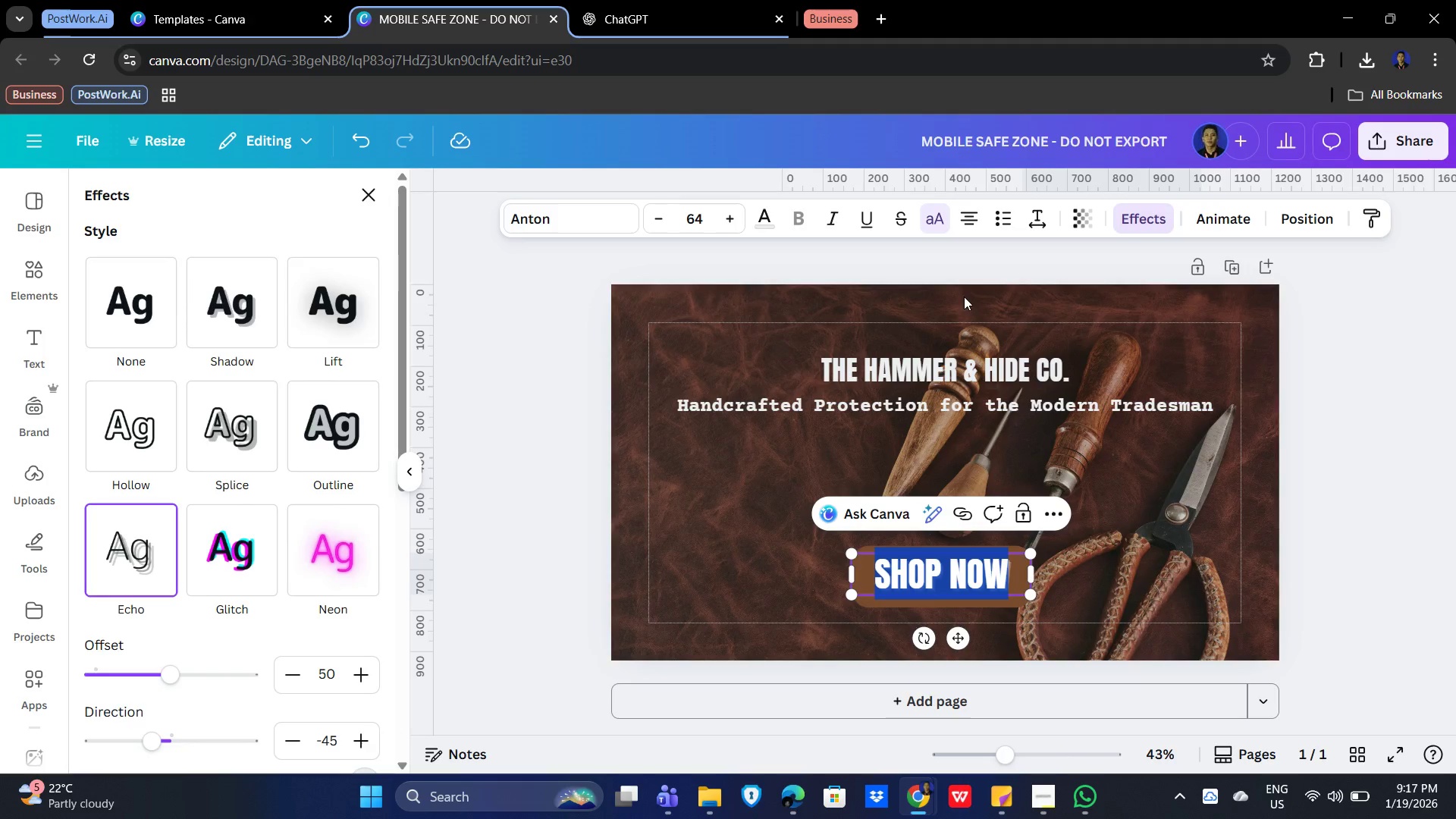 
left_click([1414, 545])
 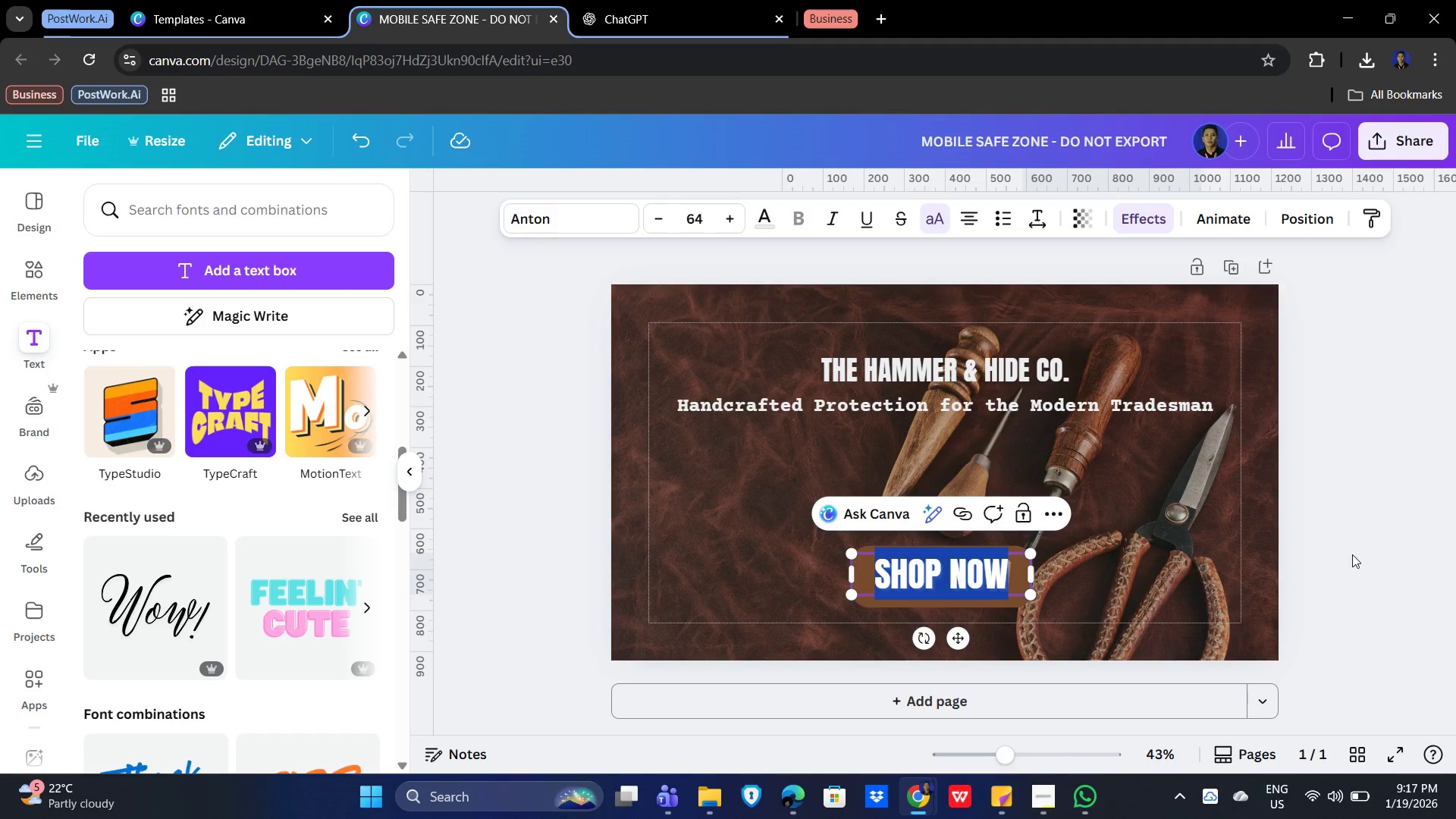 
left_click([1356, 550])
 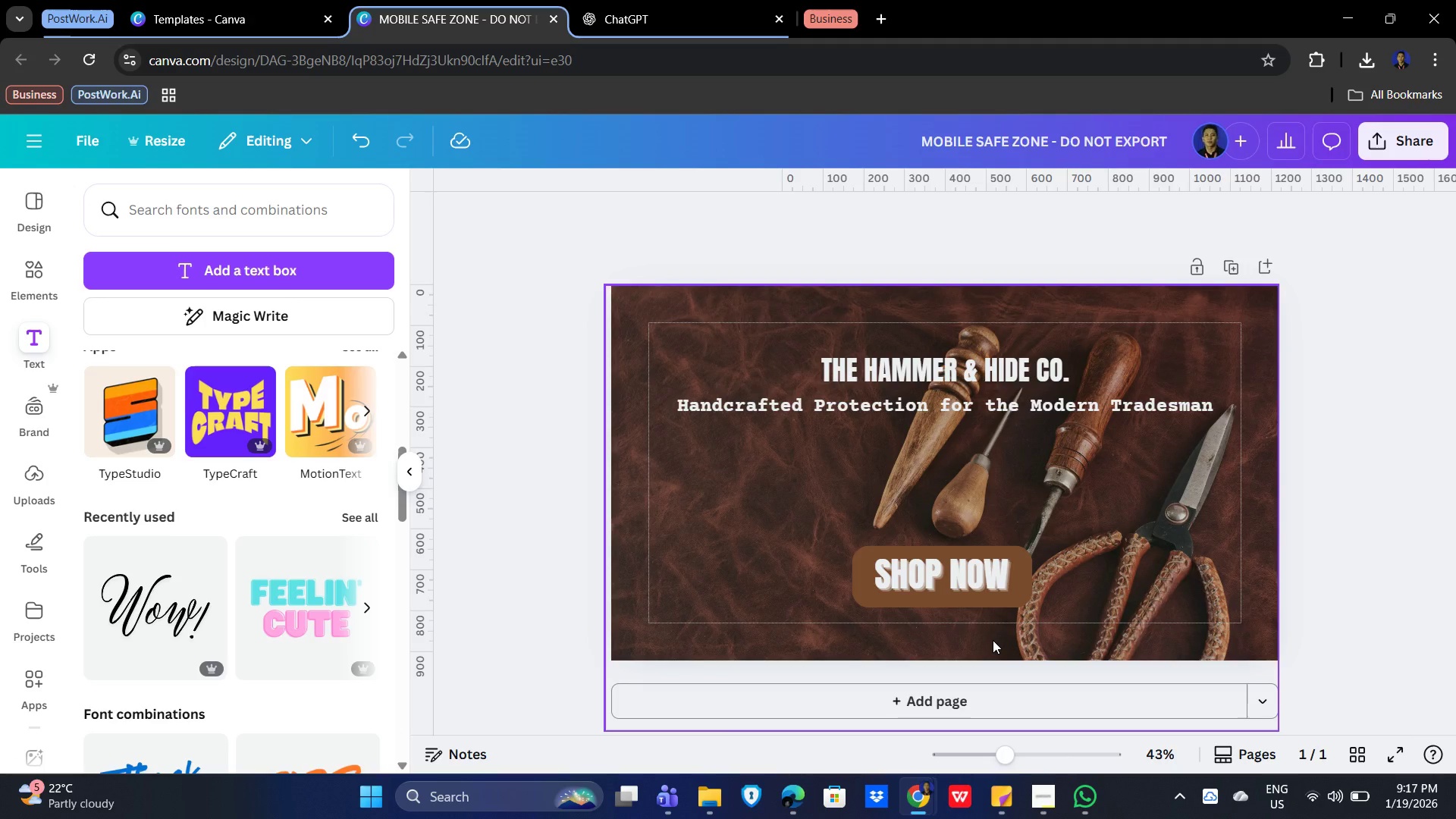 
wait(18.74)
 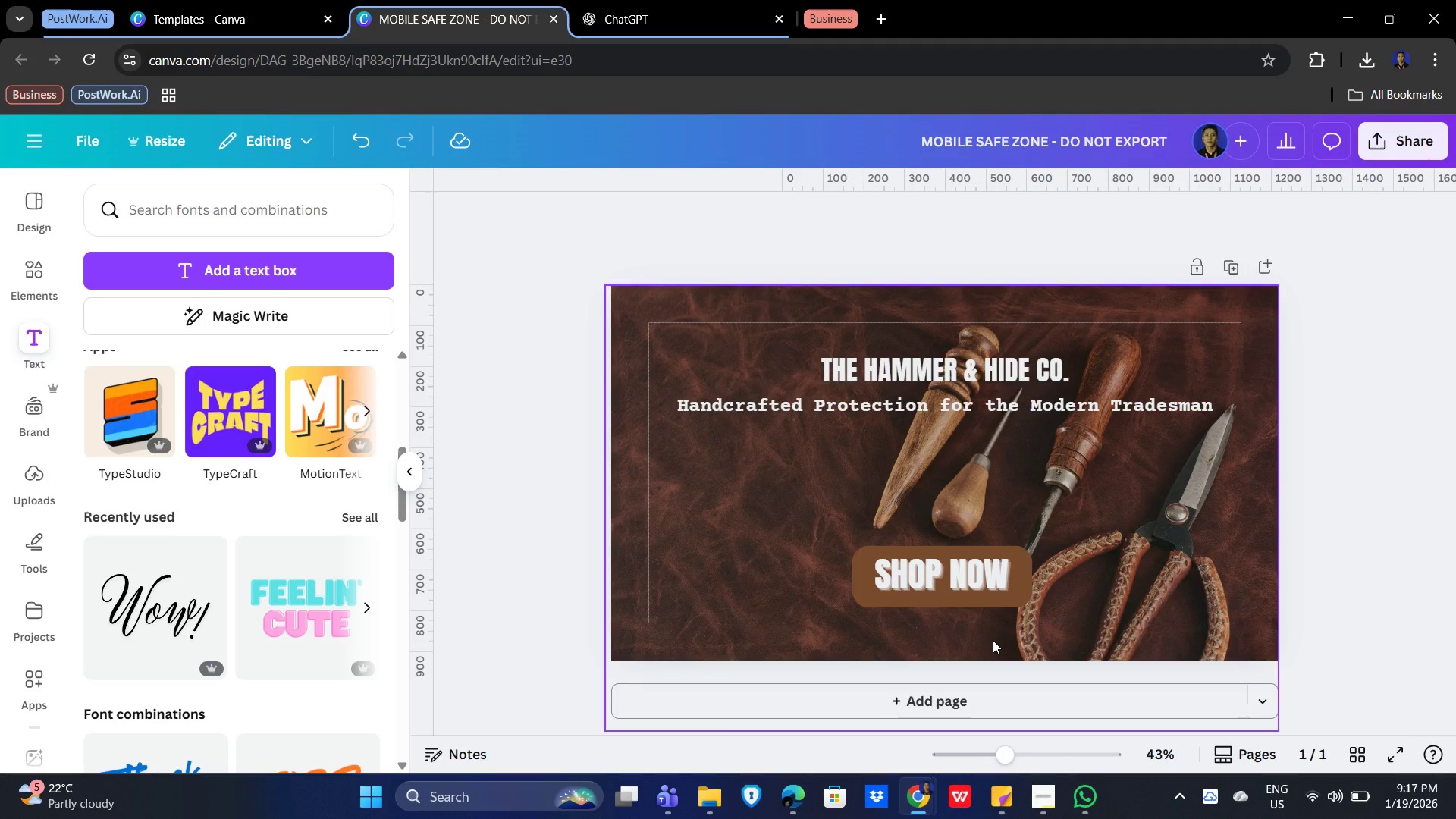 
double_click([993, 755])
 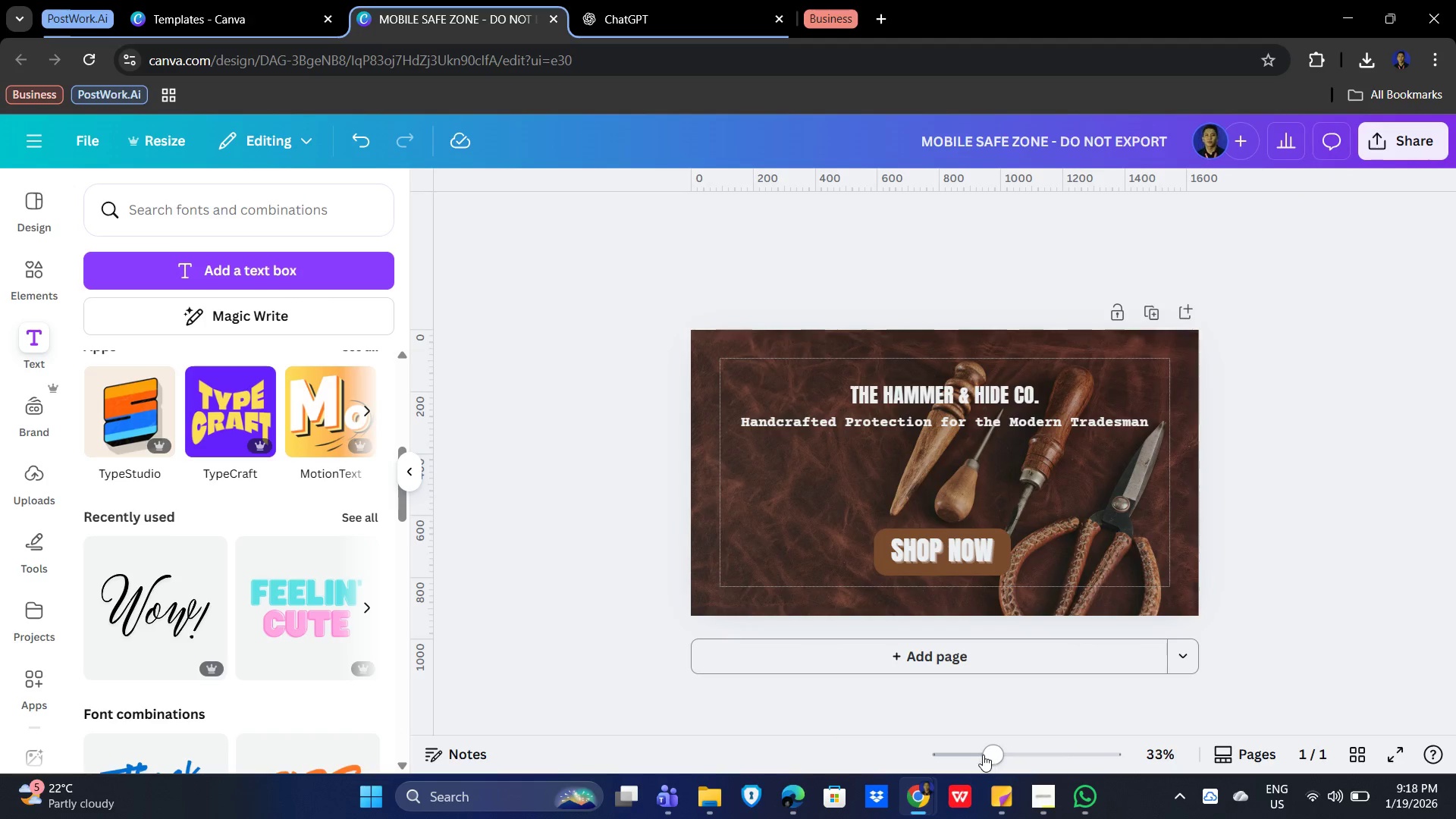 
left_click([981, 754])
 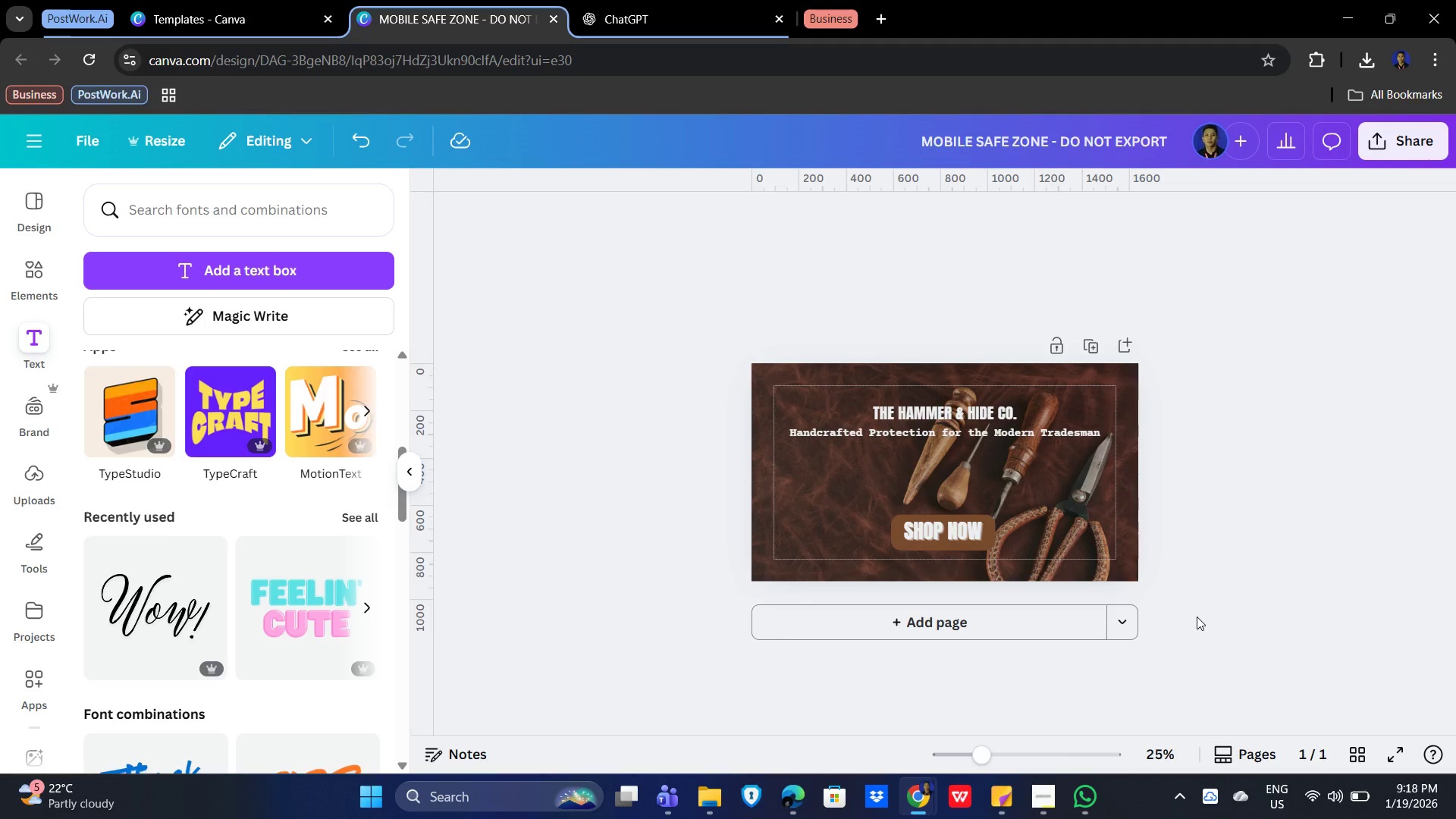 
wait(7.53)
 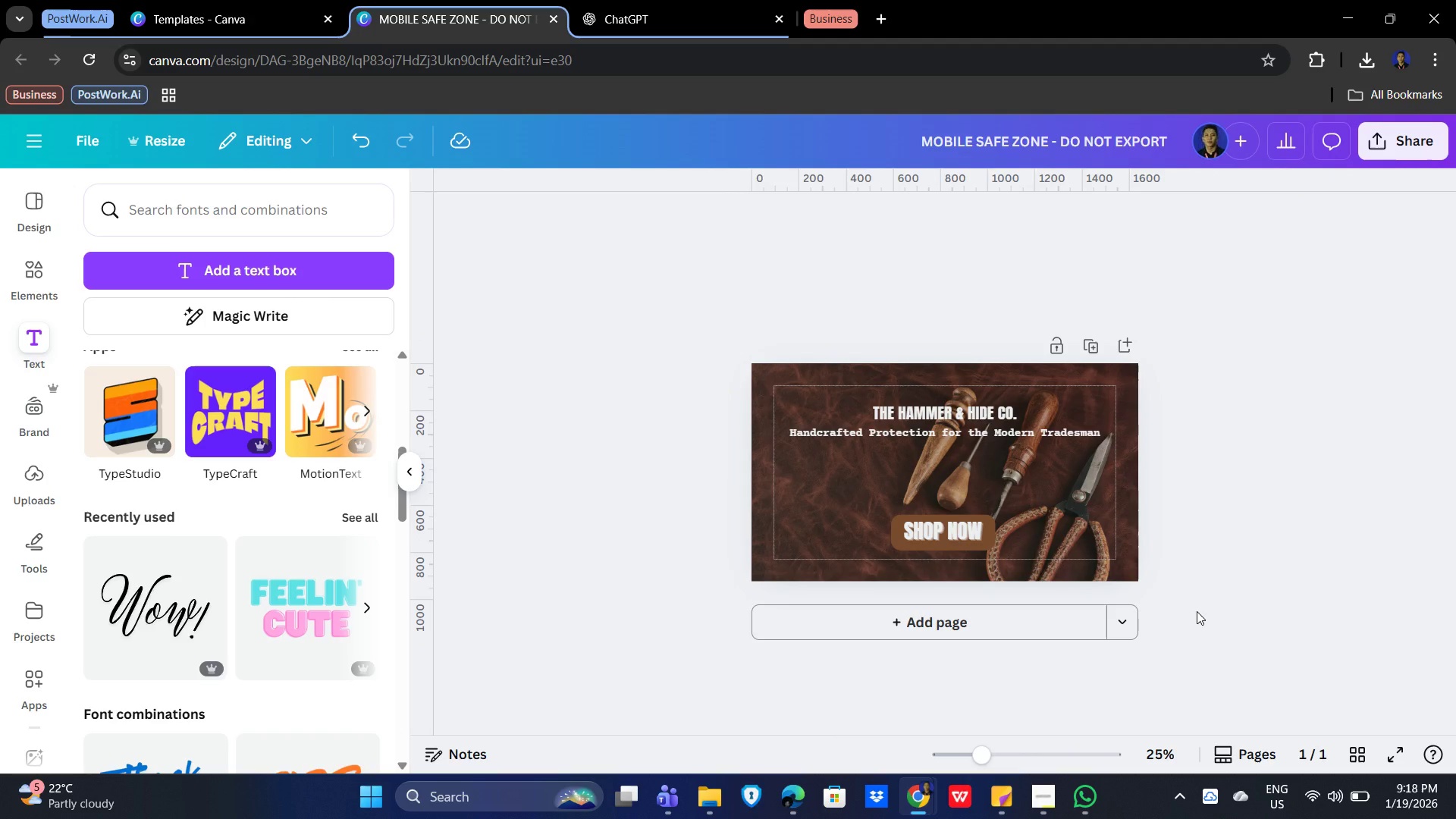 
left_click([1014, 436])
 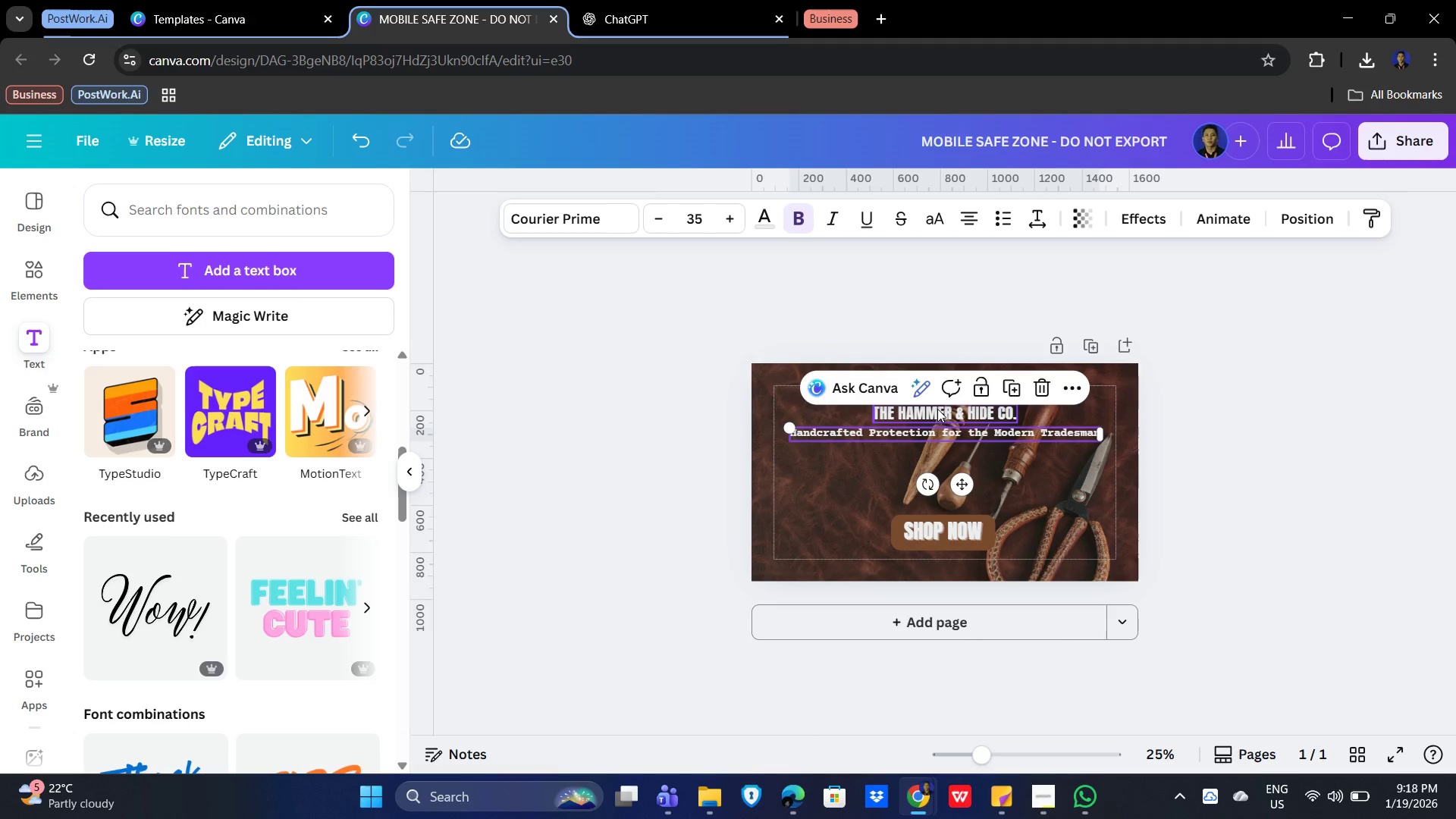 
hold_key(key=ShiftLeft, duration=0.61)
left_click([928, 406])
 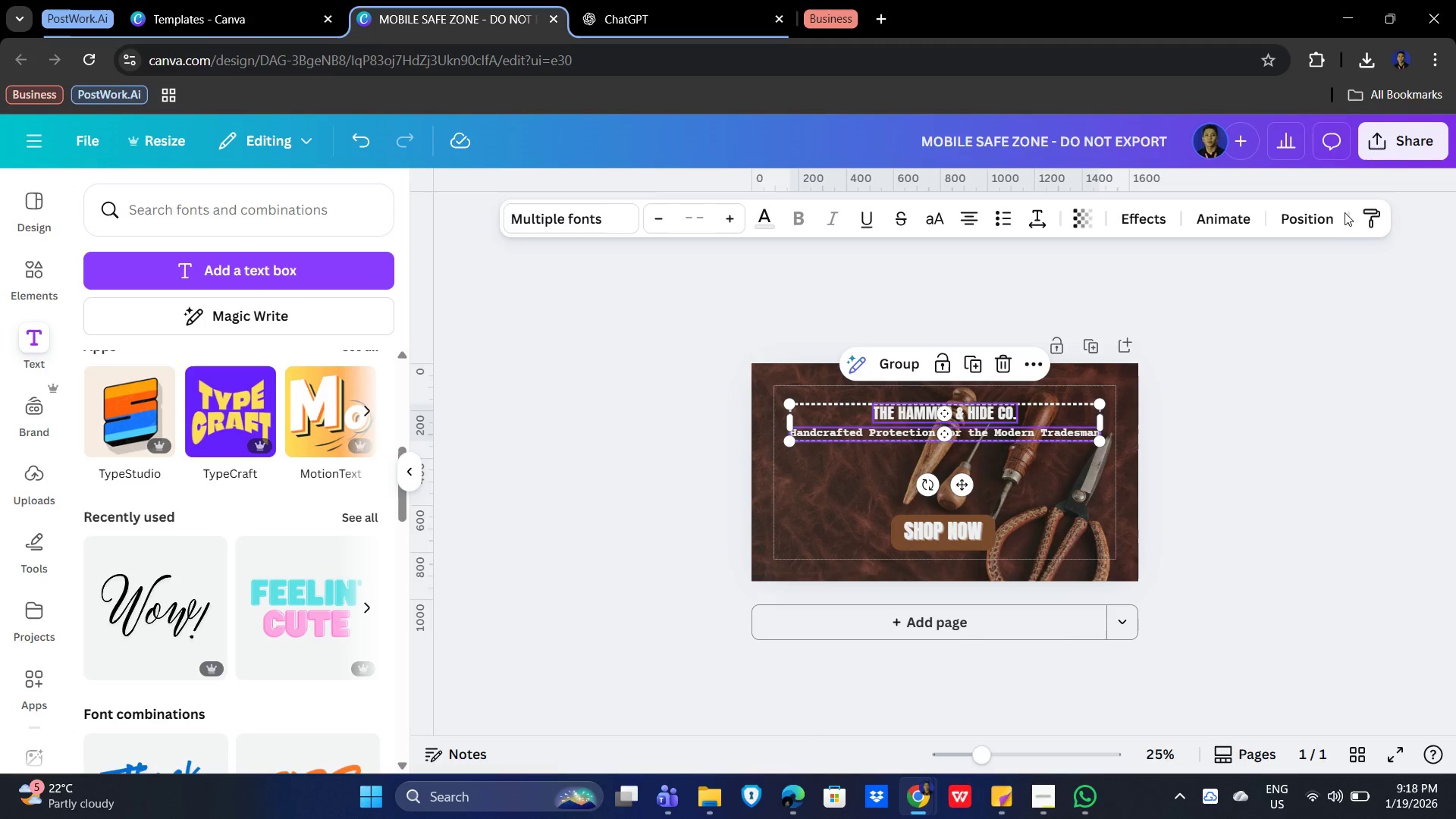 
left_click([1317, 217])
 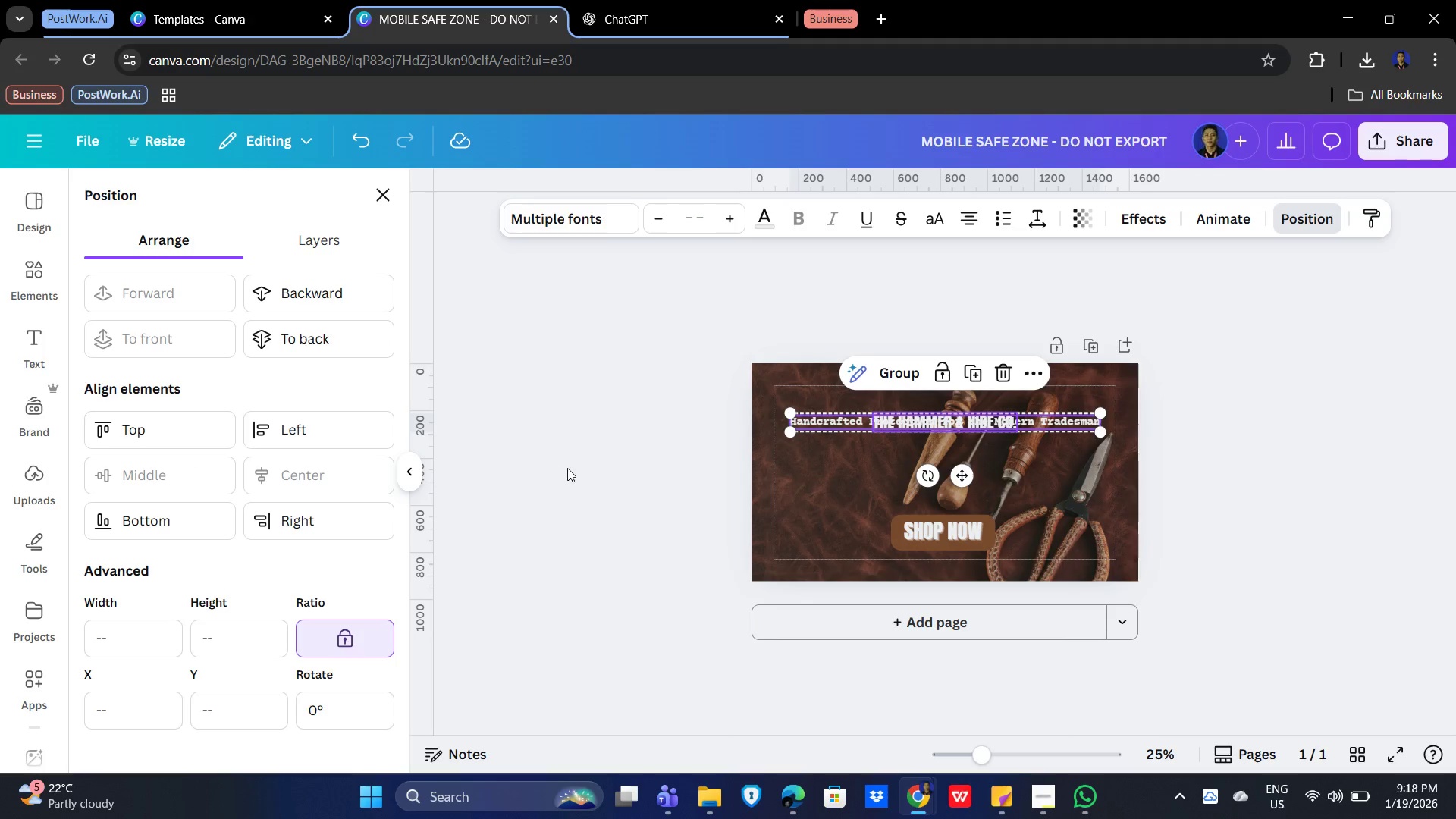 
wait(6.33)
 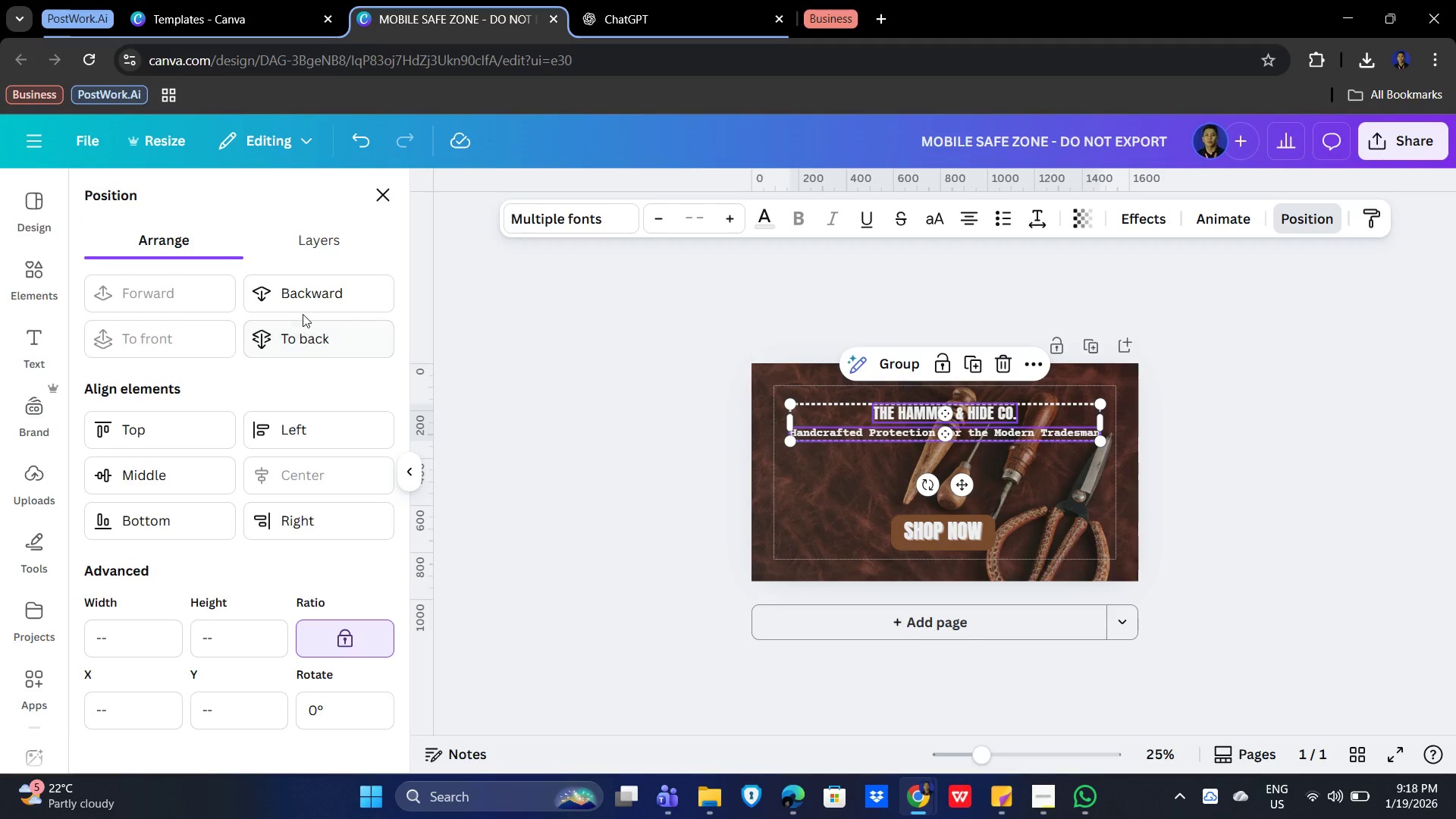 
left_click_drag(start_coordinate=[959, 473], to_coordinate=[962, 508])
 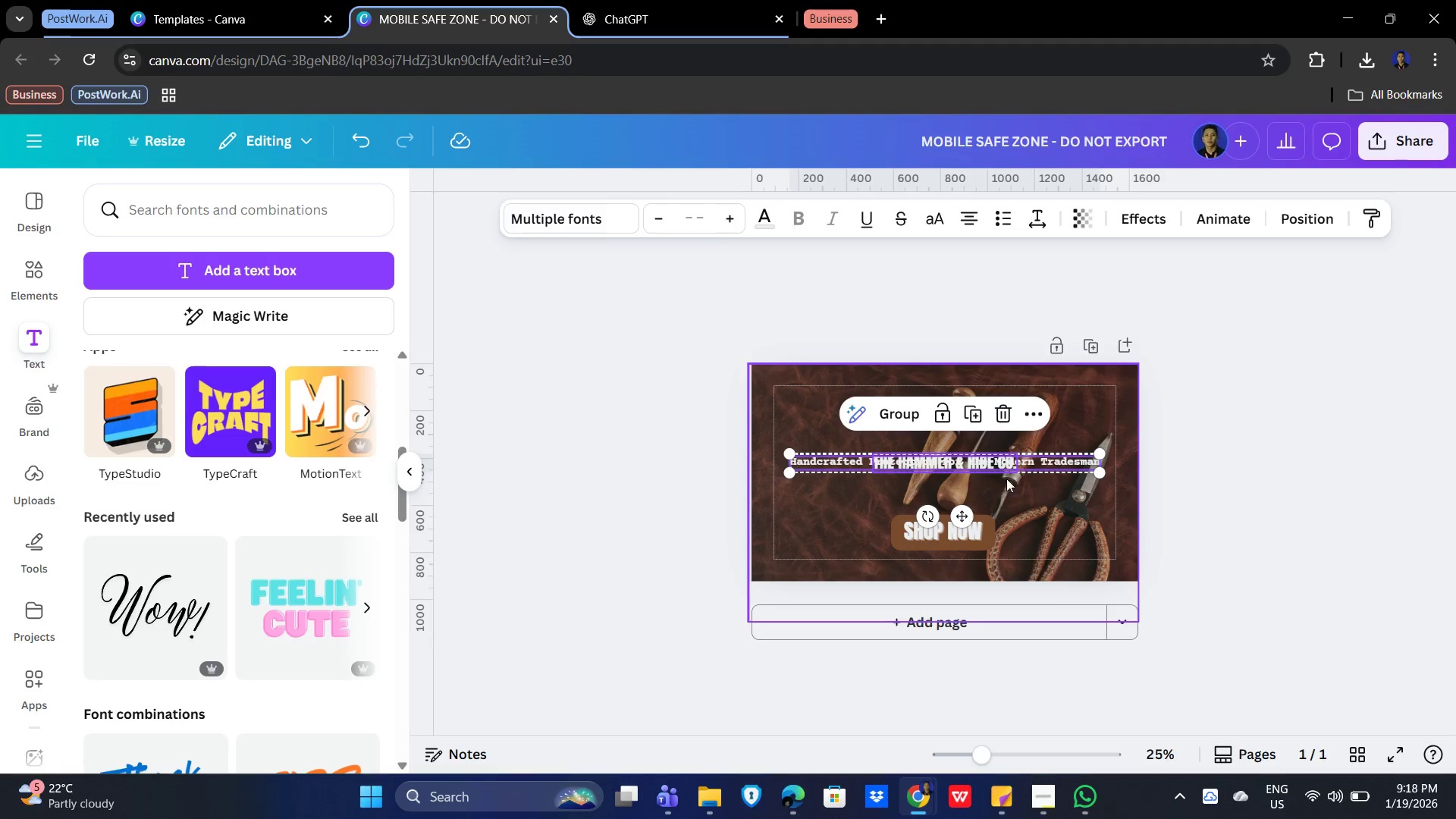 
left_click([1151, 483])
 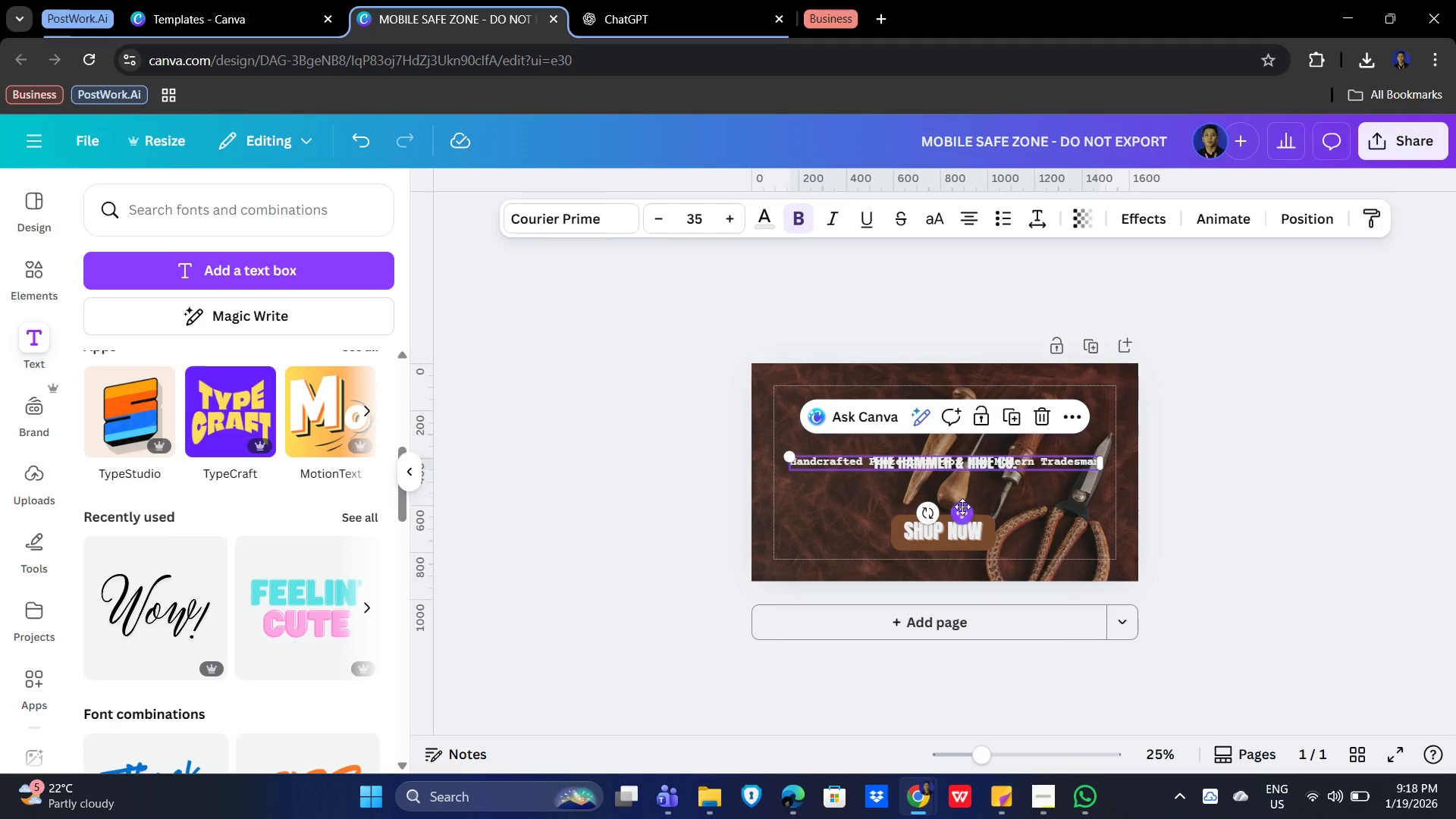 
hold_key(key=ArrowDown, duration=1.51)
 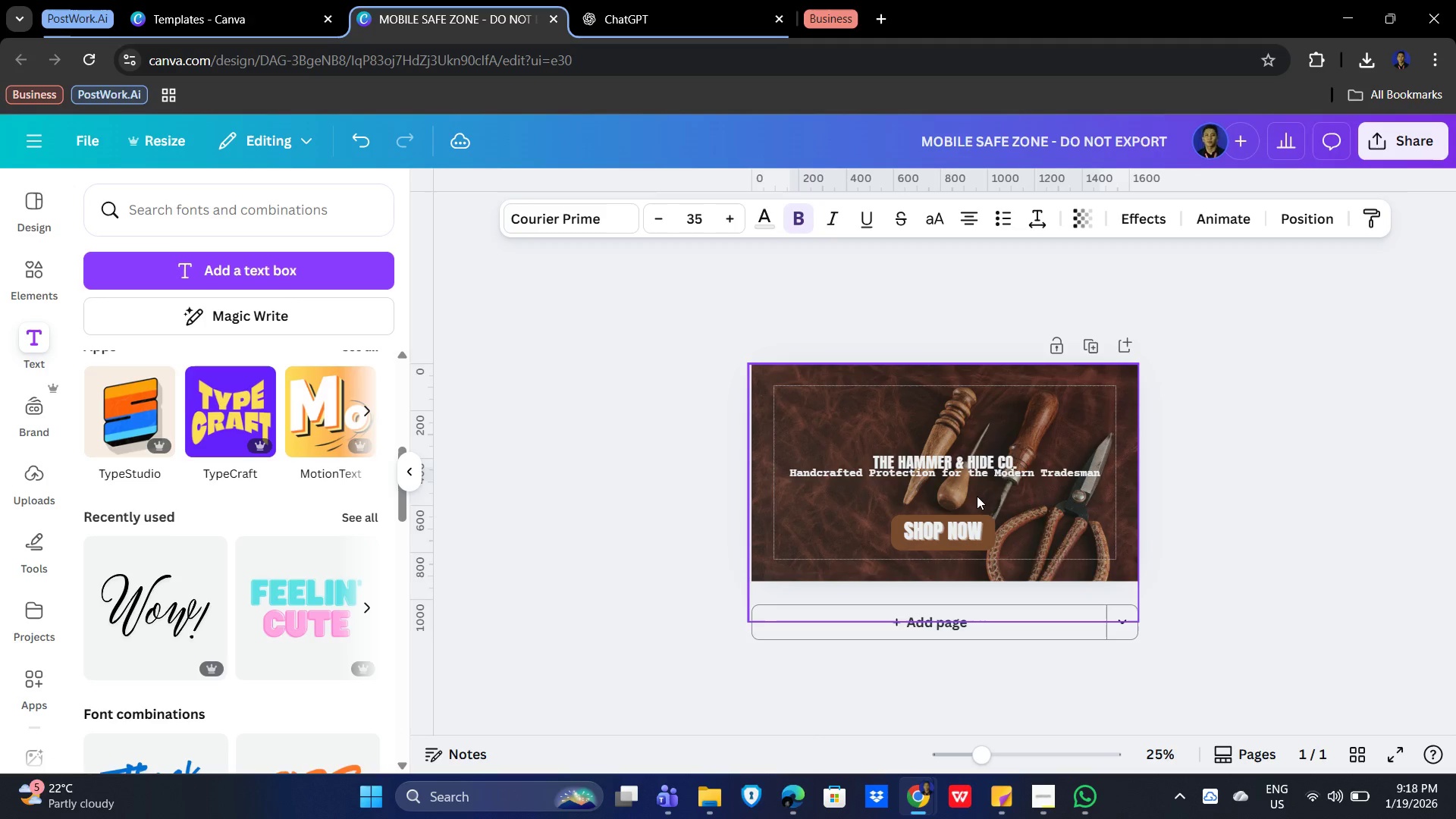 
hold_key(key=ArrowDown, duration=1.5)
 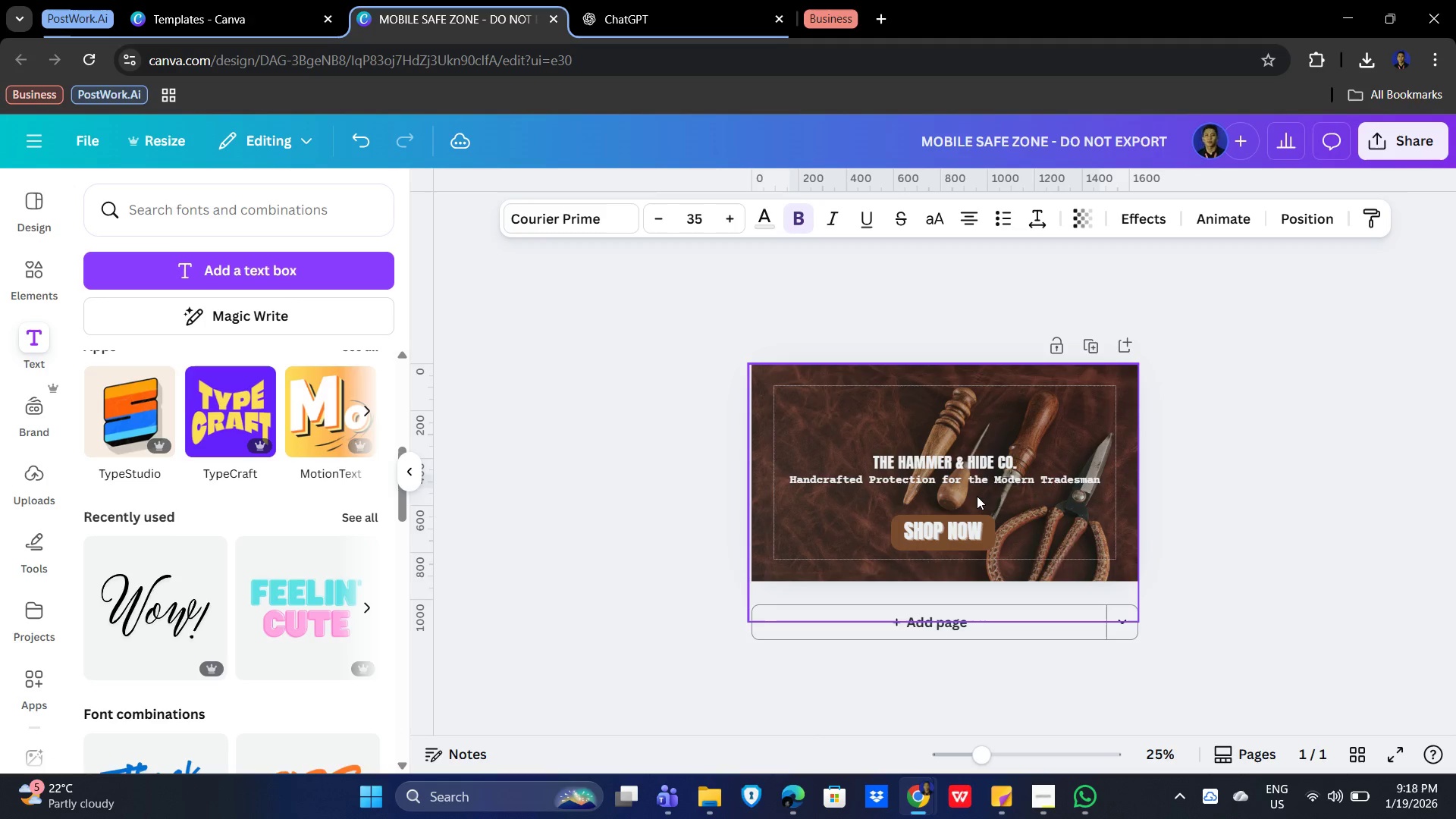 
key(ArrowDown)
 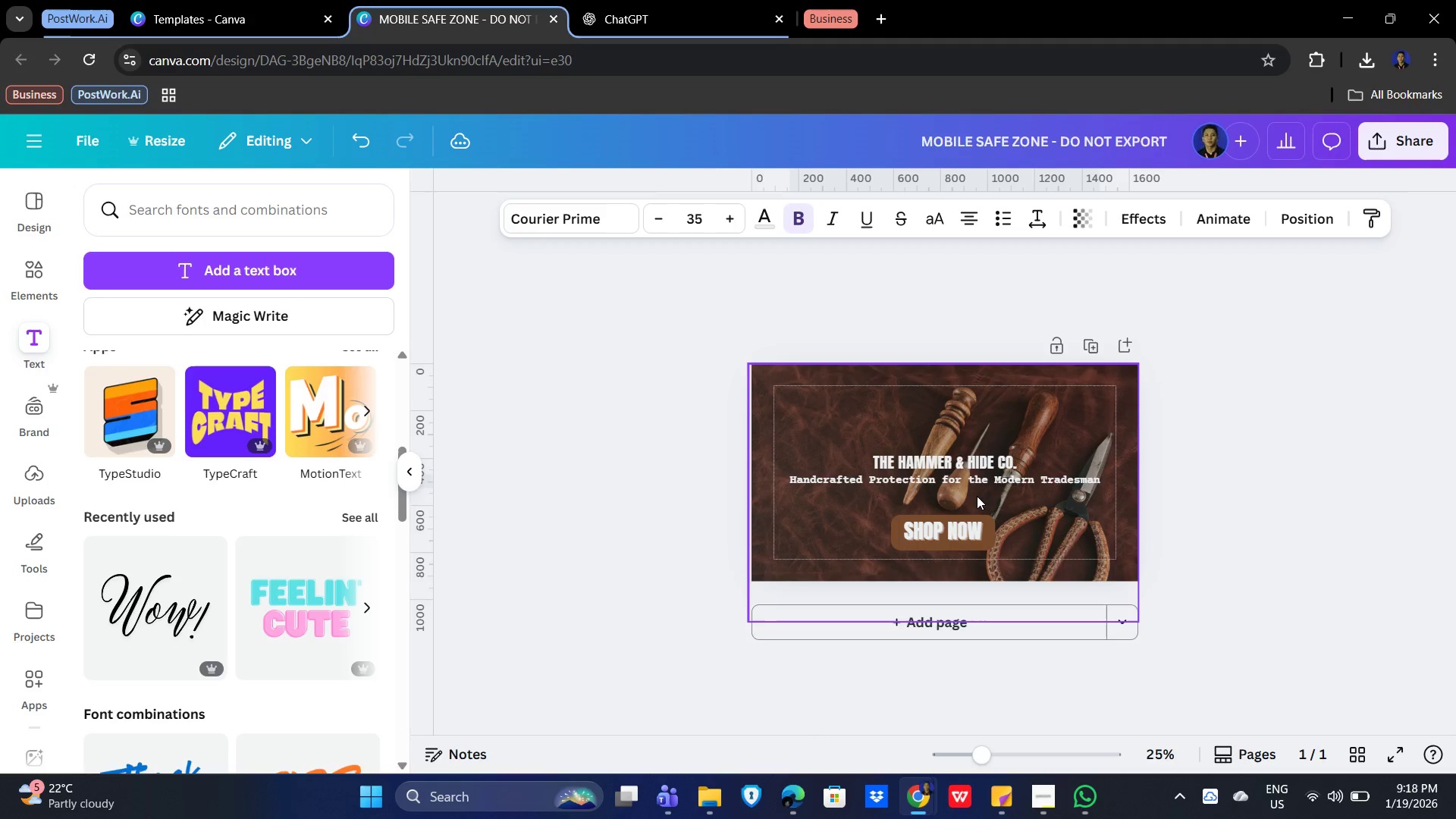 
key(ArrowDown)
 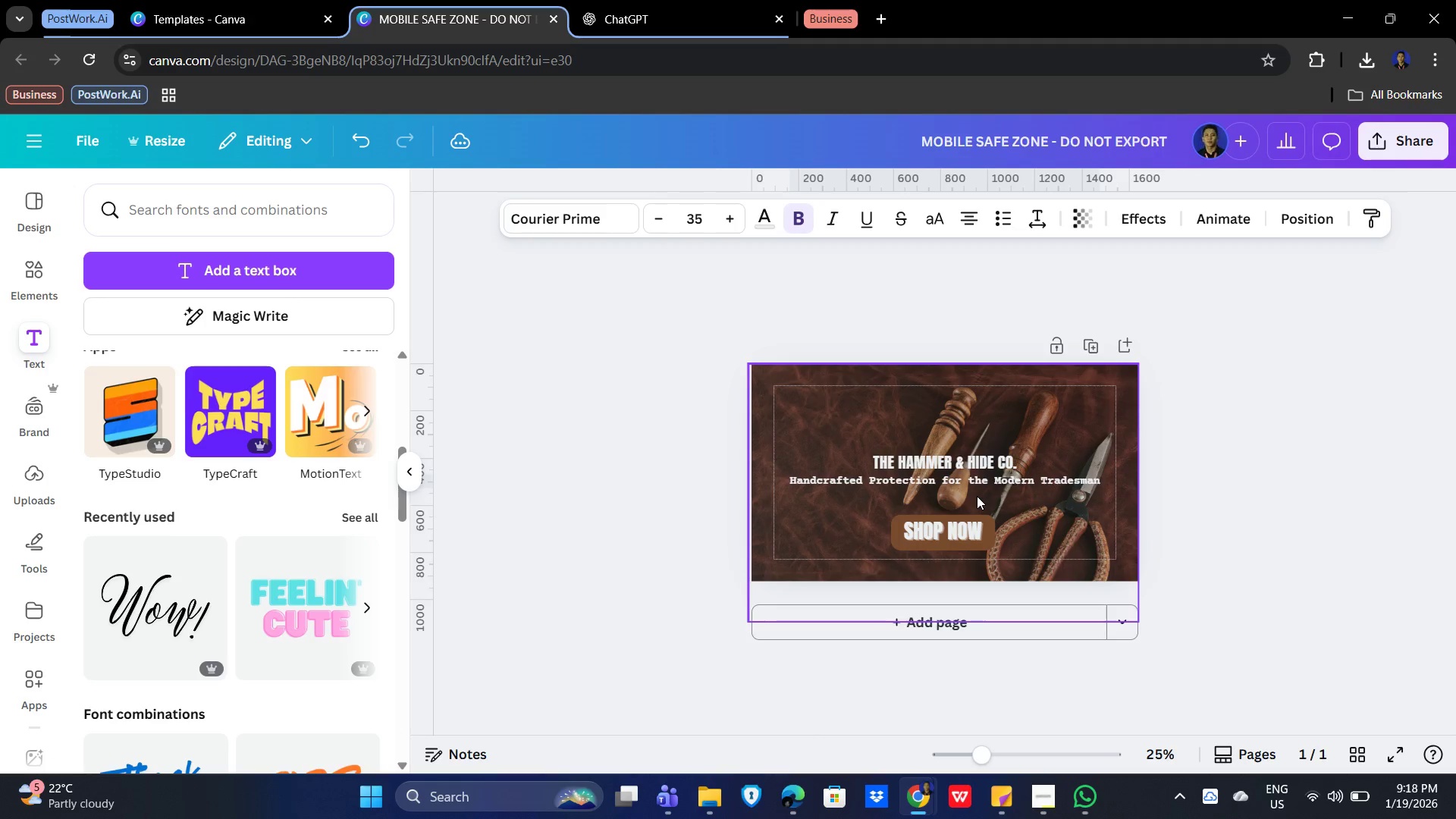 
key(ArrowDown)
 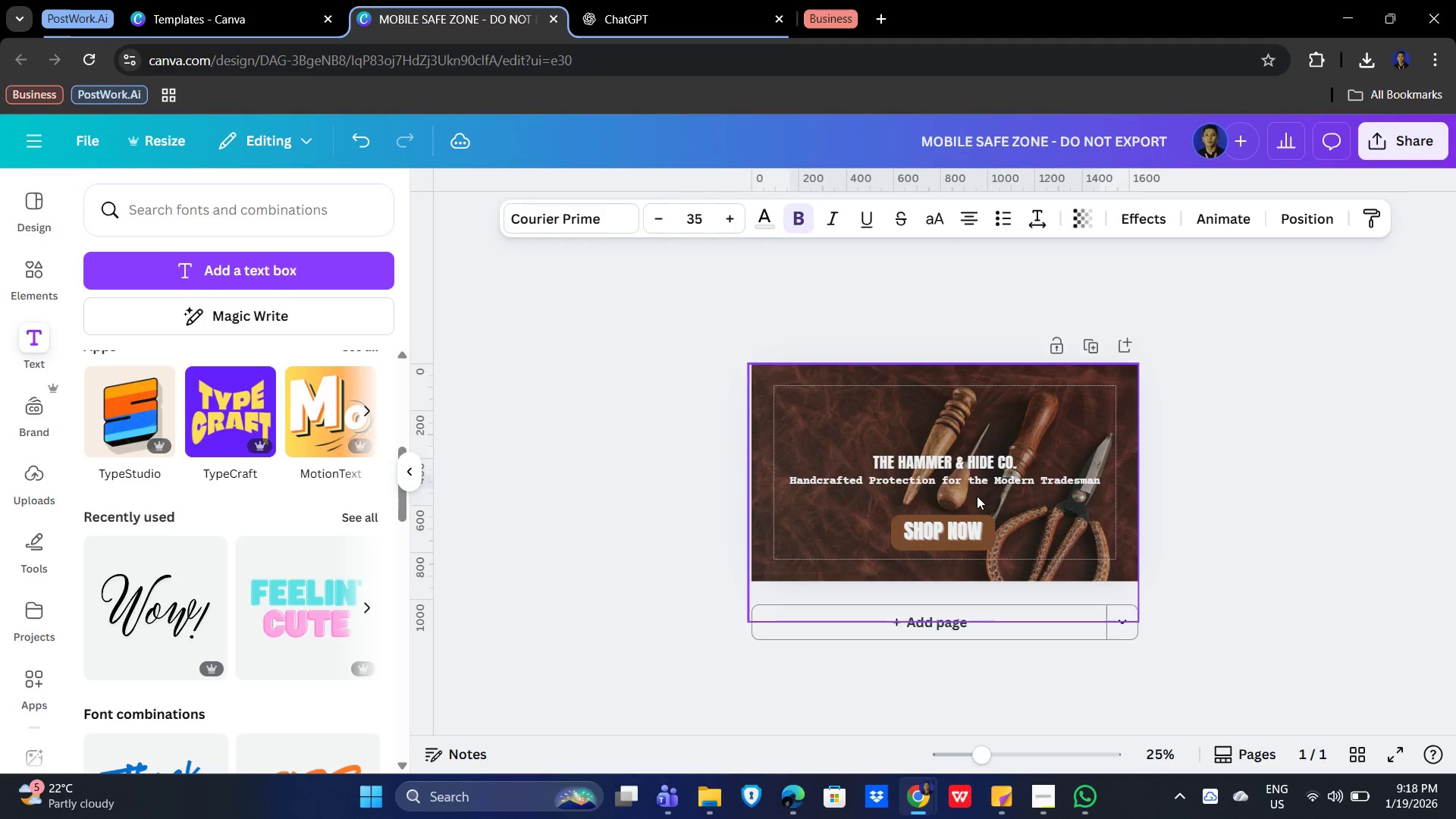 
key(ArrowDown)
 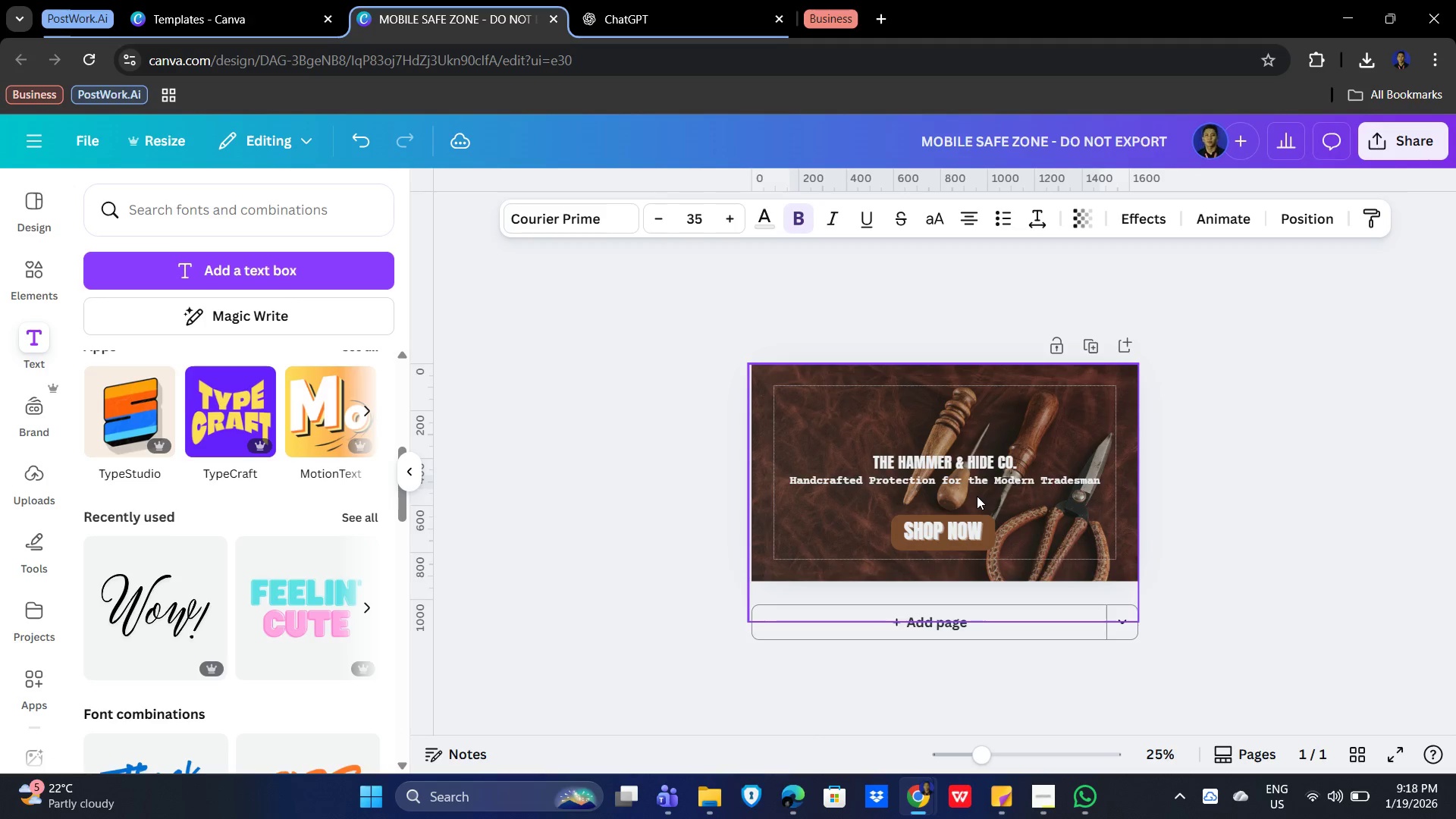 
key(ArrowDown)
 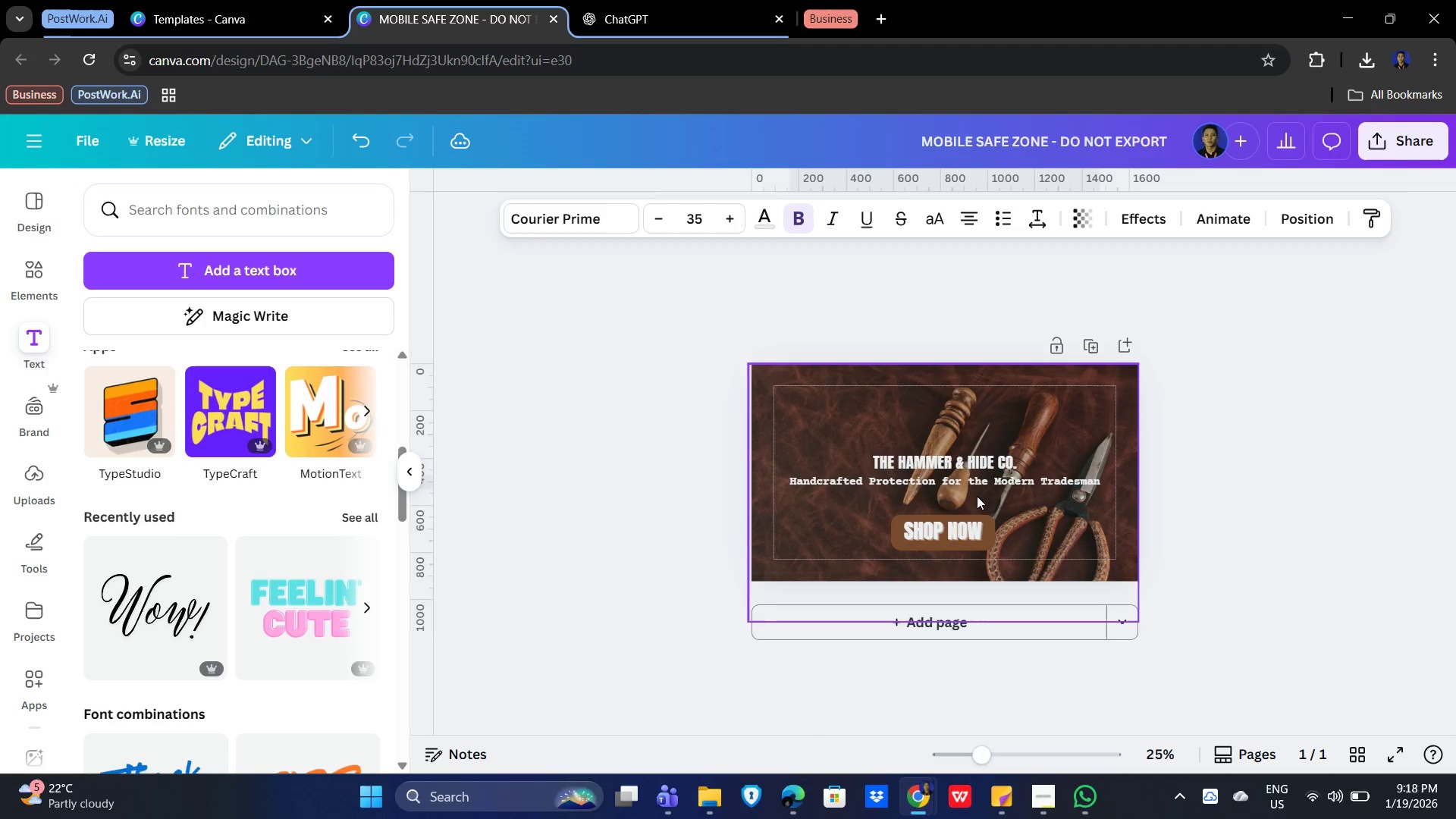 
key(ArrowDown)
 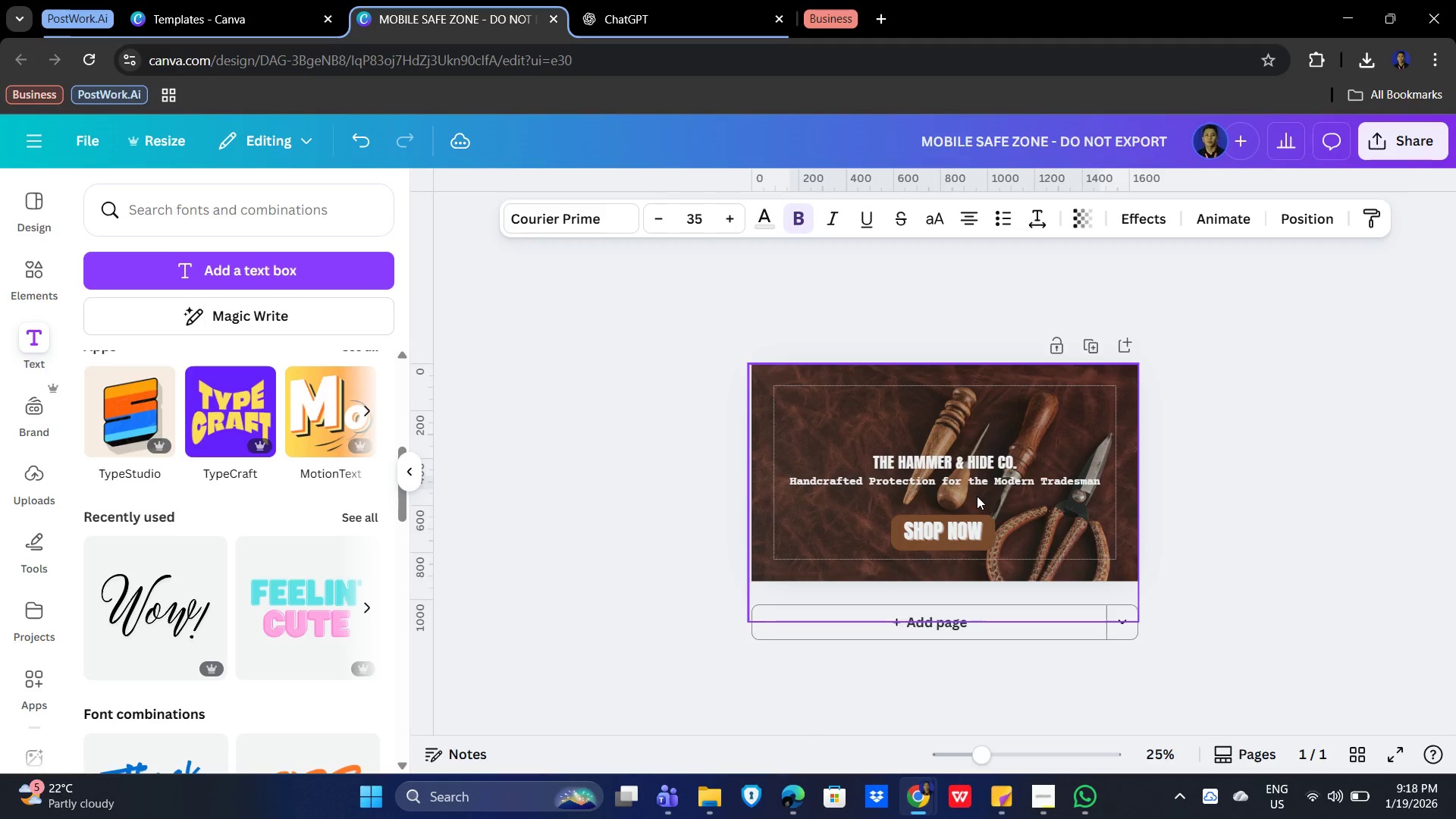 
key(ArrowUp)
 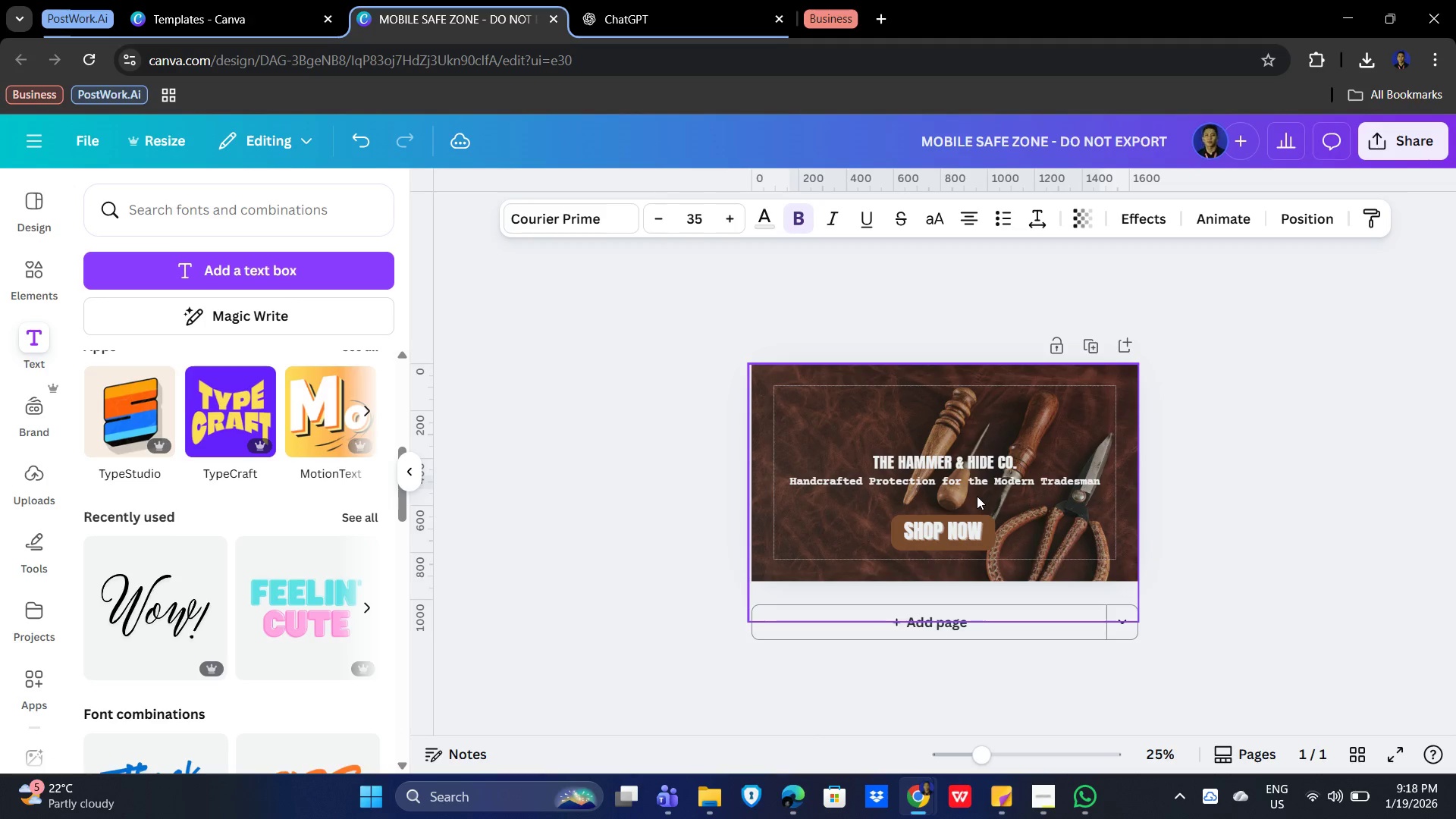 
key(ArrowUp)
 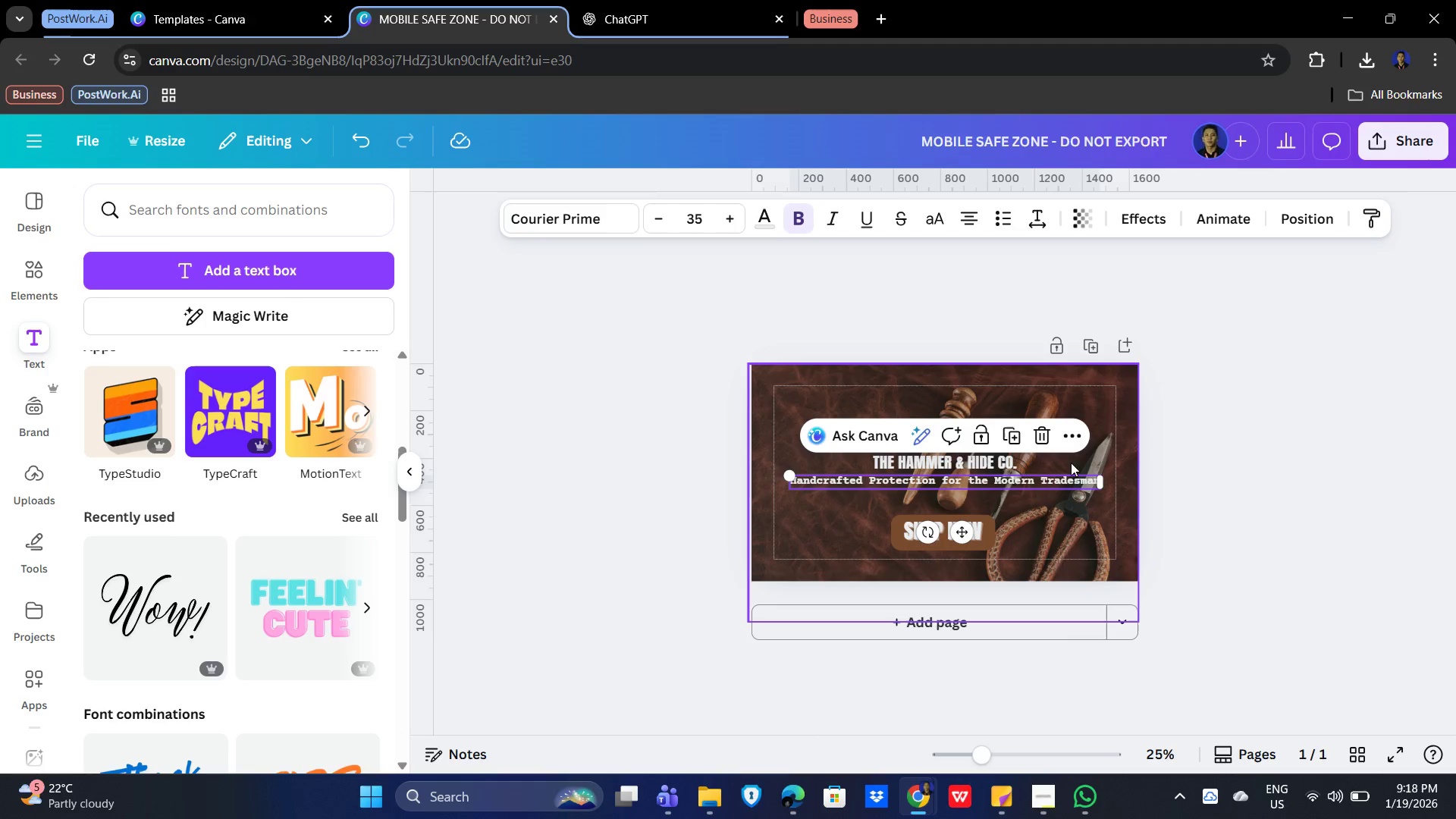 
left_click([1200, 447])
 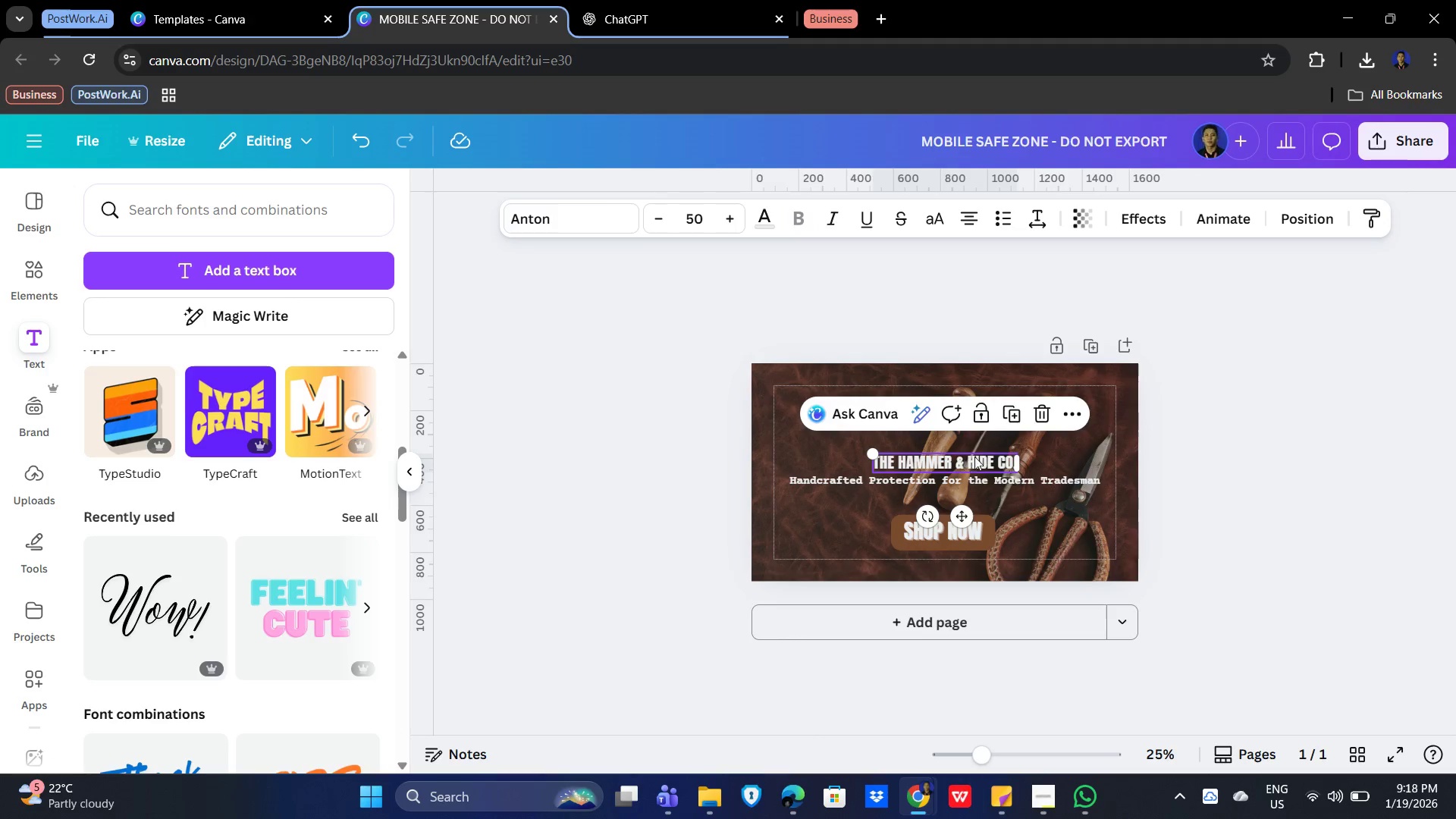 
hold_key(key=ShiftLeft, duration=0.98)
left_click([969, 477])
 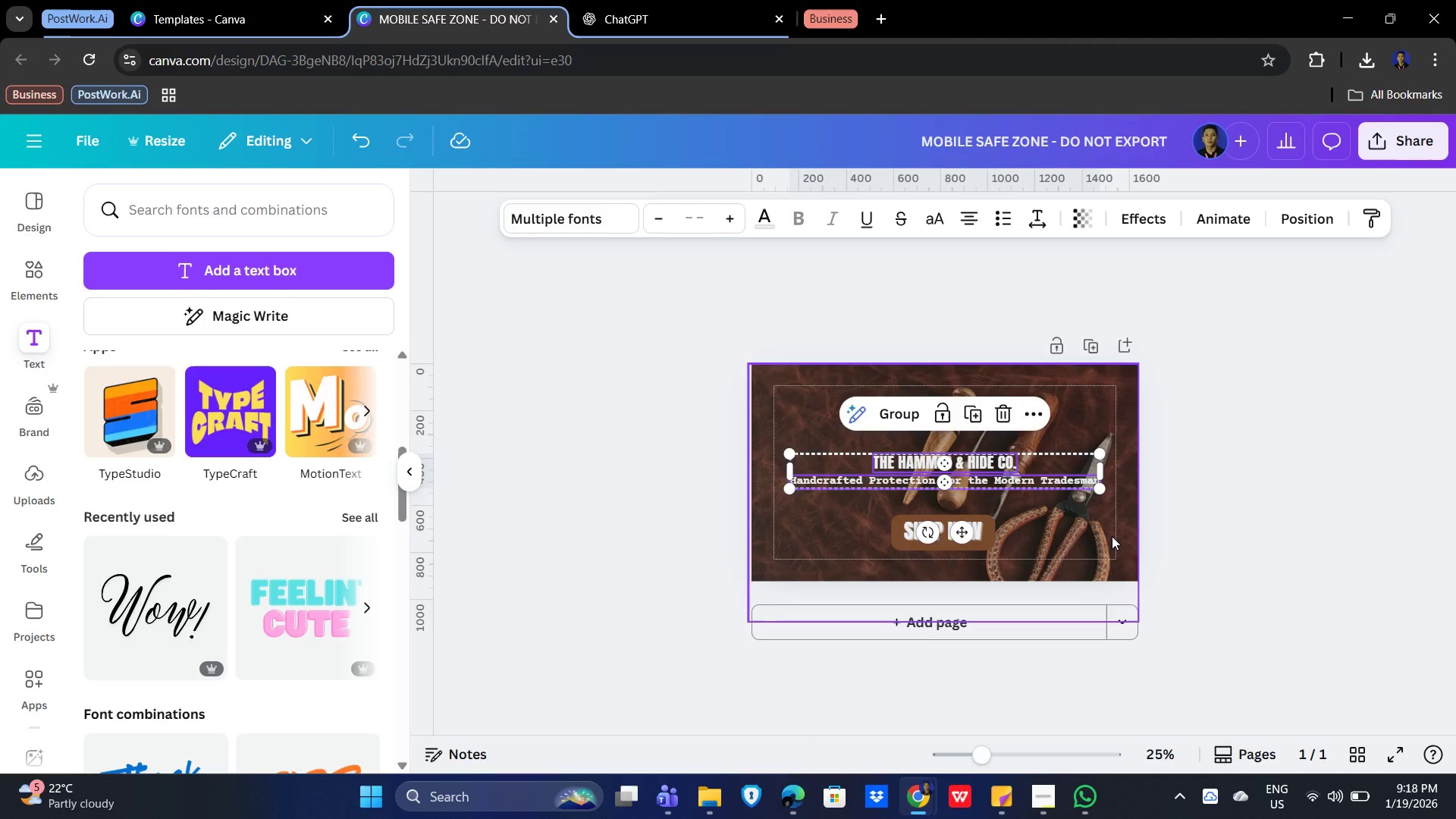 
hold_key(key=ArrowUp, duration=1.53)
 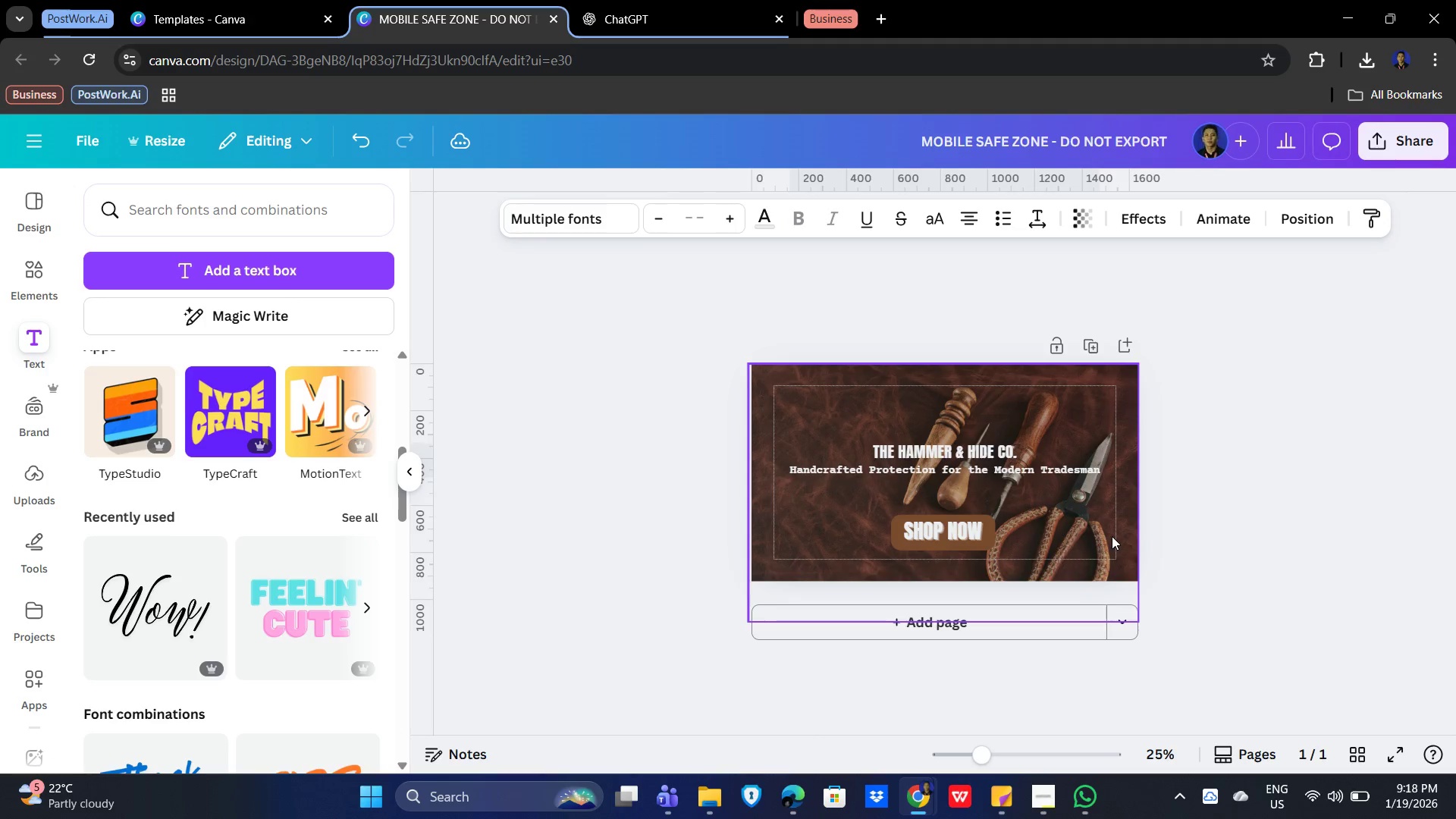 
hold_key(key=ArrowUp, duration=0.5)
 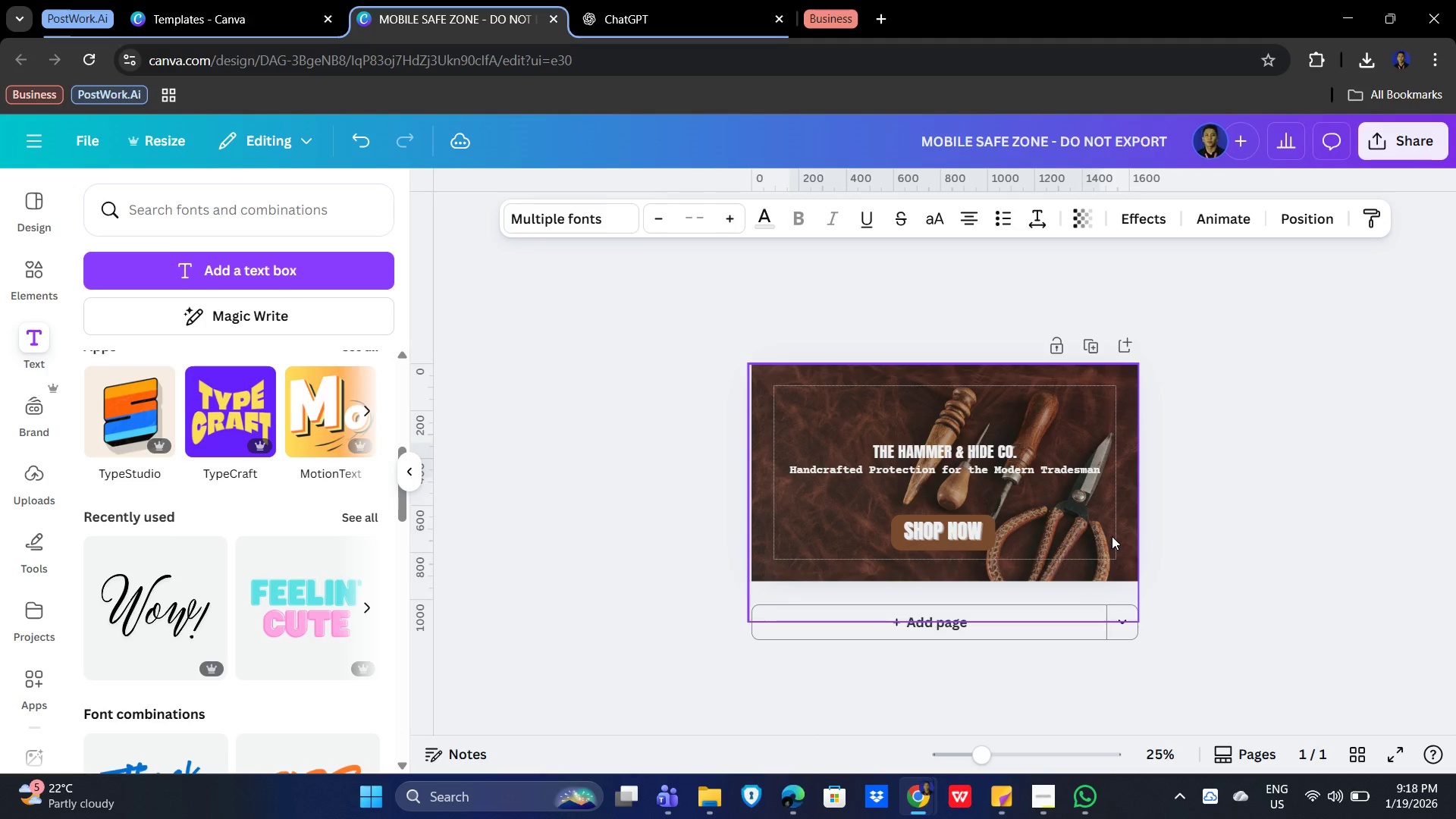 
key(ArrowUp)
 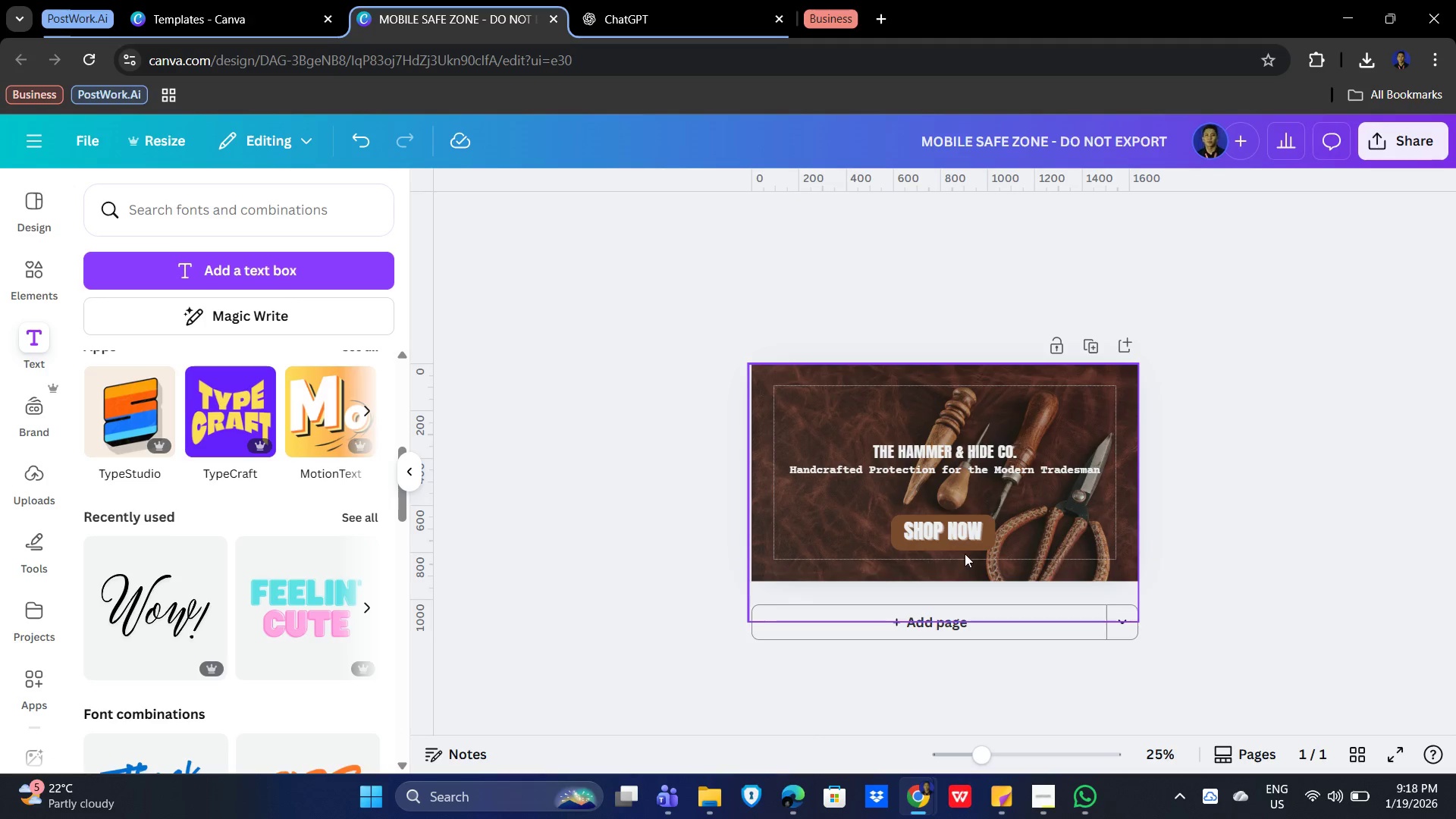 
left_click([948, 532])
 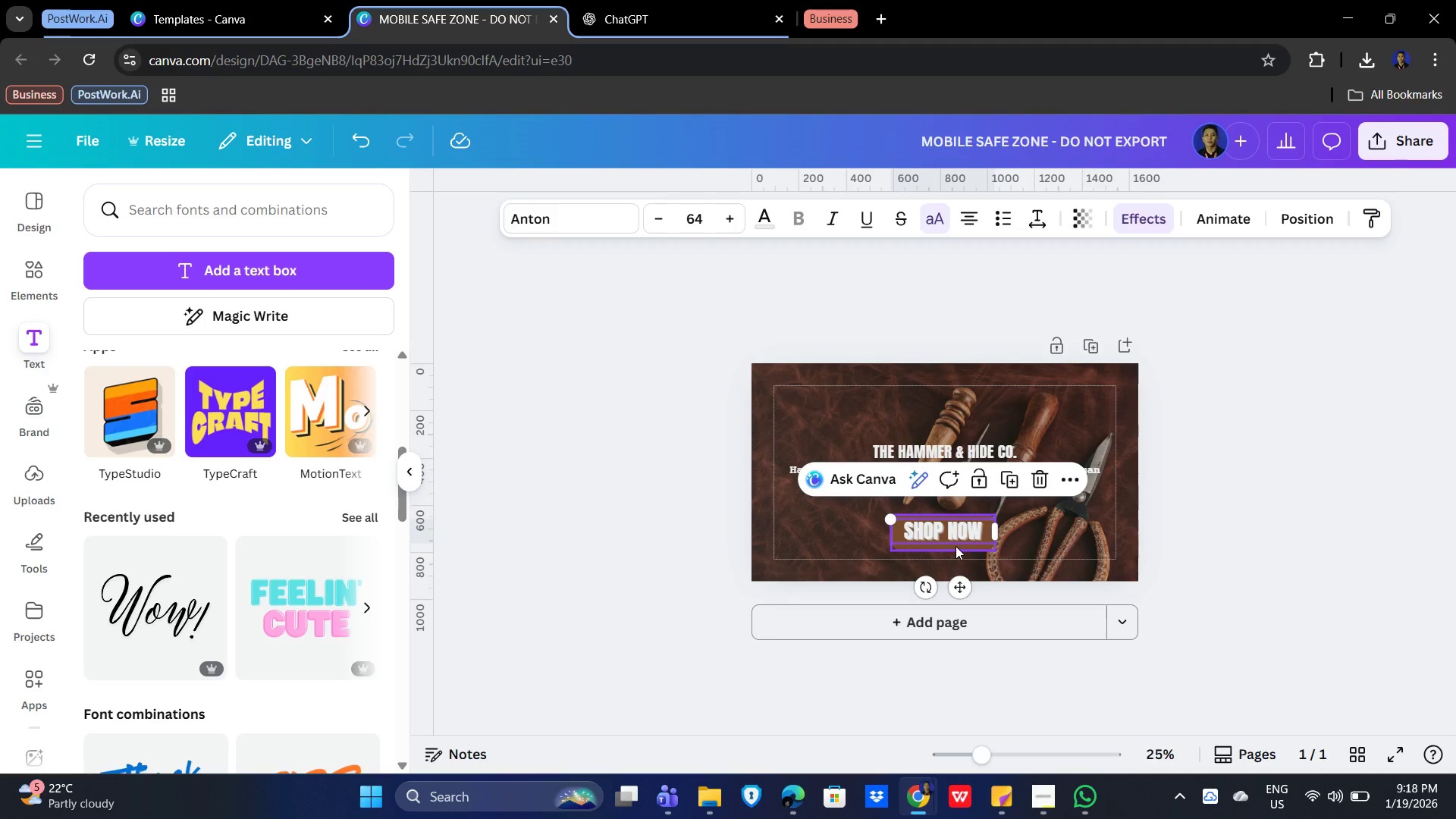 
key(ArrowDown)
 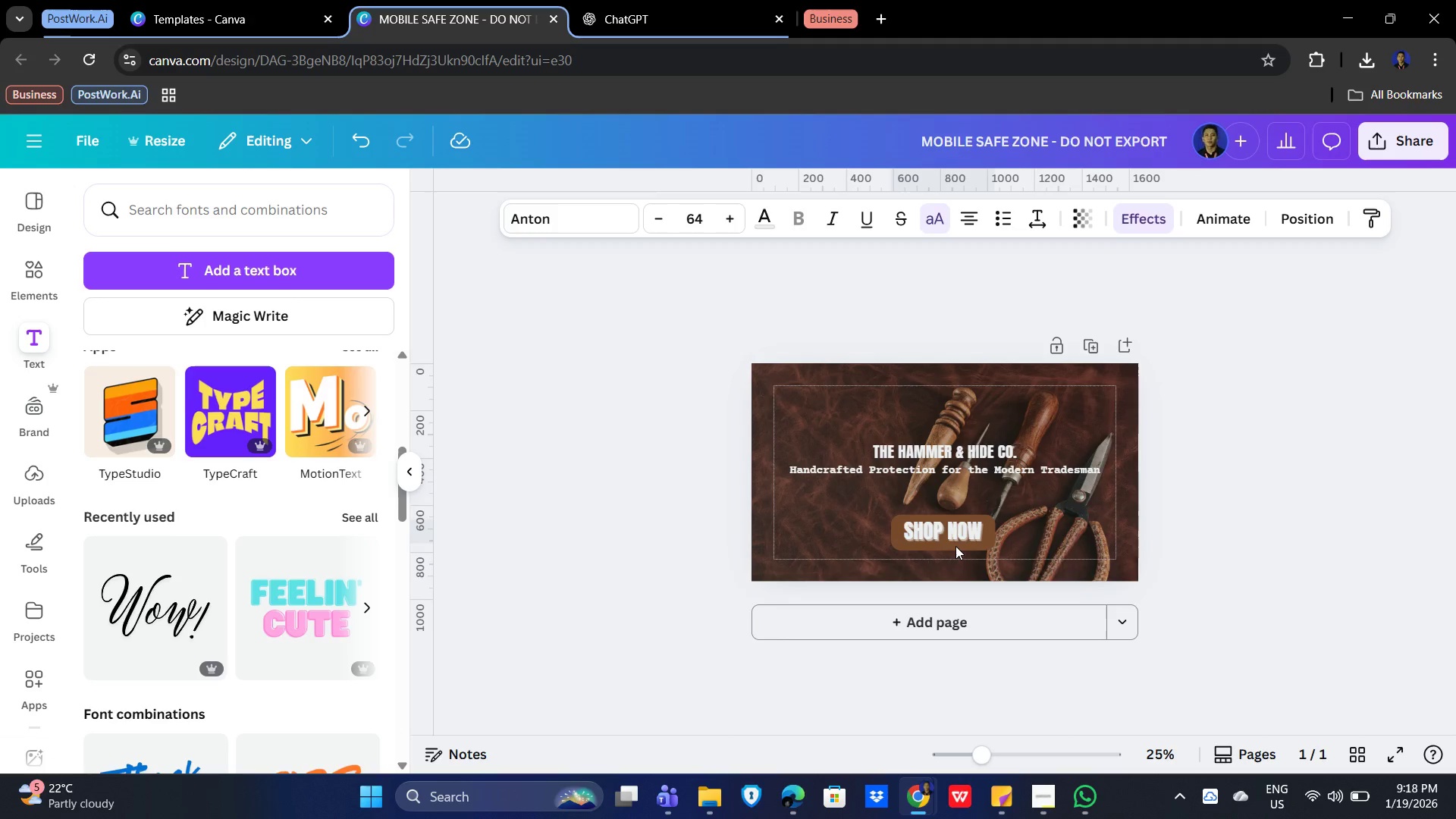 
key(ArrowDown)
 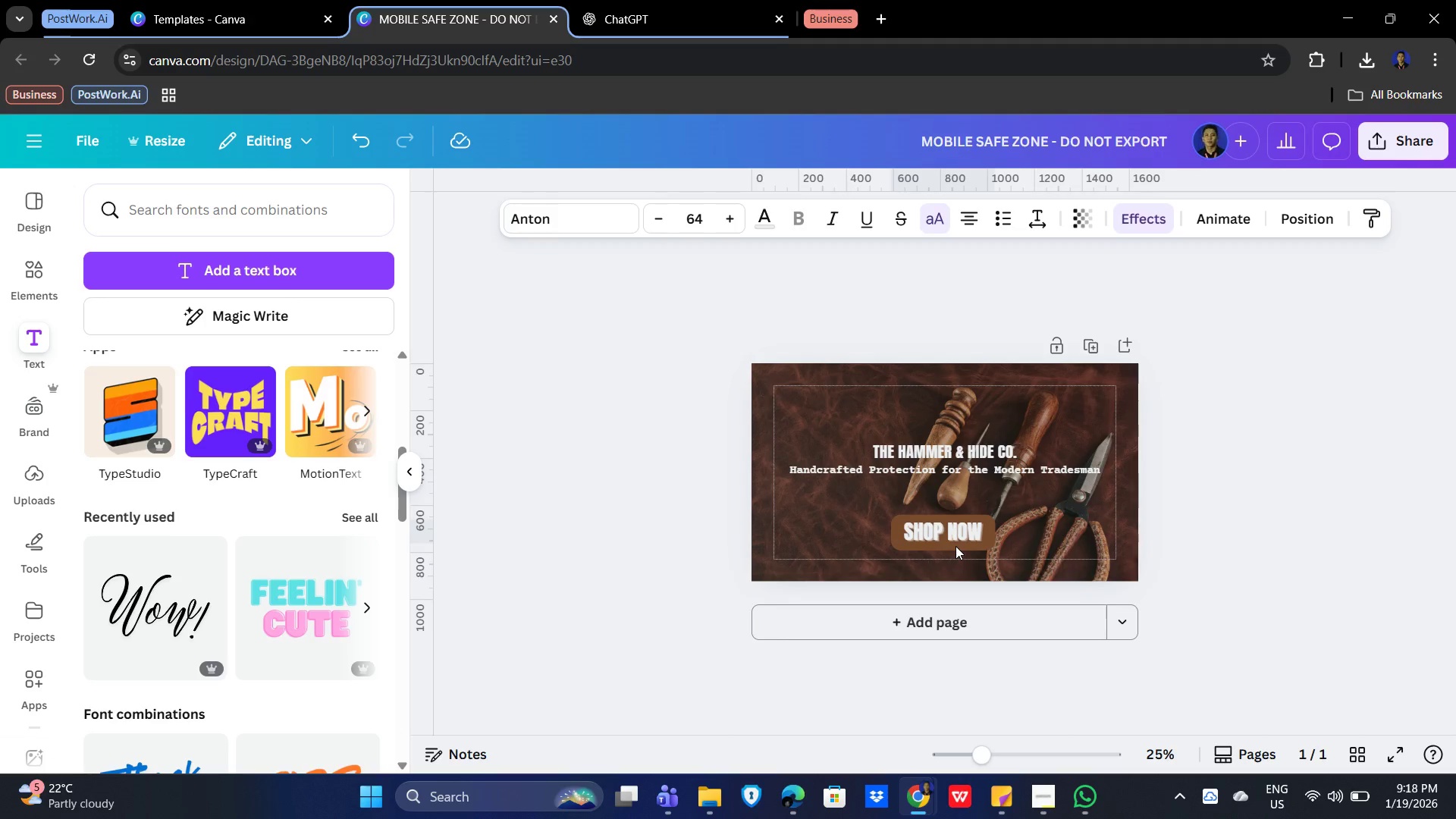 
key(ArrowDown)
 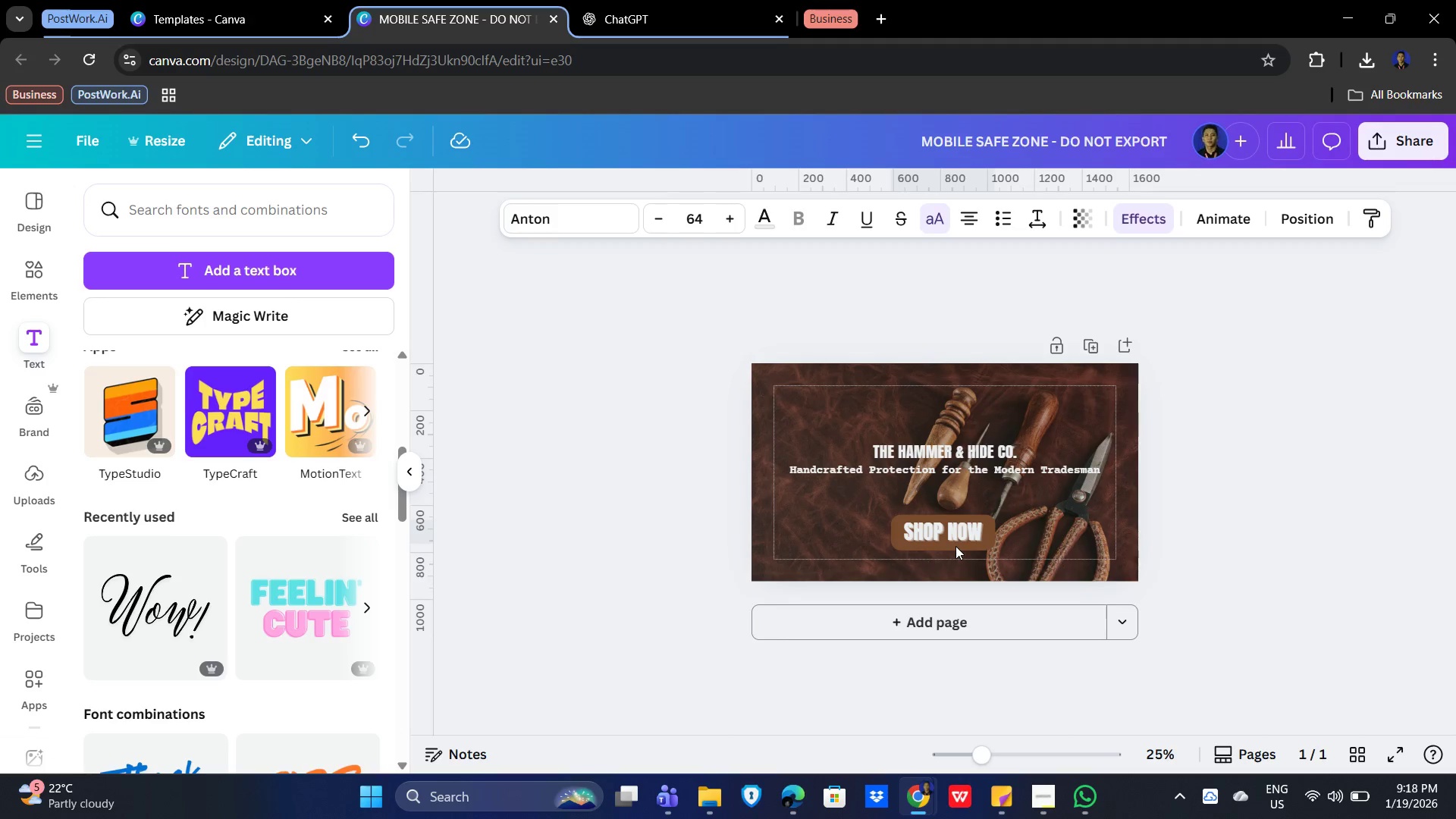 
key(ArrowDown)
 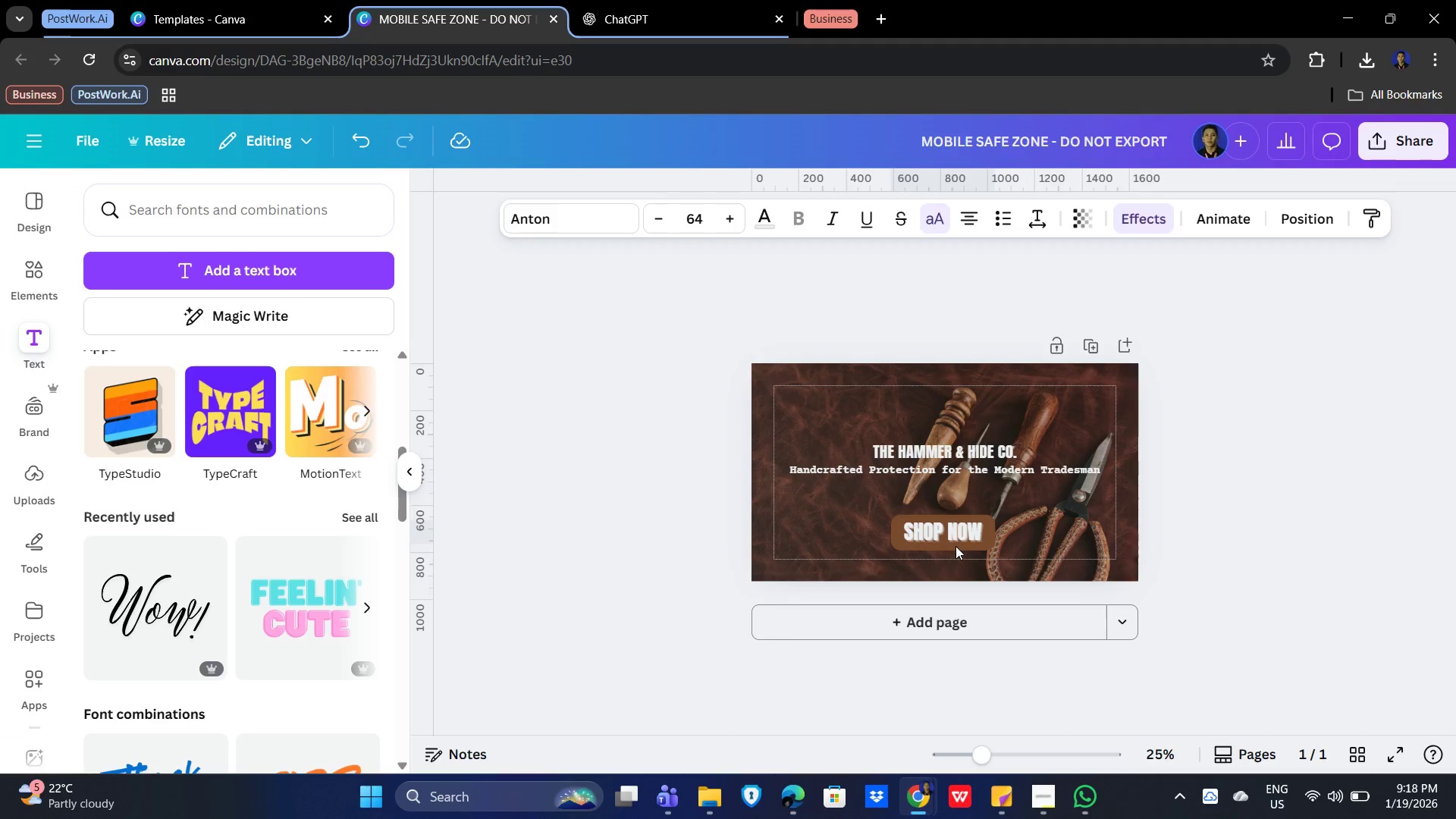 
key(ArrowDown)
 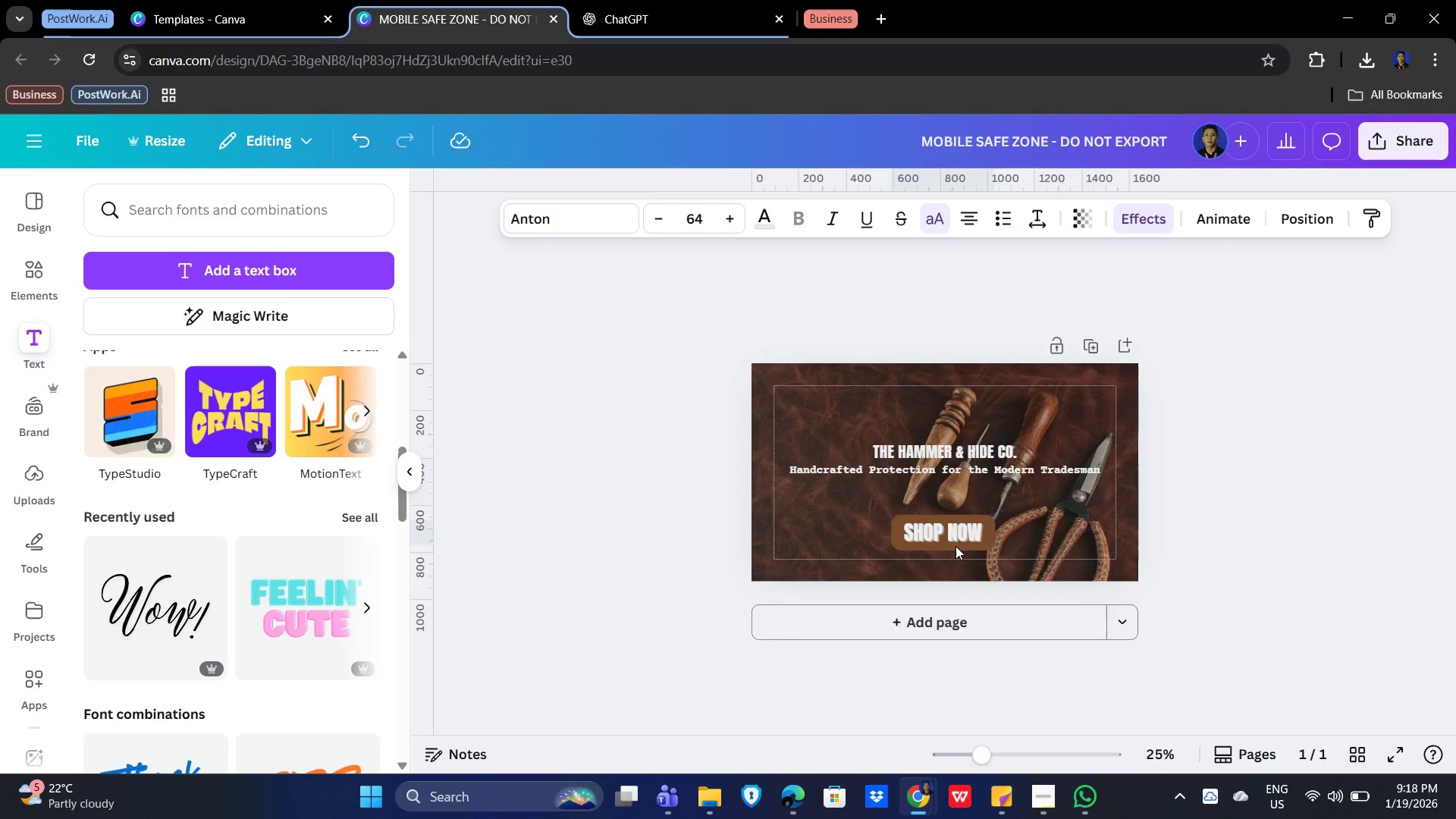 
key(ArrowDown)
 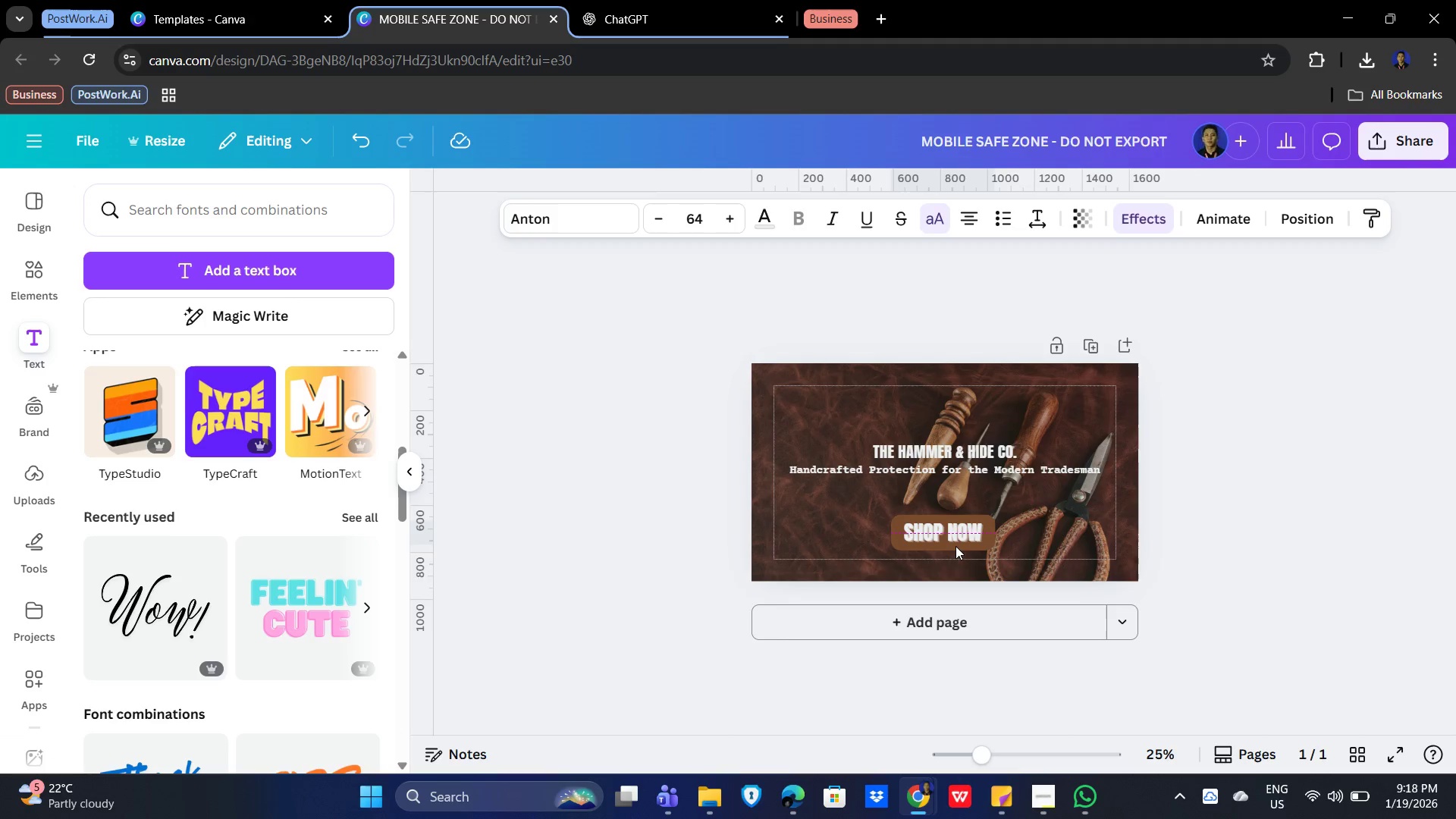 
key(ArrowDown)
 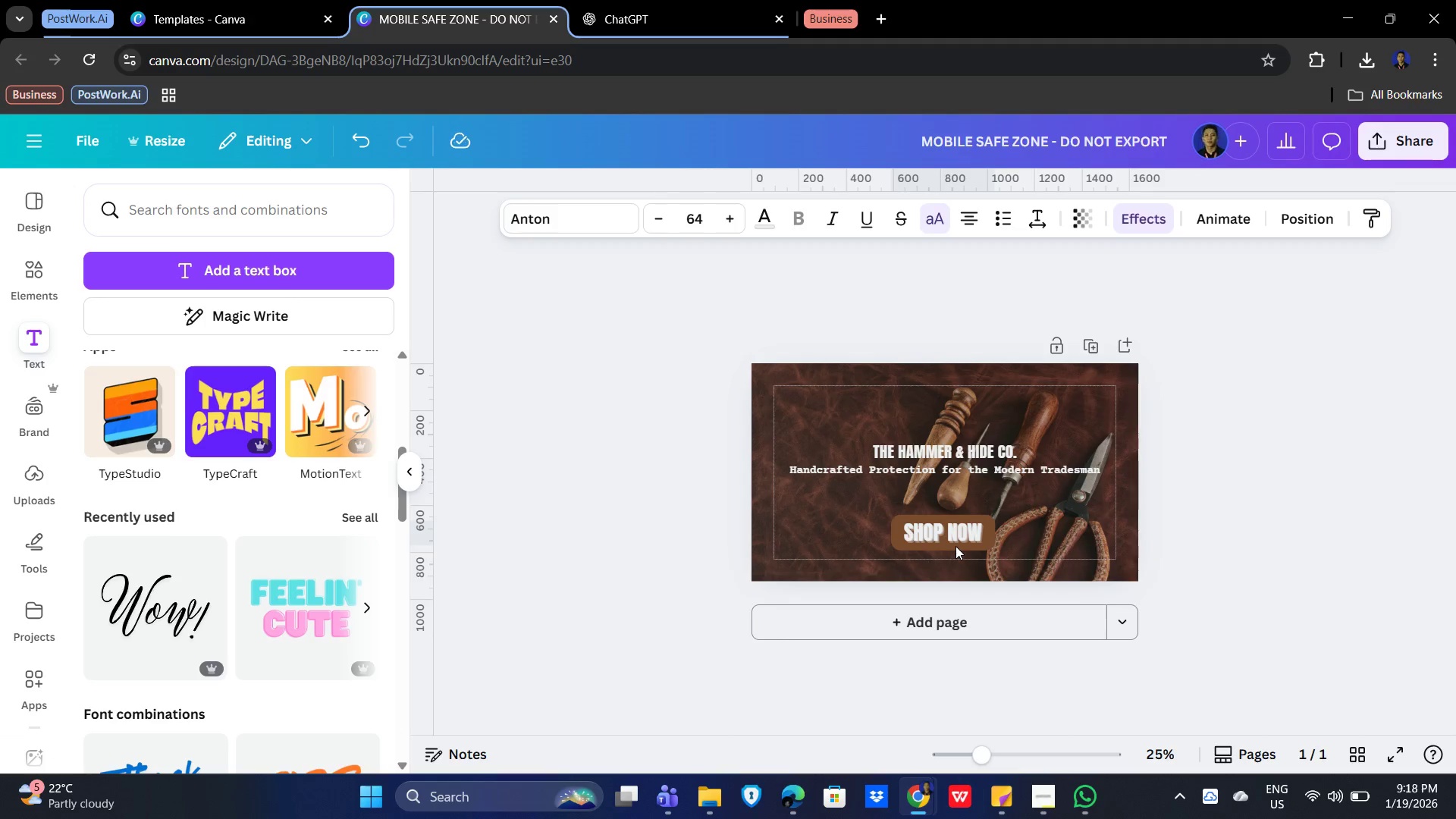 
key(ArrowUp)
 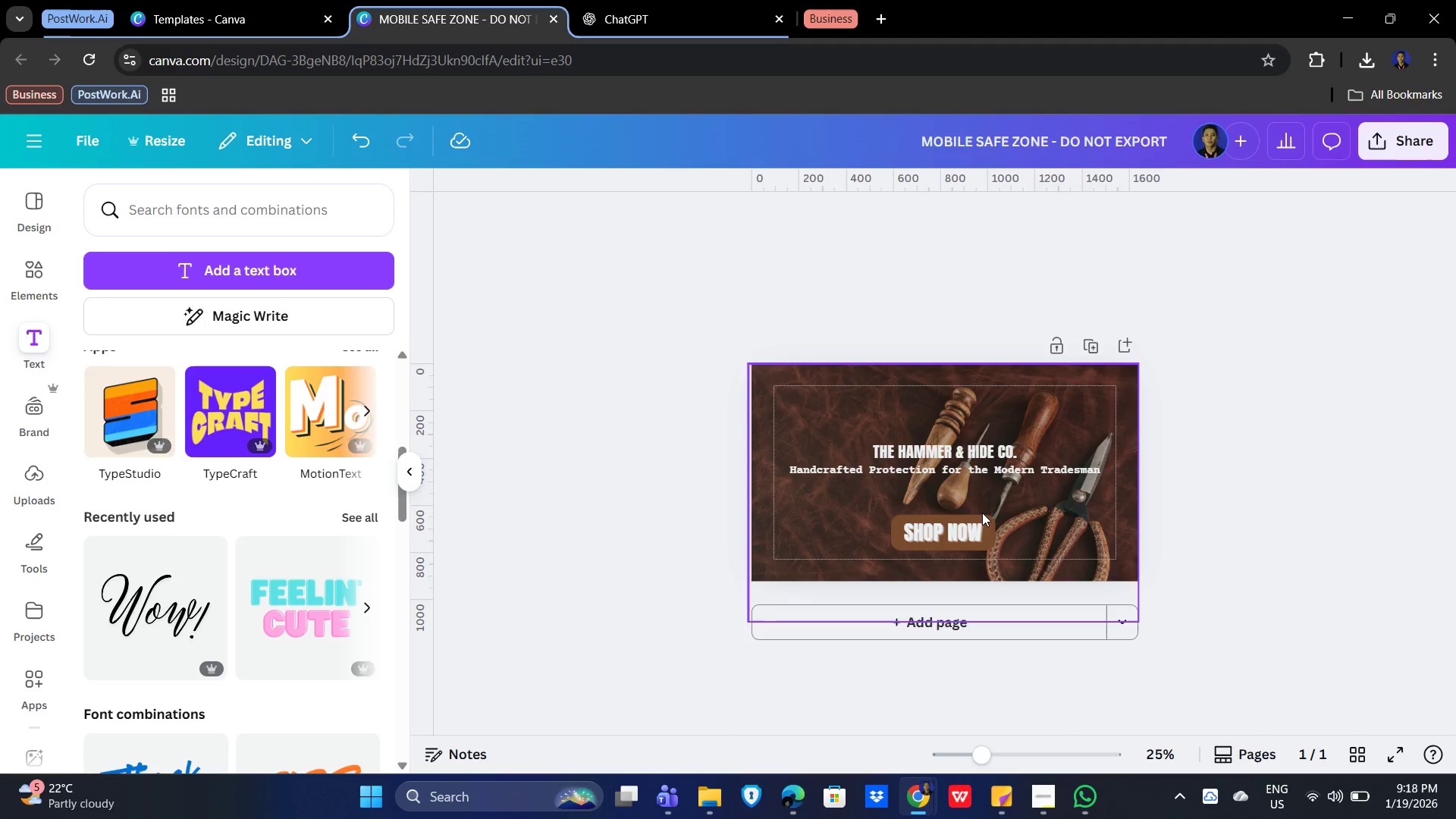 
left_click([981, 516])
 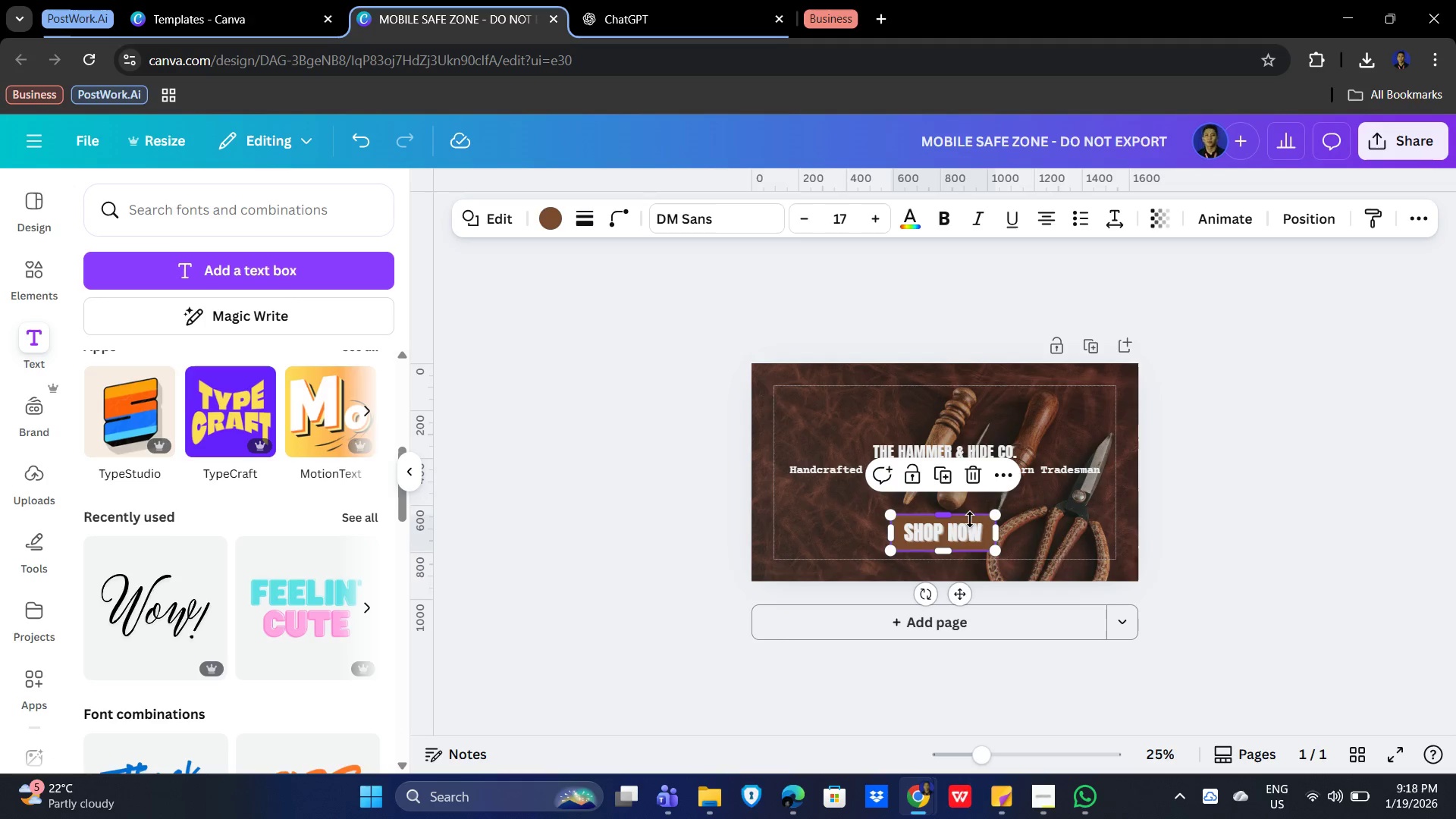 
hold_key(key=ShiftLeft, duration=0.75)
left_click([952, 532])
 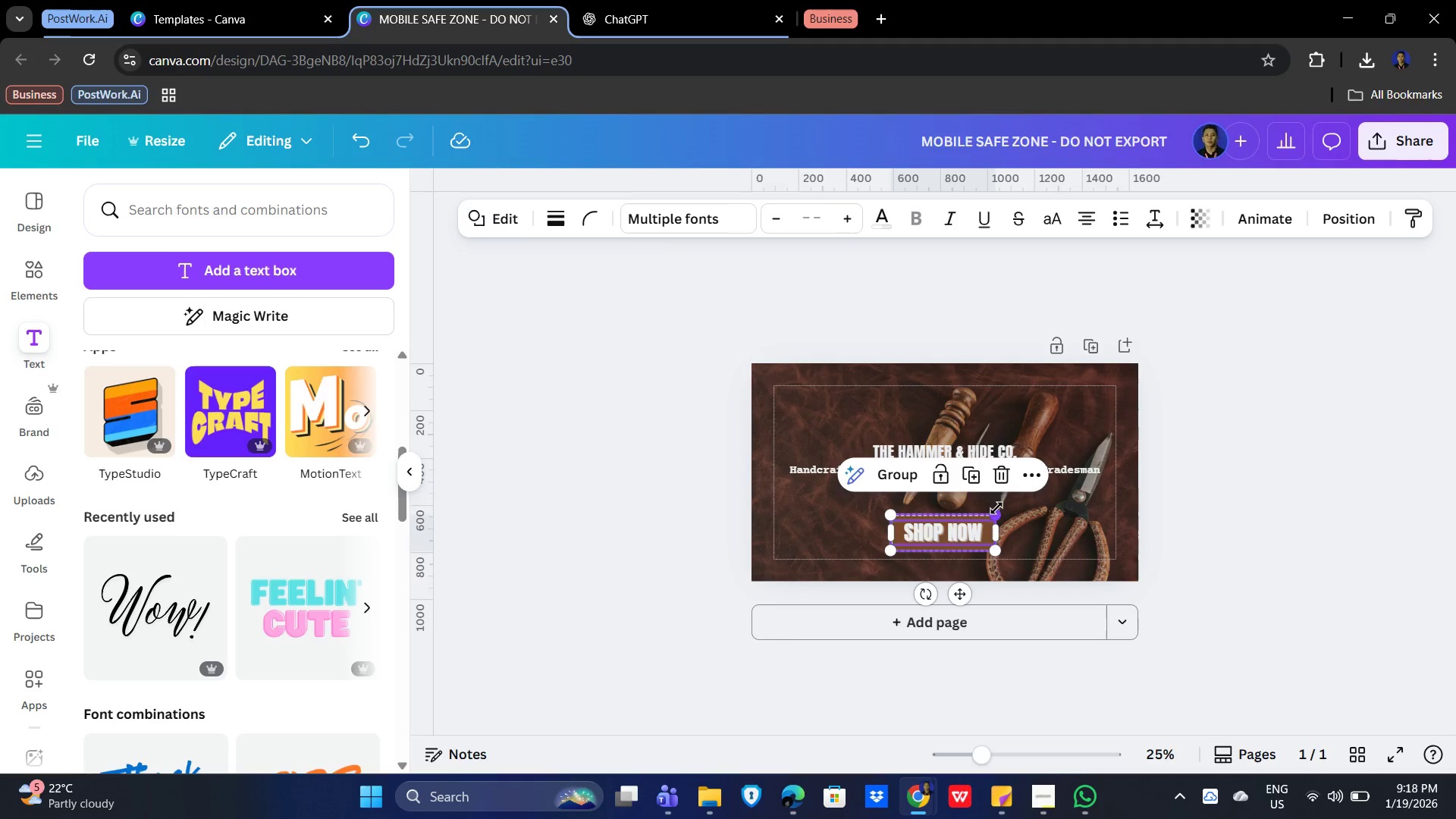 
left_click_drag(start_coordinate=[999, 510], to_coordinate=[975, 523])
 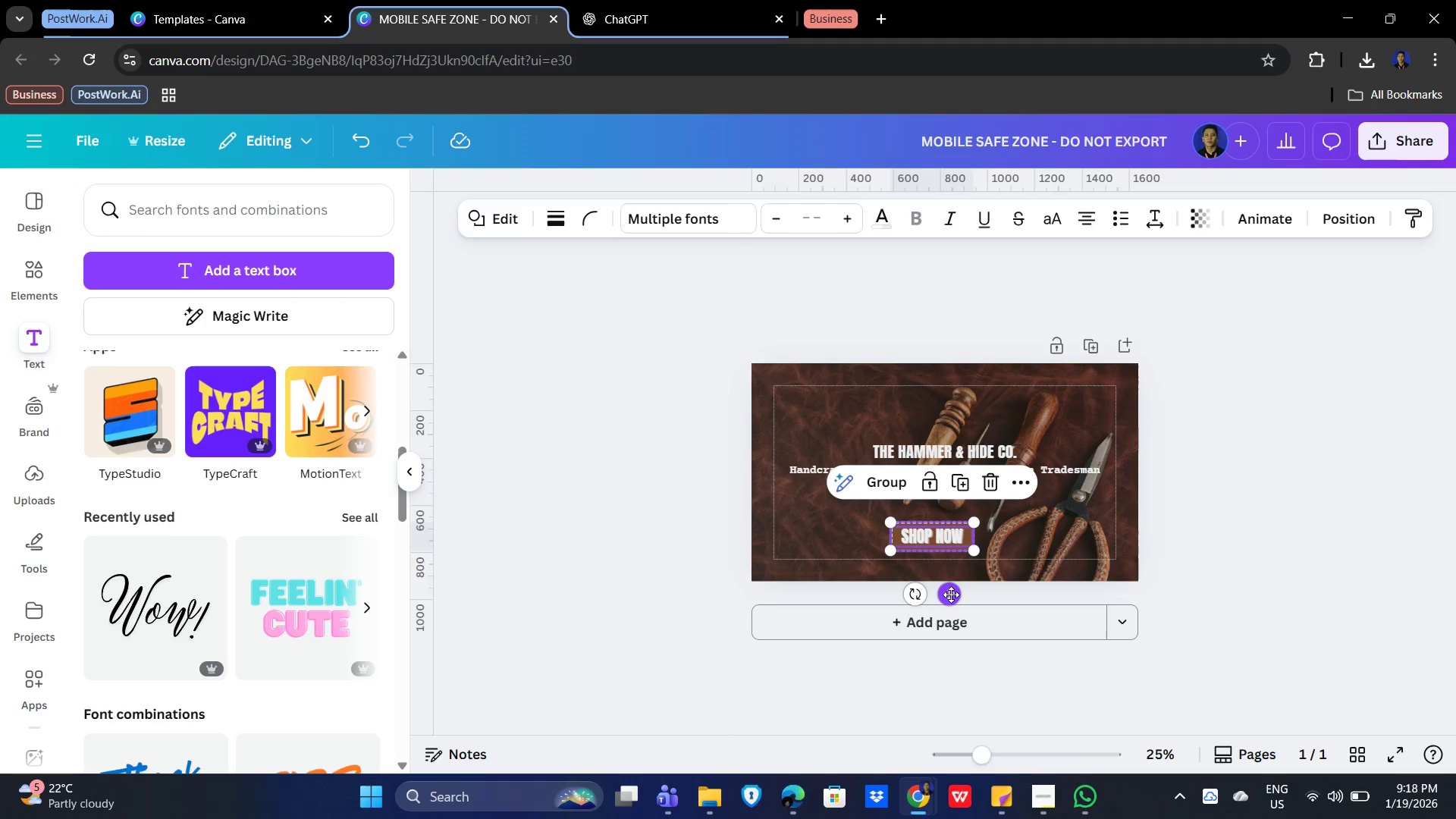 
left_click_drag(start_coordinate=[951, 595], to_coordinate=[966, 595])
 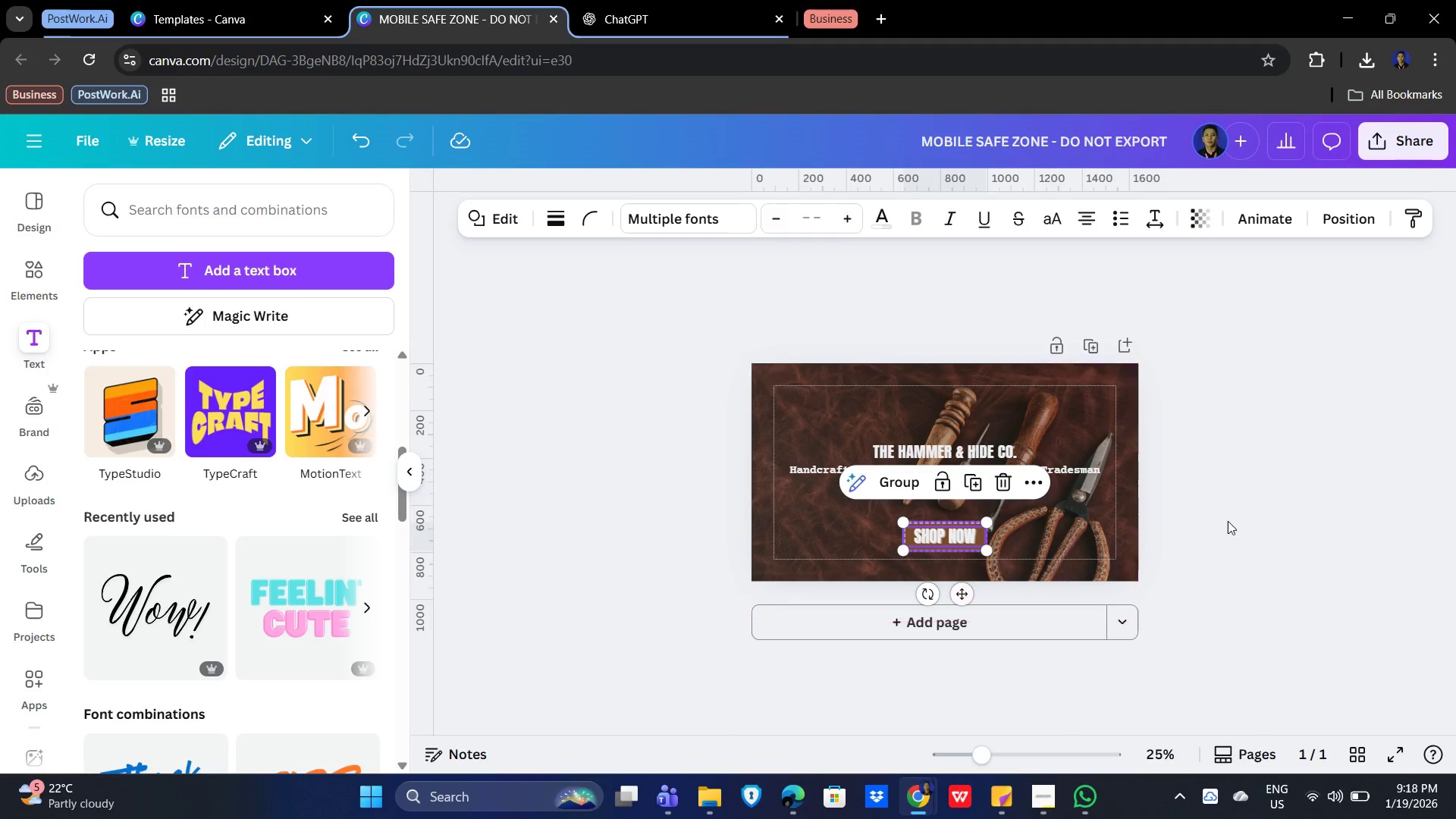 
left_click([1248, 517])
 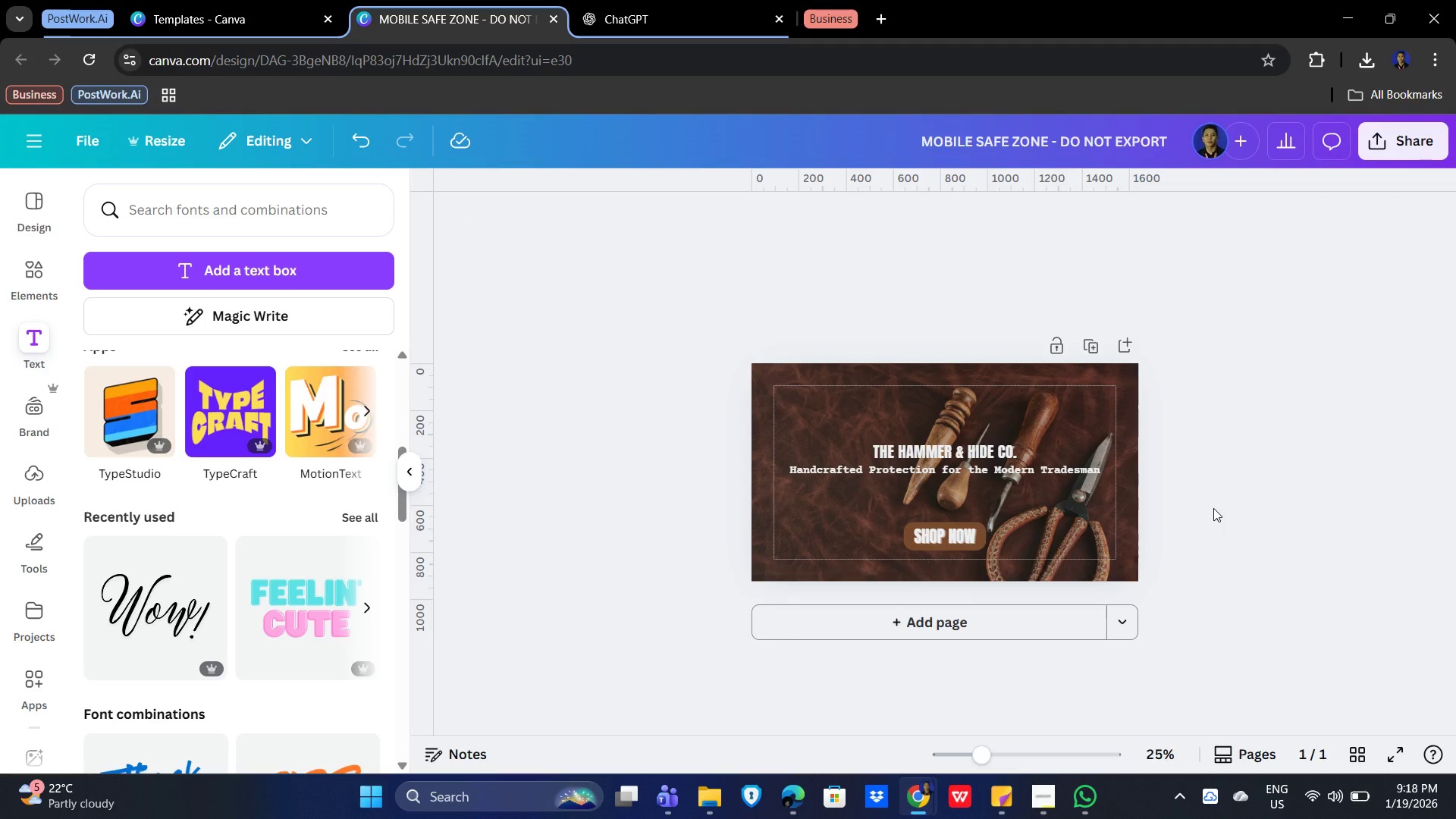 
wait(8.89)
 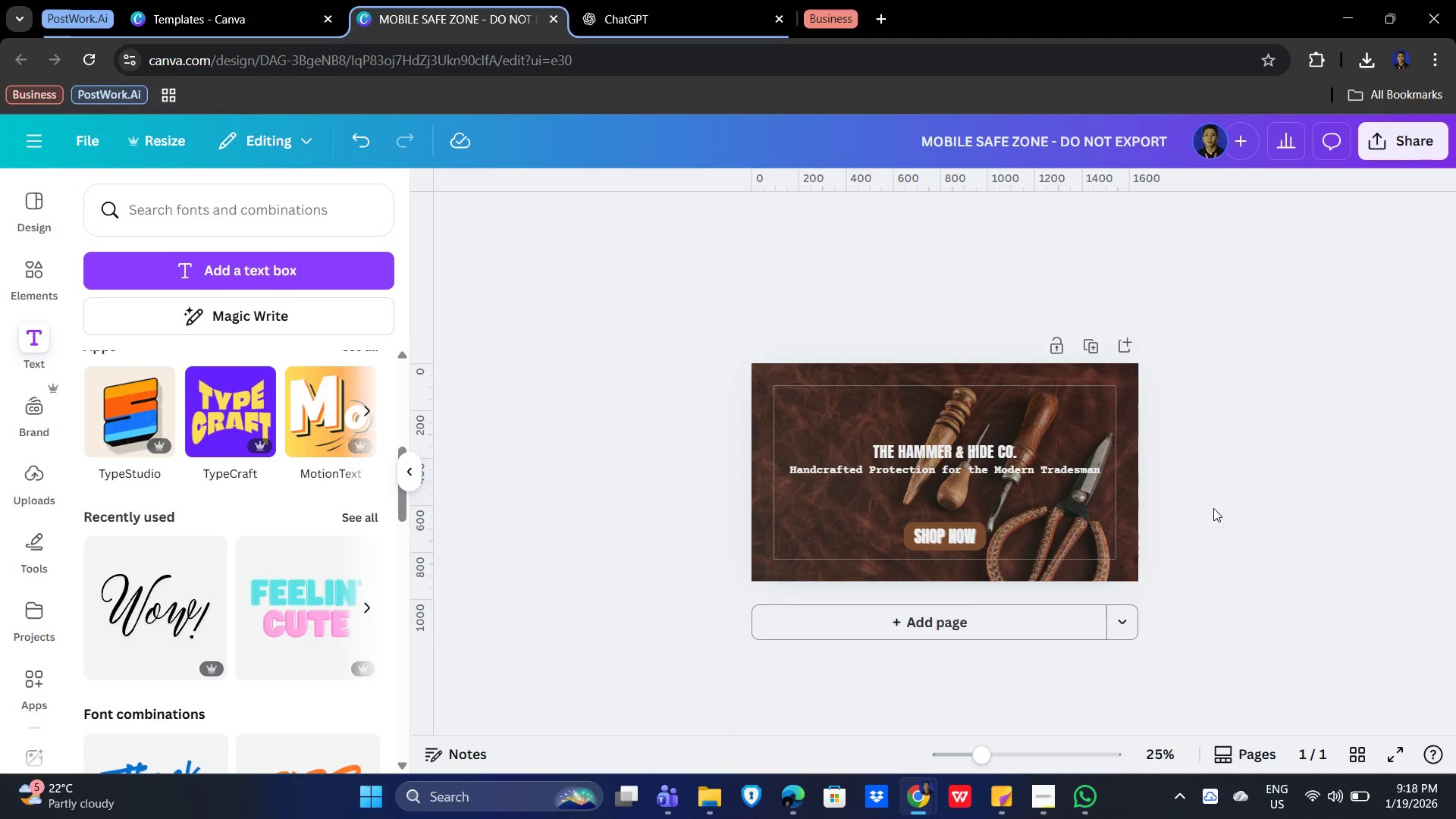 
left_click([92, 138])
 